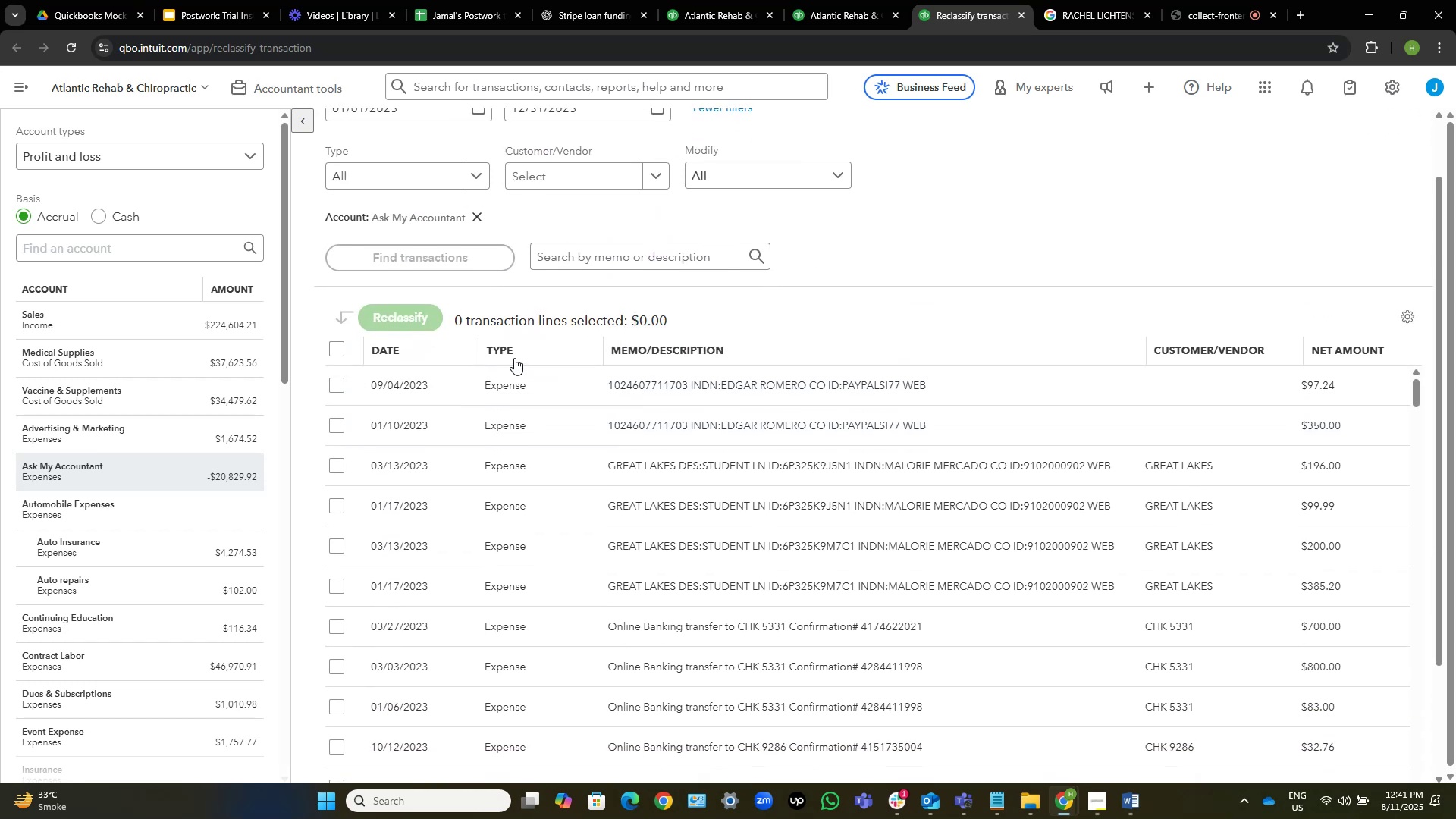 
left_click([510, 353])
 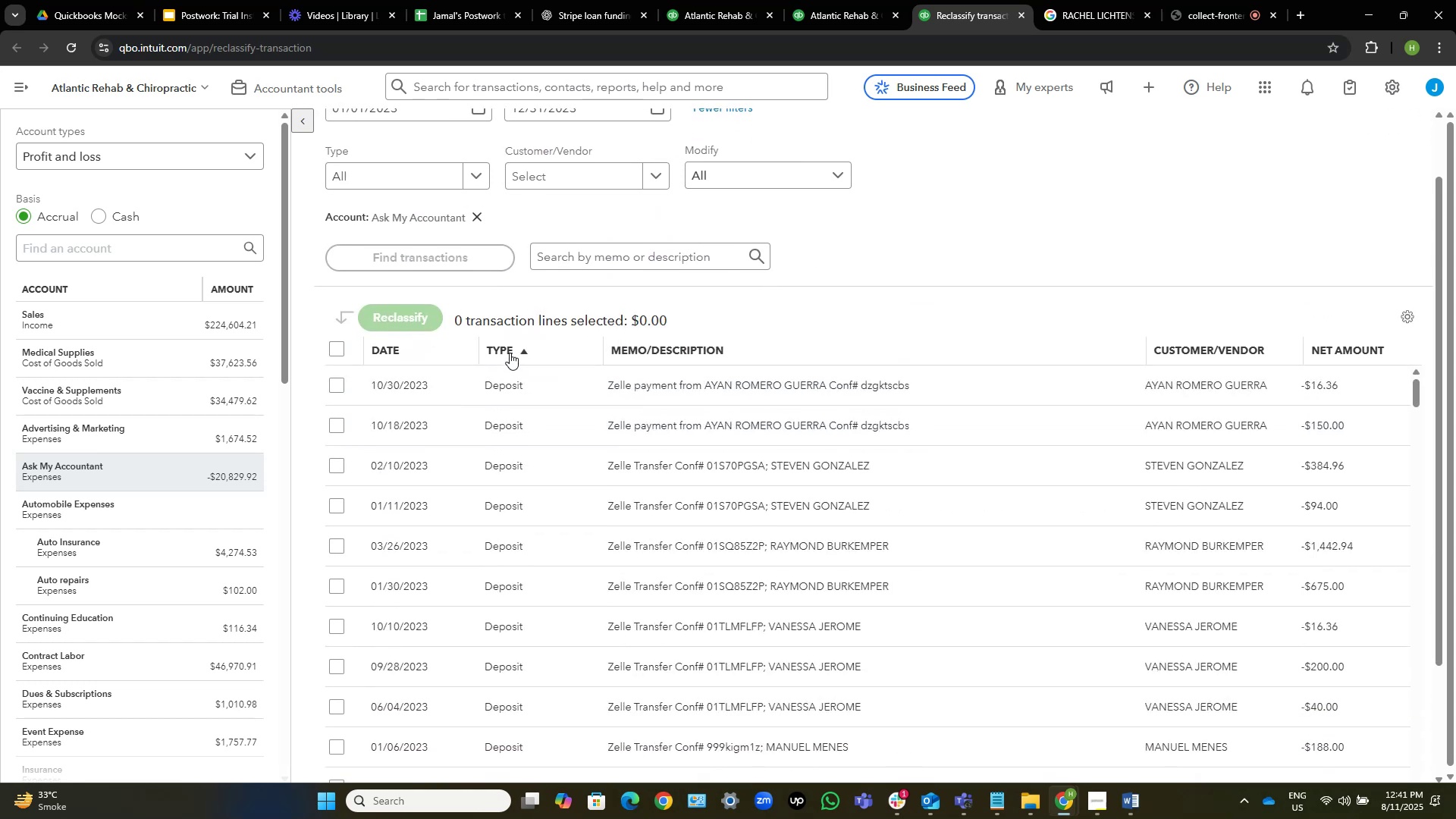 
scroll: coordinate [905, 466], scroll_direction: down, amount: 8.0
 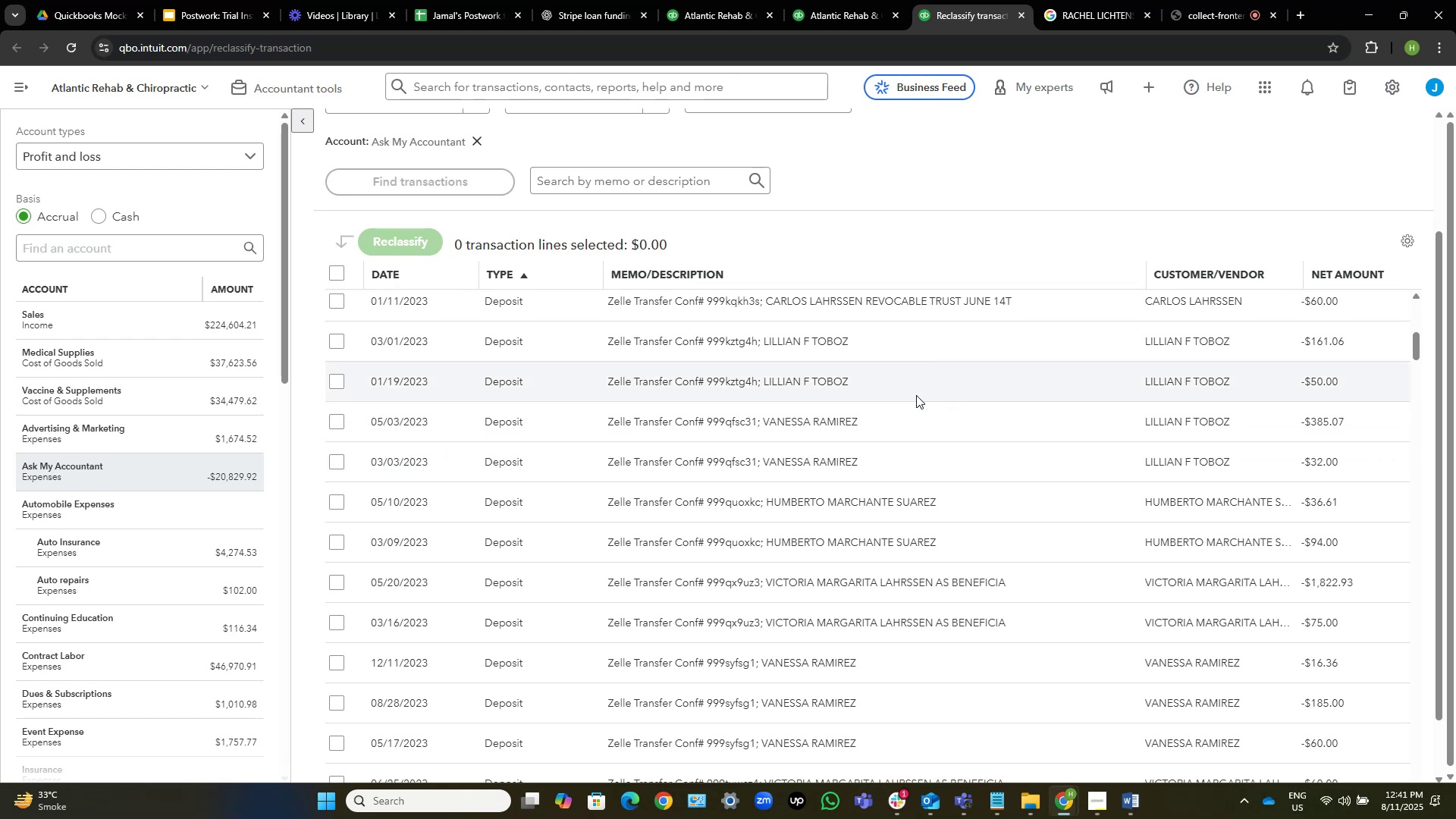 
wait(6.73)
 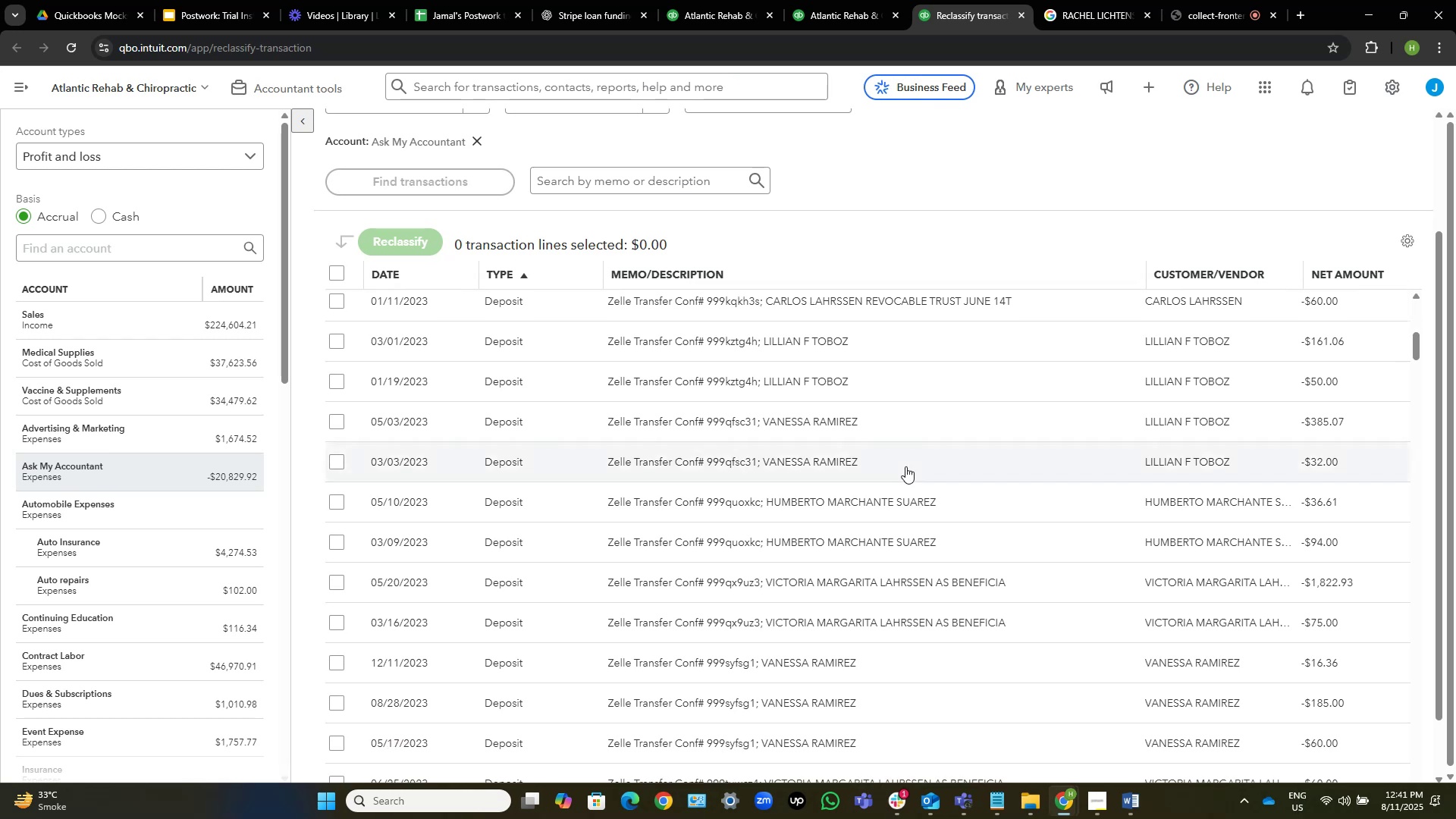 
scroll: coordinate [1013, 536], scroll_direction: down, amount: 22.0
 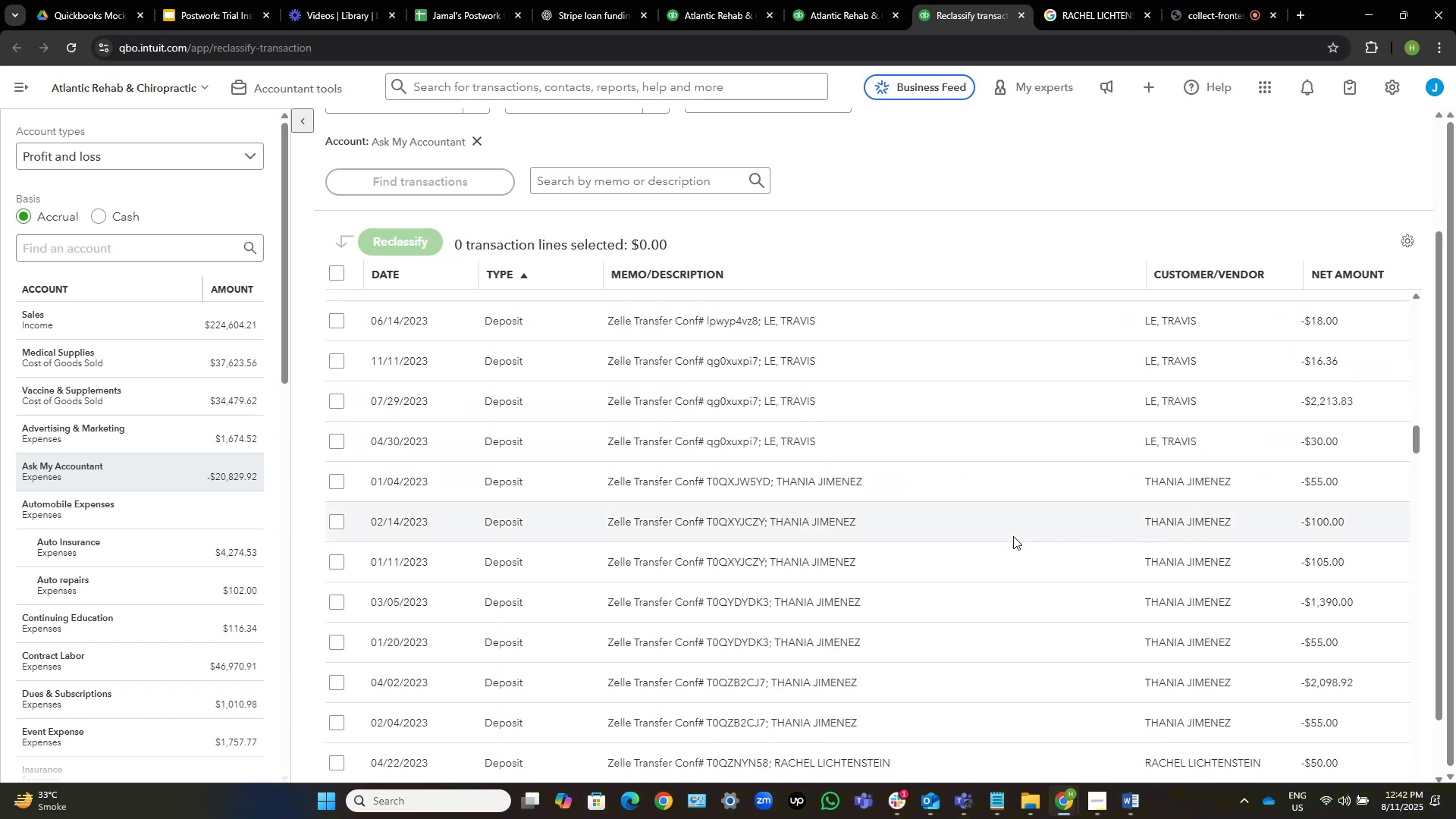 
scroll: coordinate [1007, 478], scroll_direction: down, amount: 6.0
 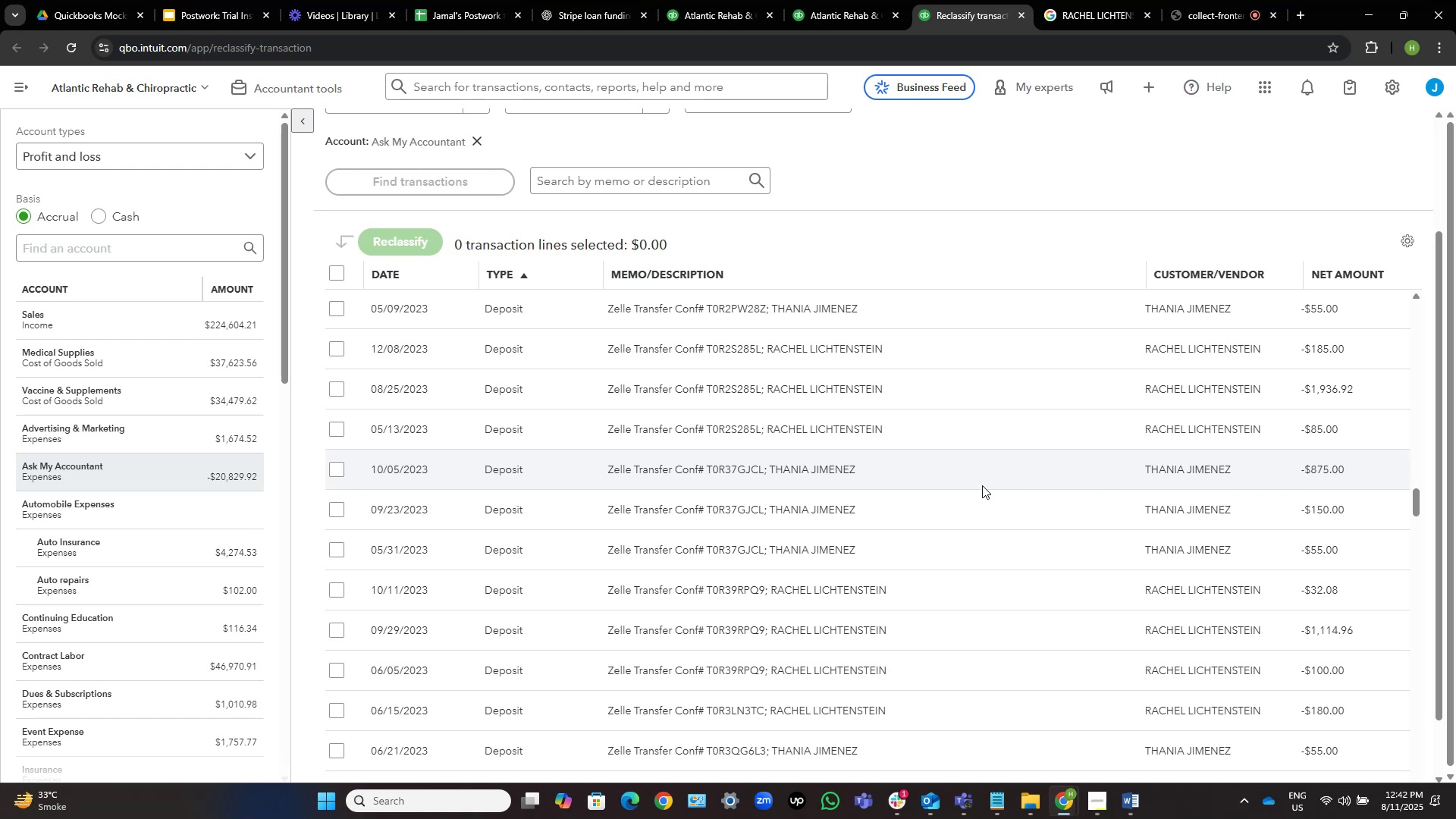 
wait(19.86)
 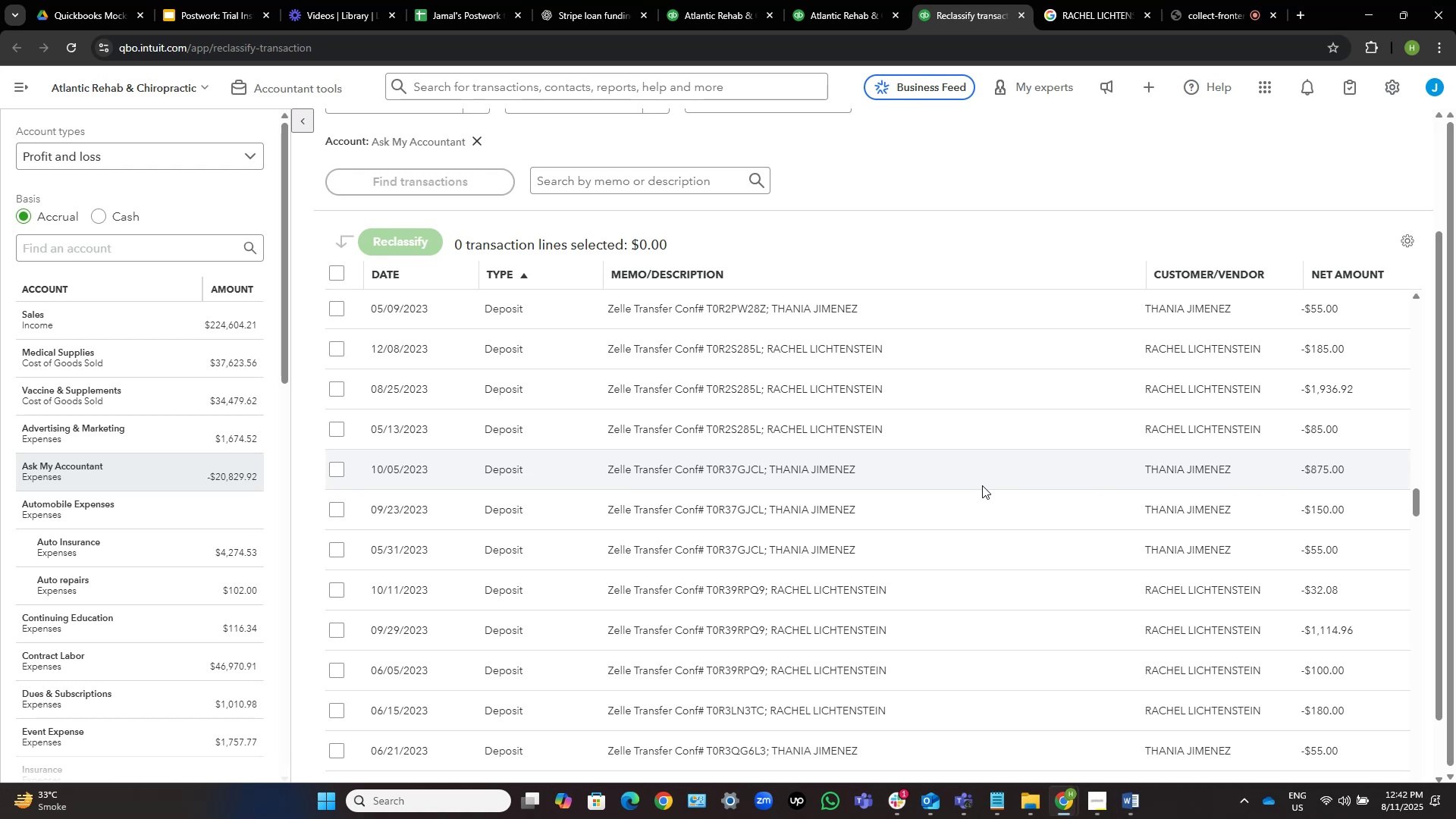 
scroll: coordinate [982, 485], scroll_direction: down, amount: 17.0
 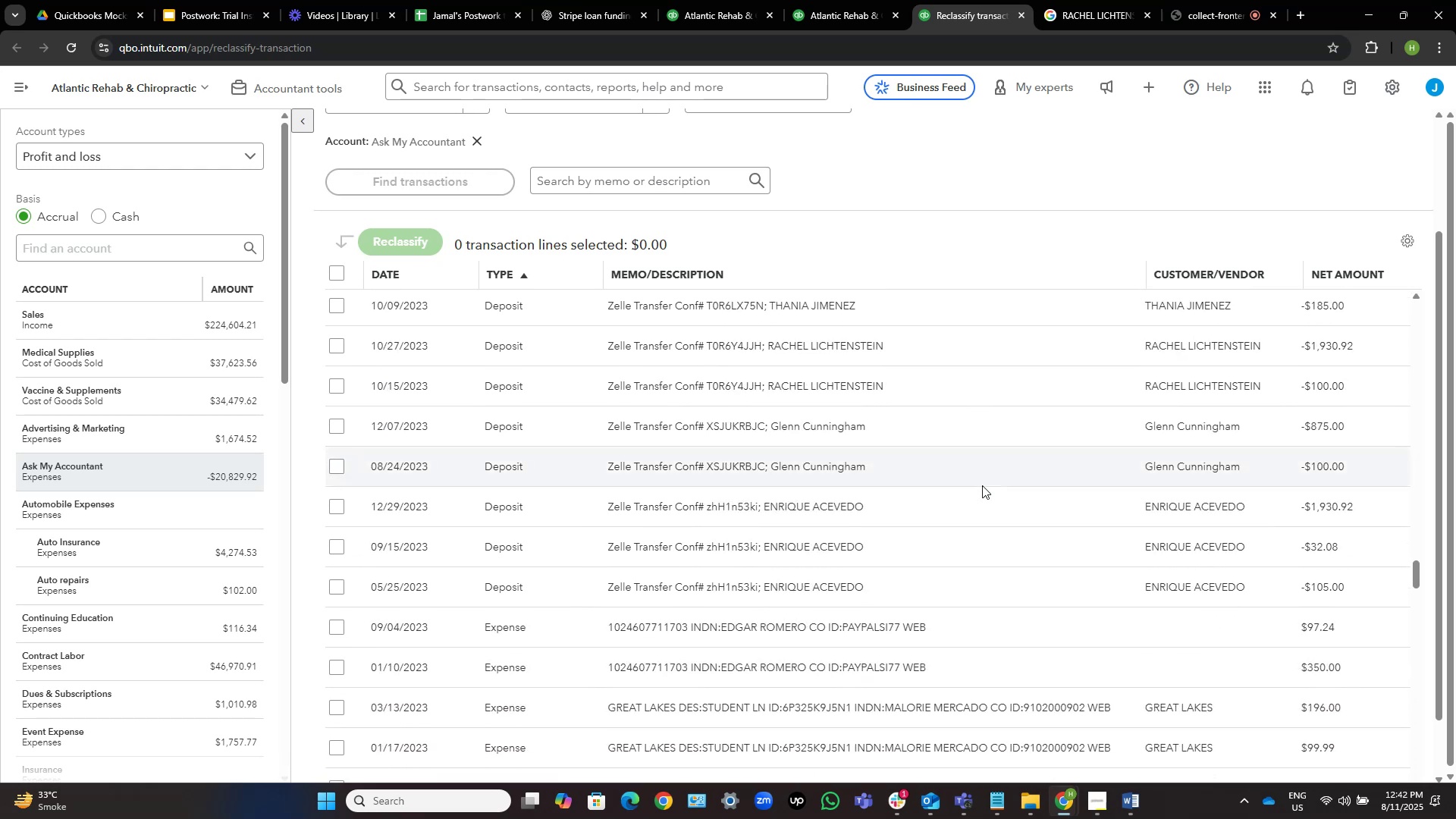 
wait(8.66)
 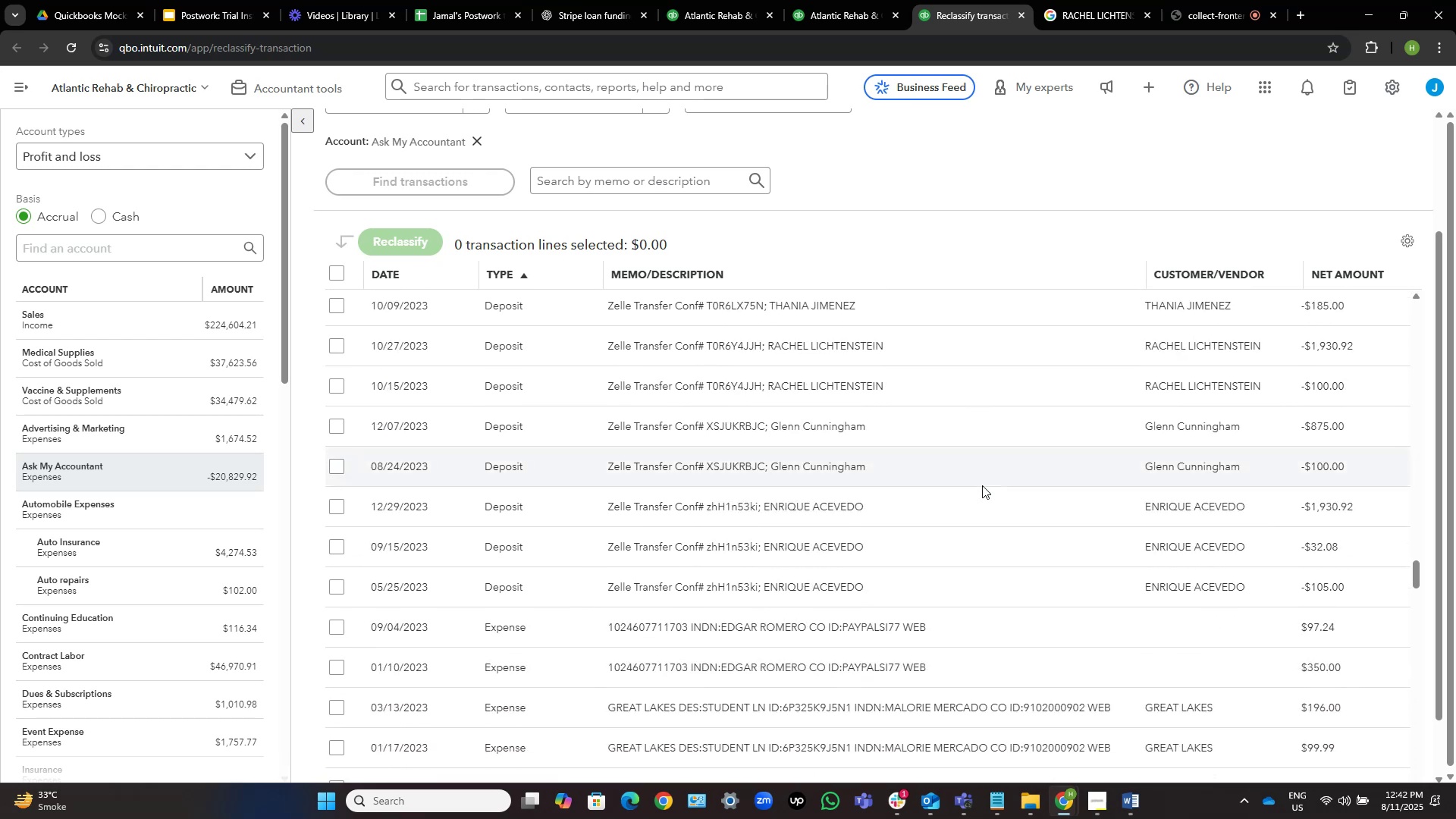 
scroll: coordinate [982, 485], scroll_direction: down, amount: 2.0
 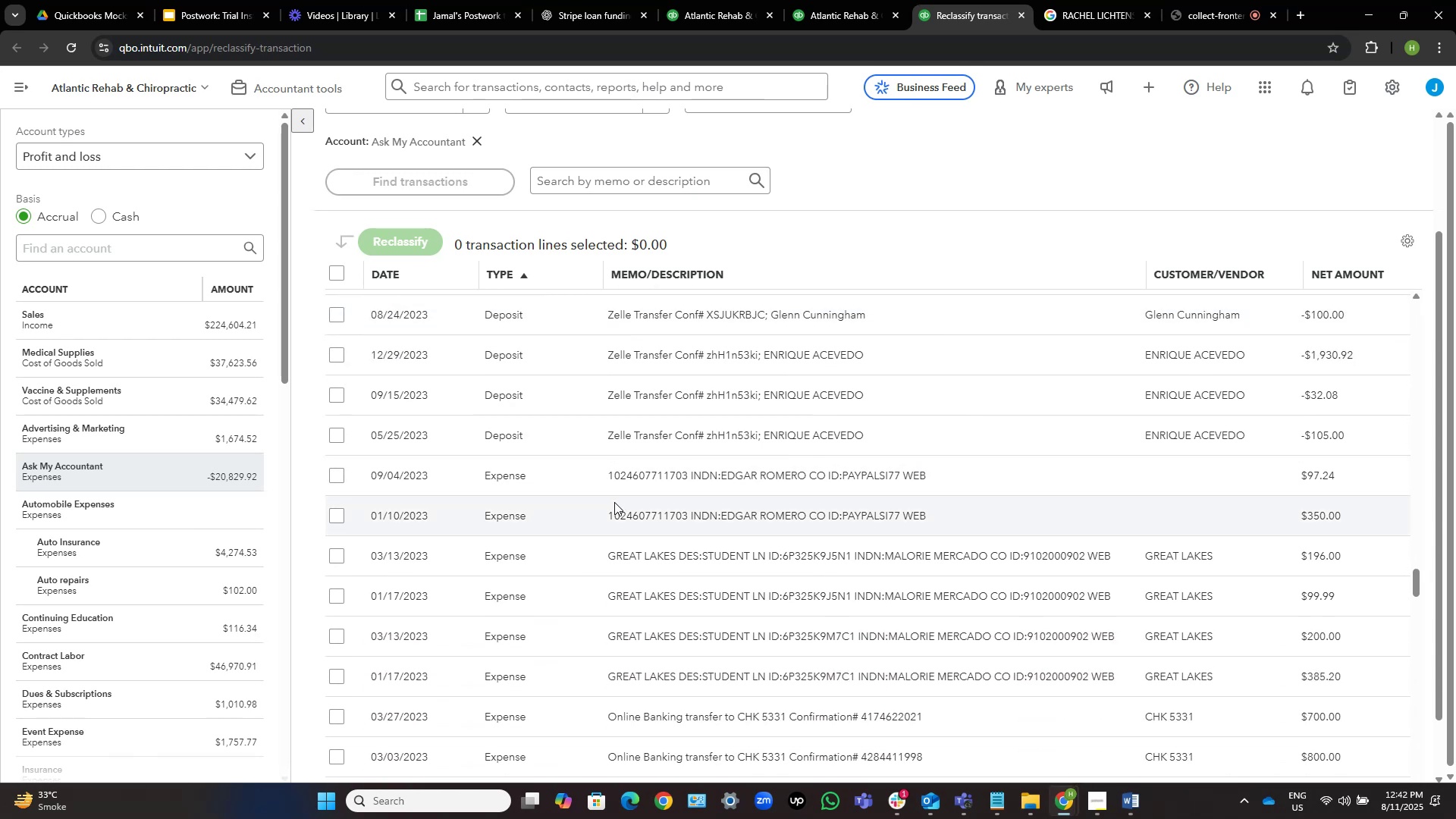 
wait(5.26)
 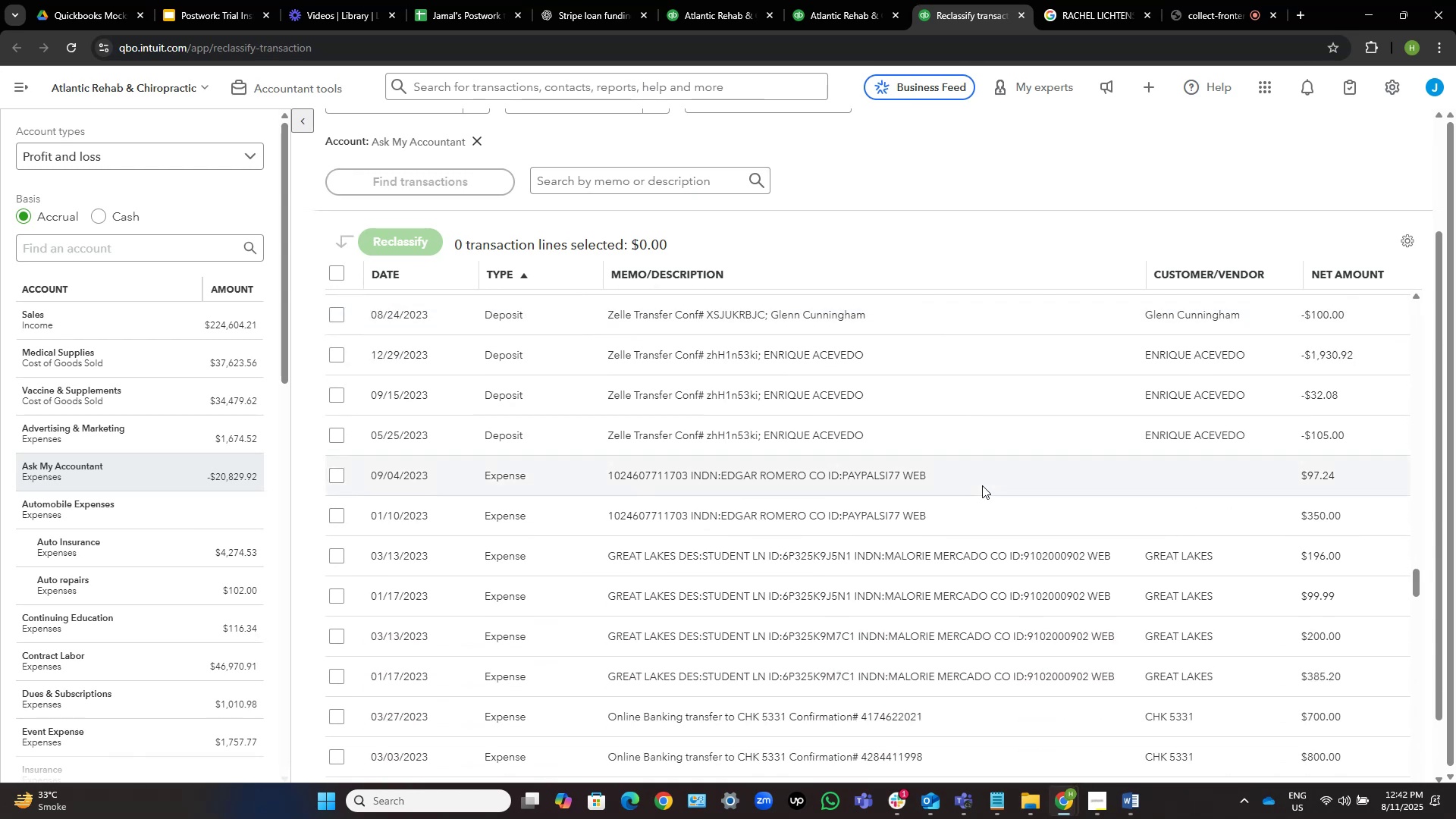 
left_click([336, 516])
 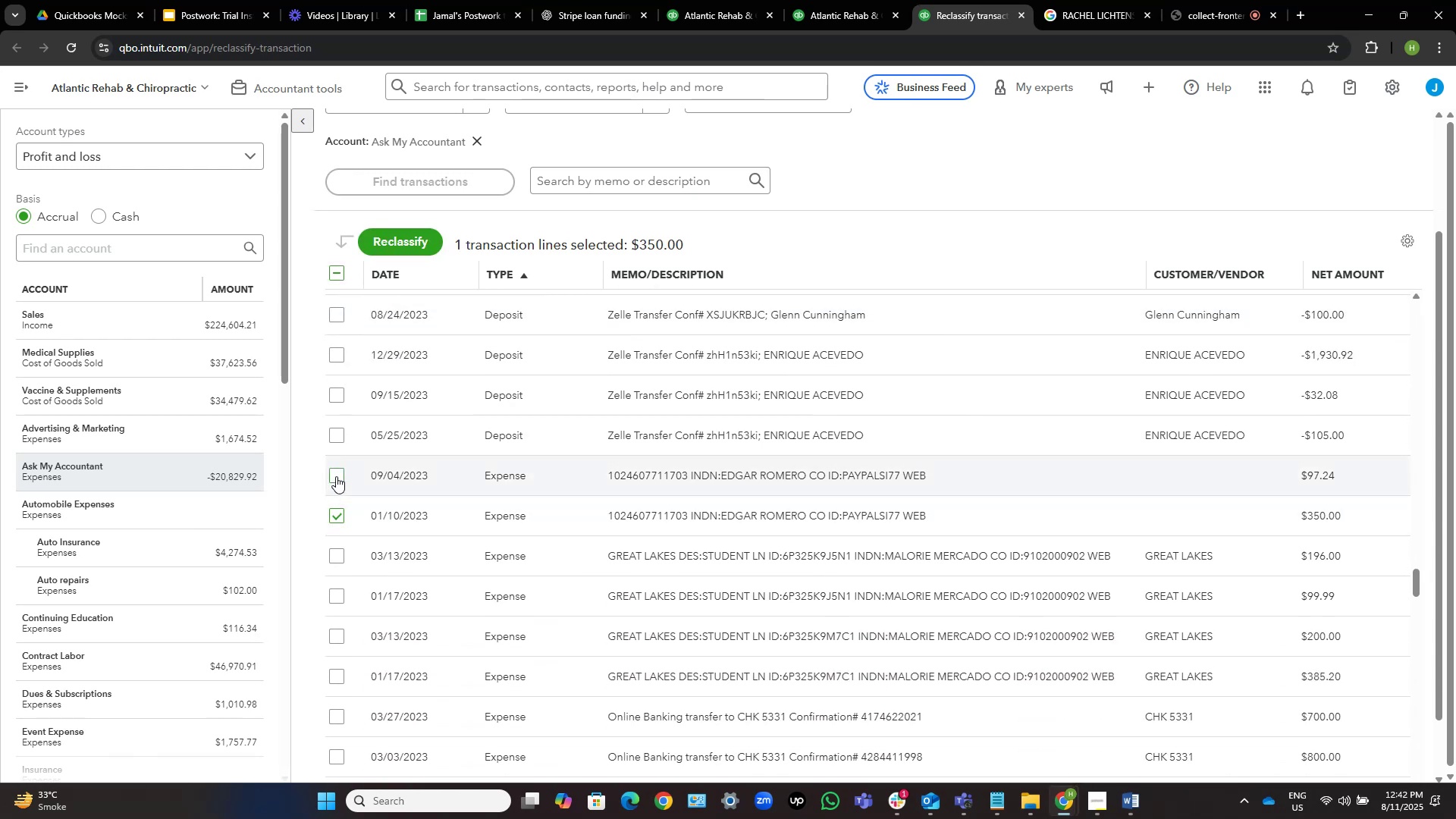 
left_click([337, 475])
 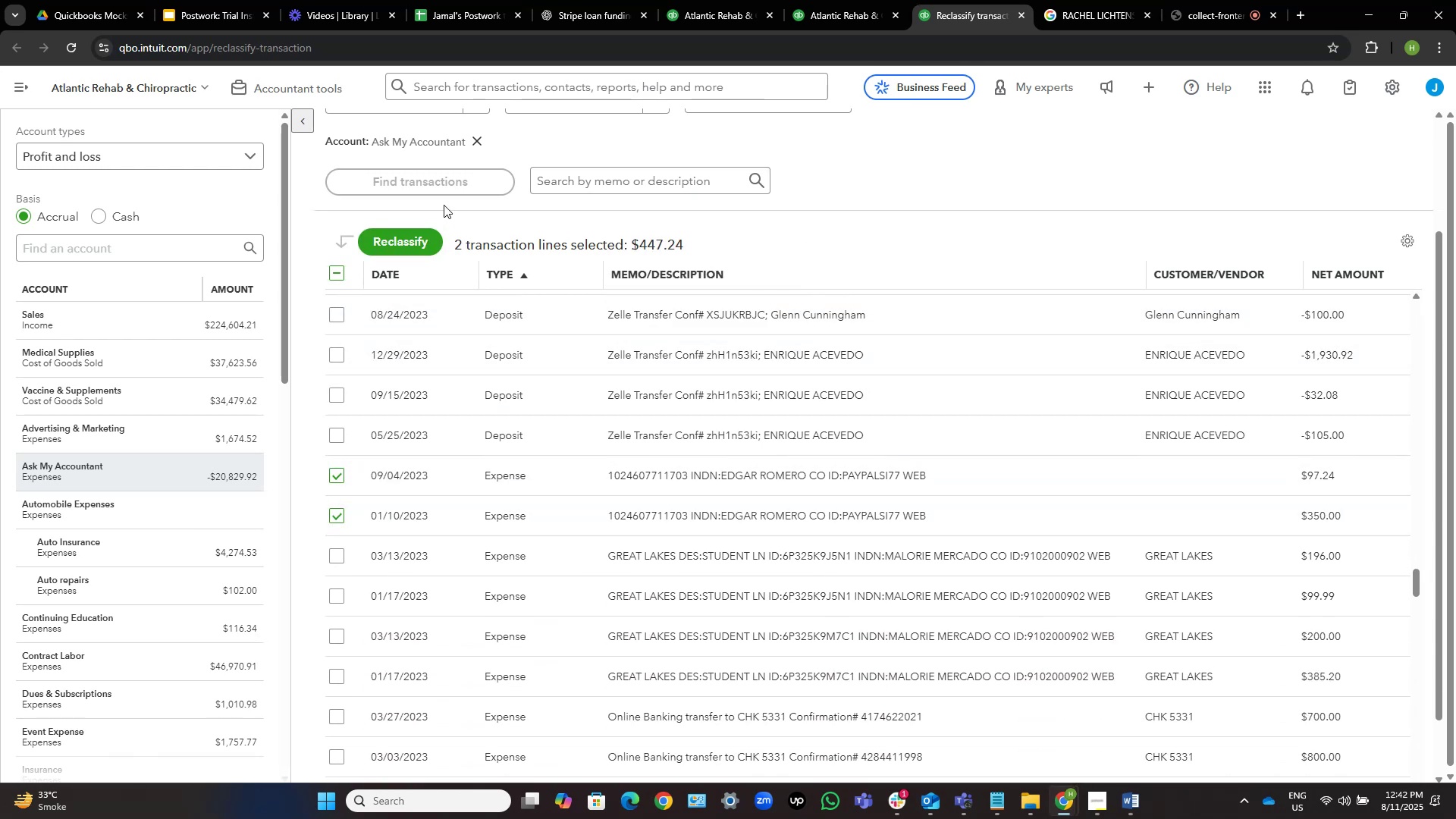 
left_click([403, 232])
 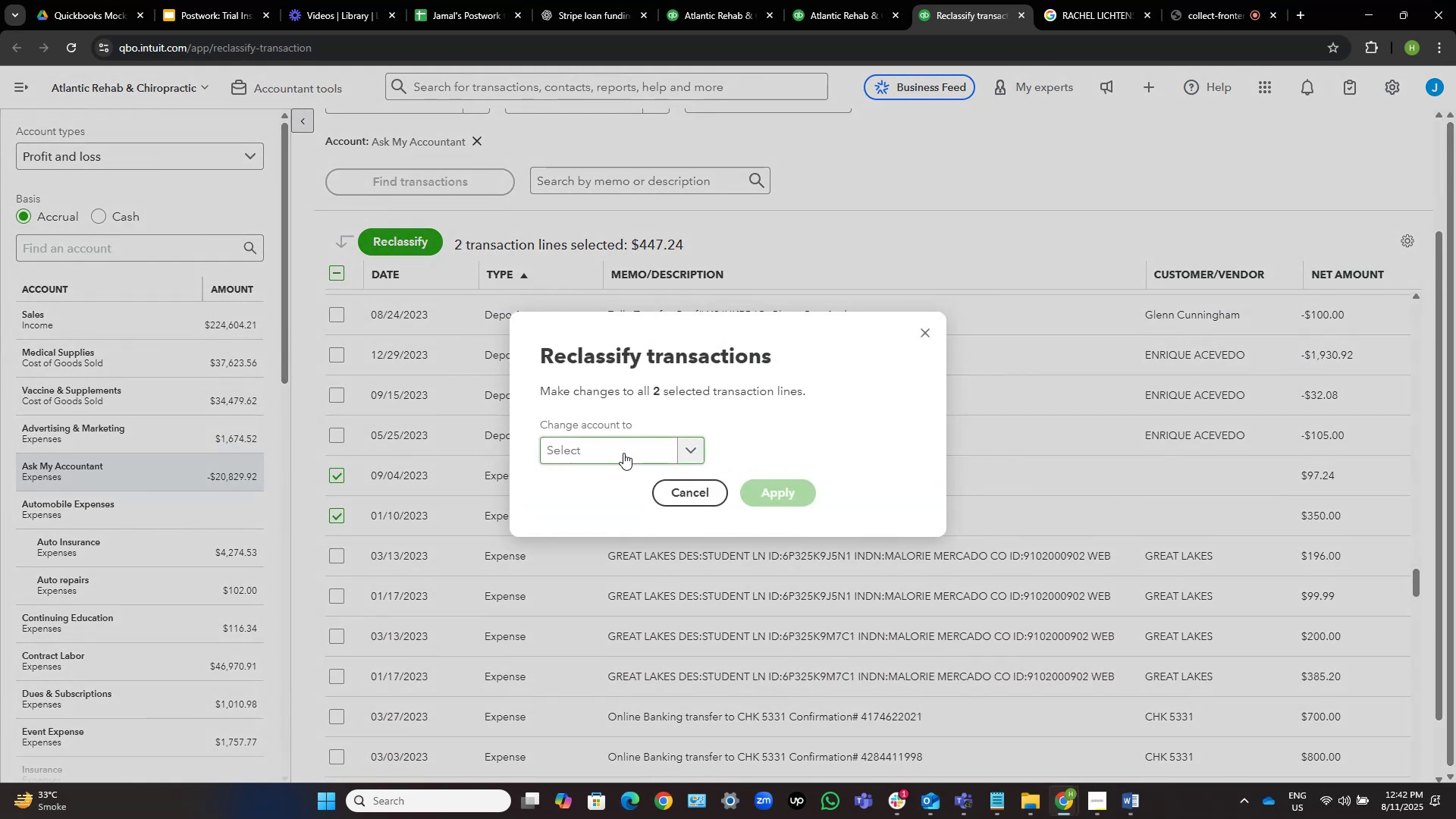 
left_click([615, 450])
 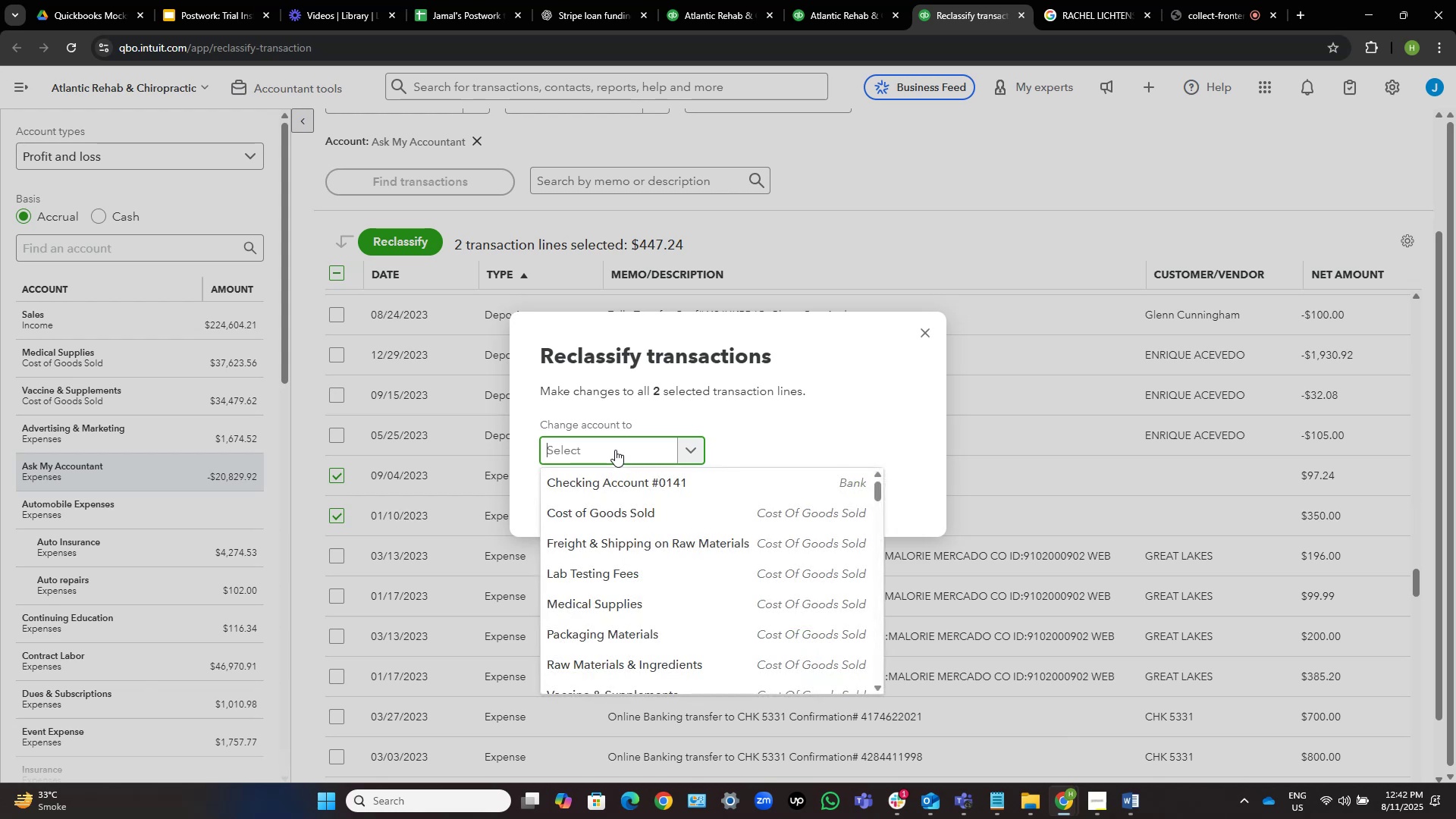 
type(office)
 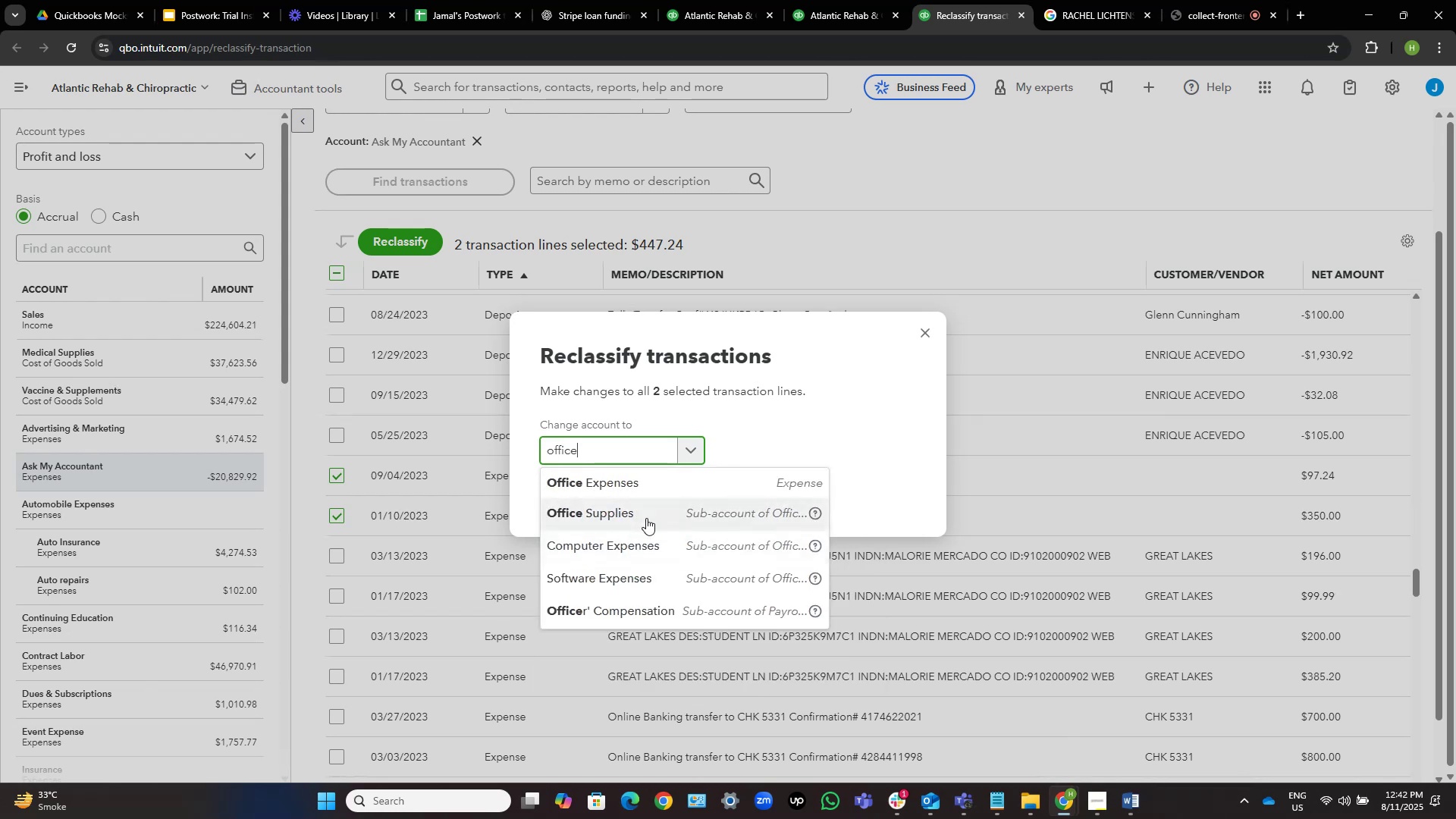 
left_click([646, 518])
 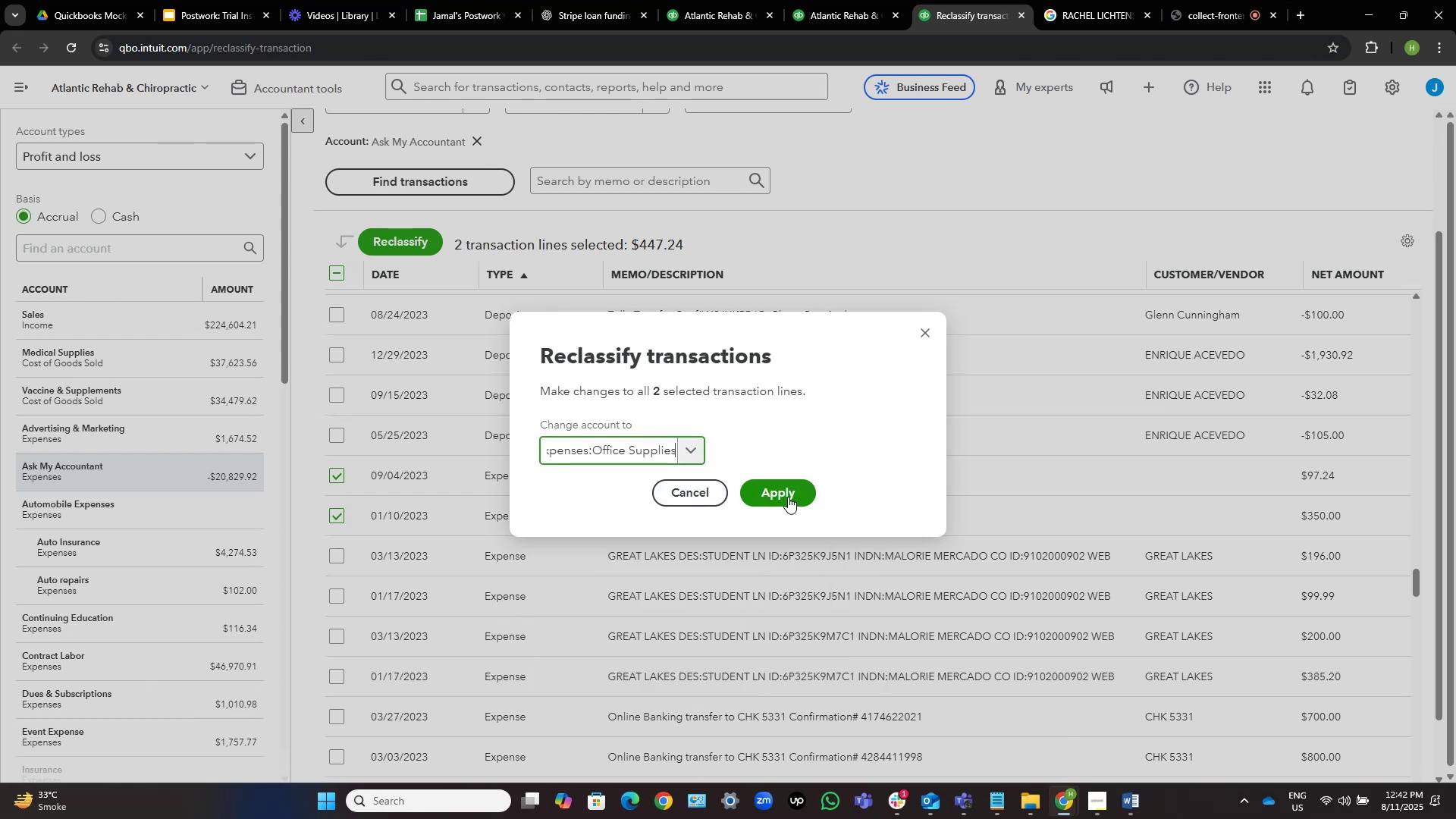 
left_click([783, 495])
 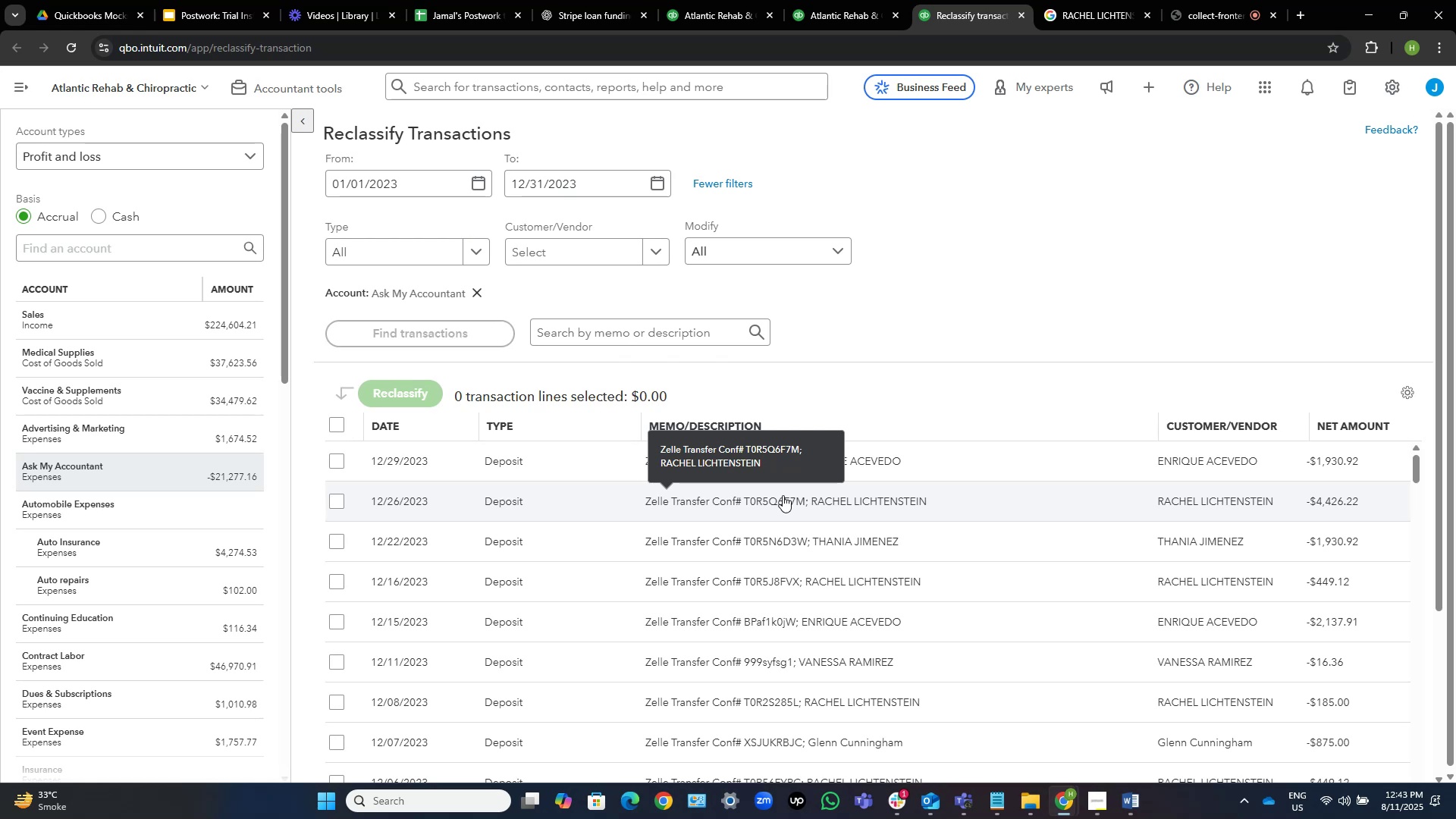 
wait(25.46)
 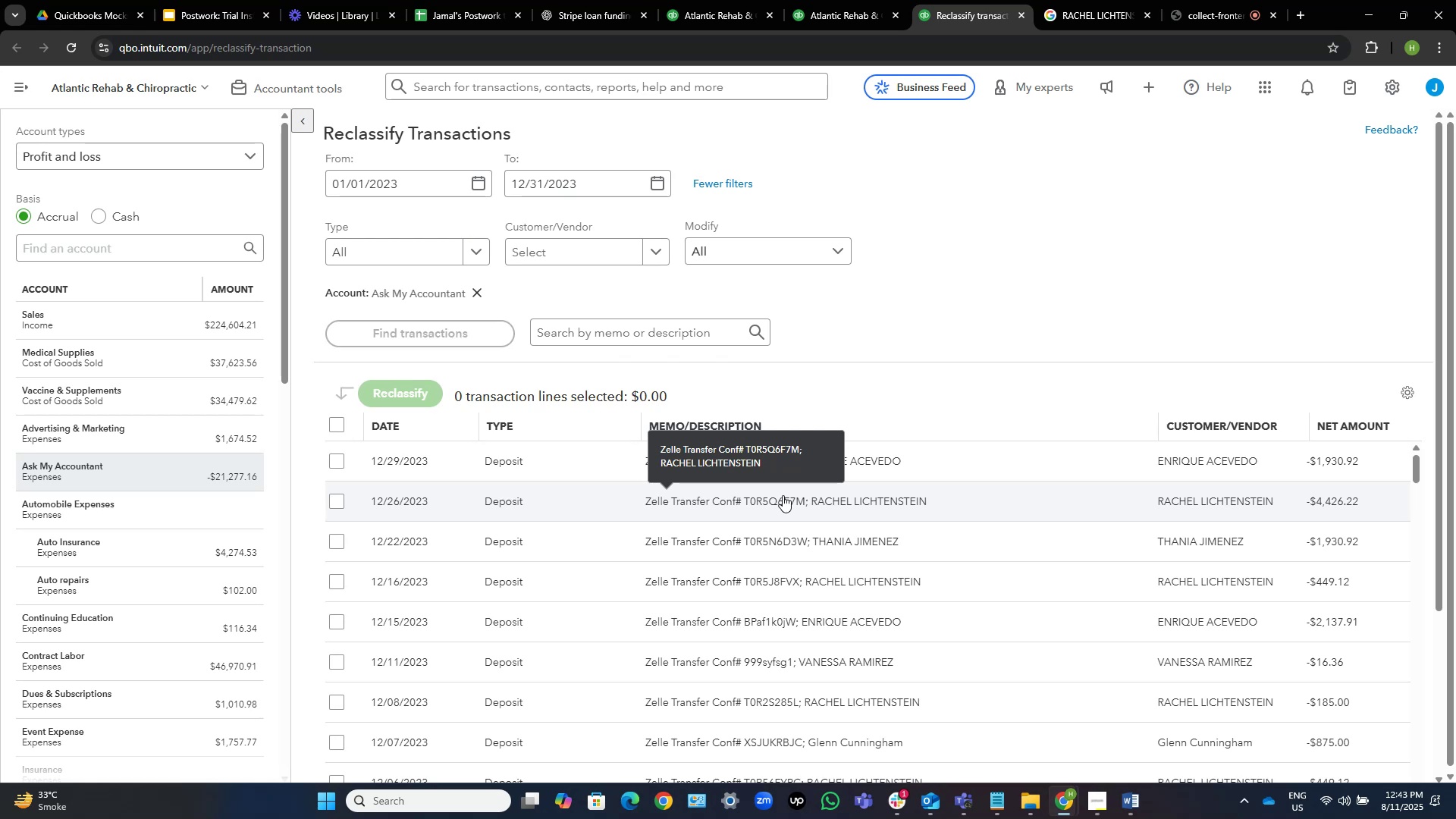 
scroll: coordinate [941, 372], scroll_direction: down, amount: 12.0
 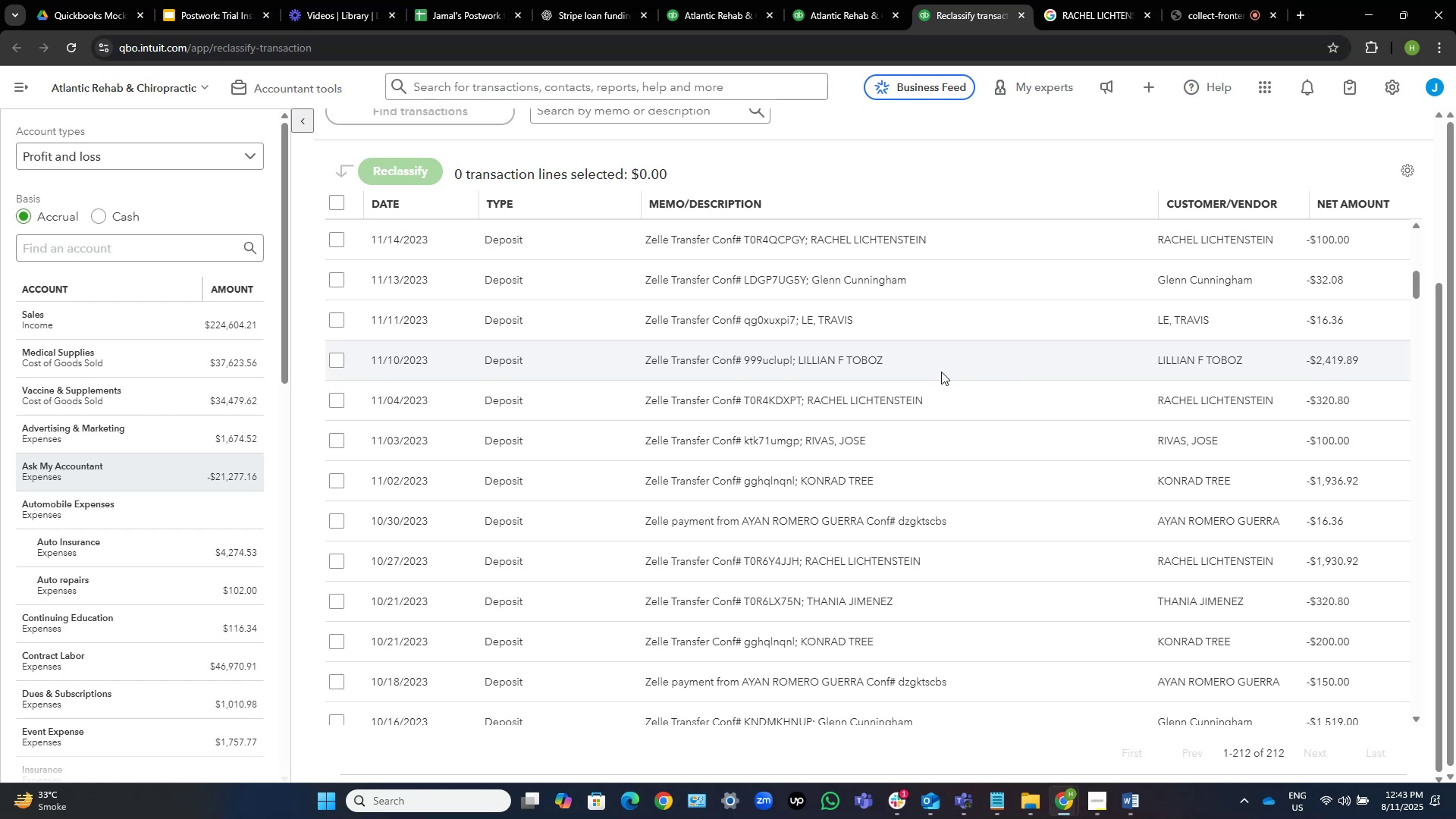 
wait(30.2)
 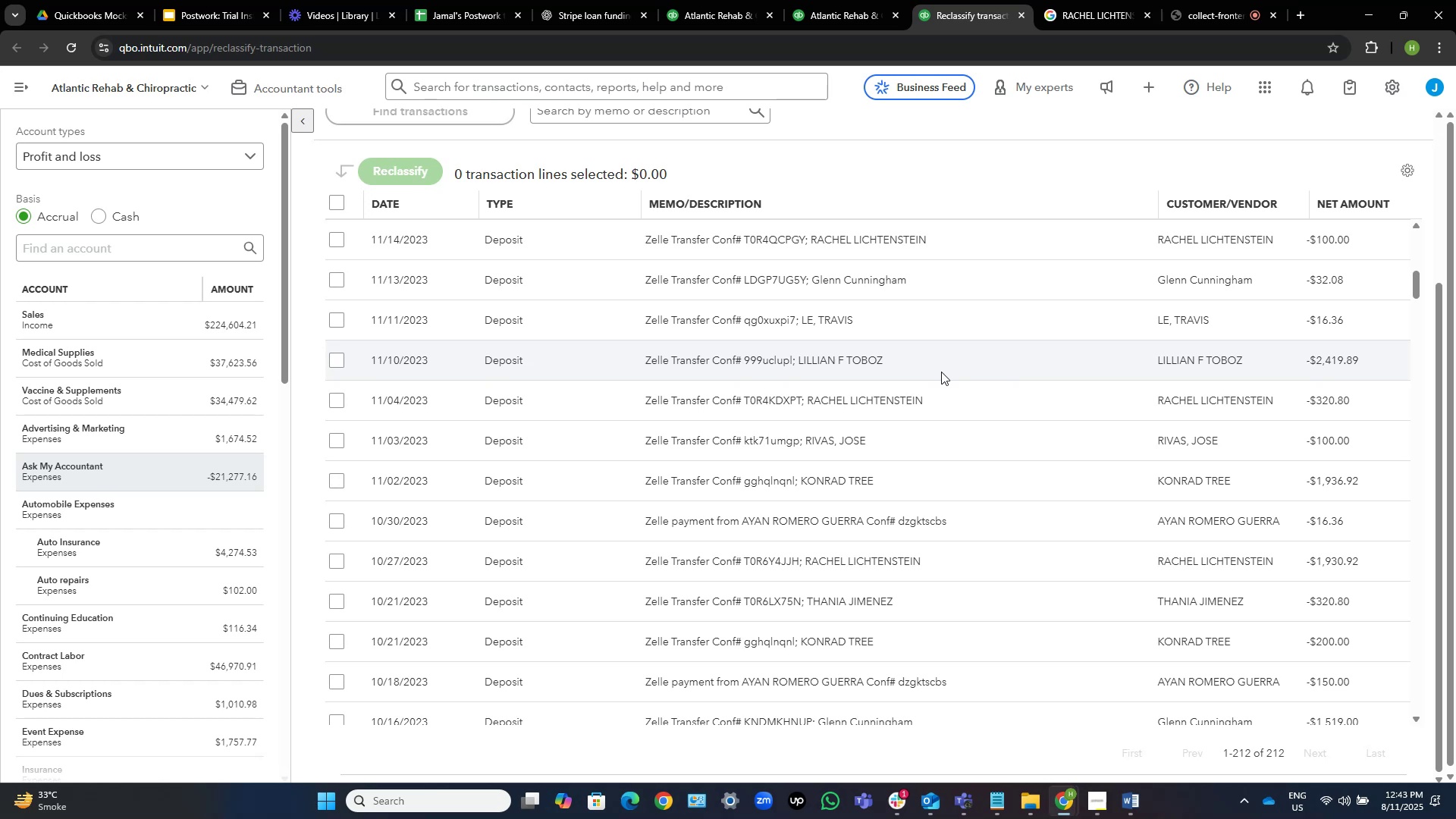 
scroll: coordinate [941, 372], scroll_direction: up, amount: 1.0
 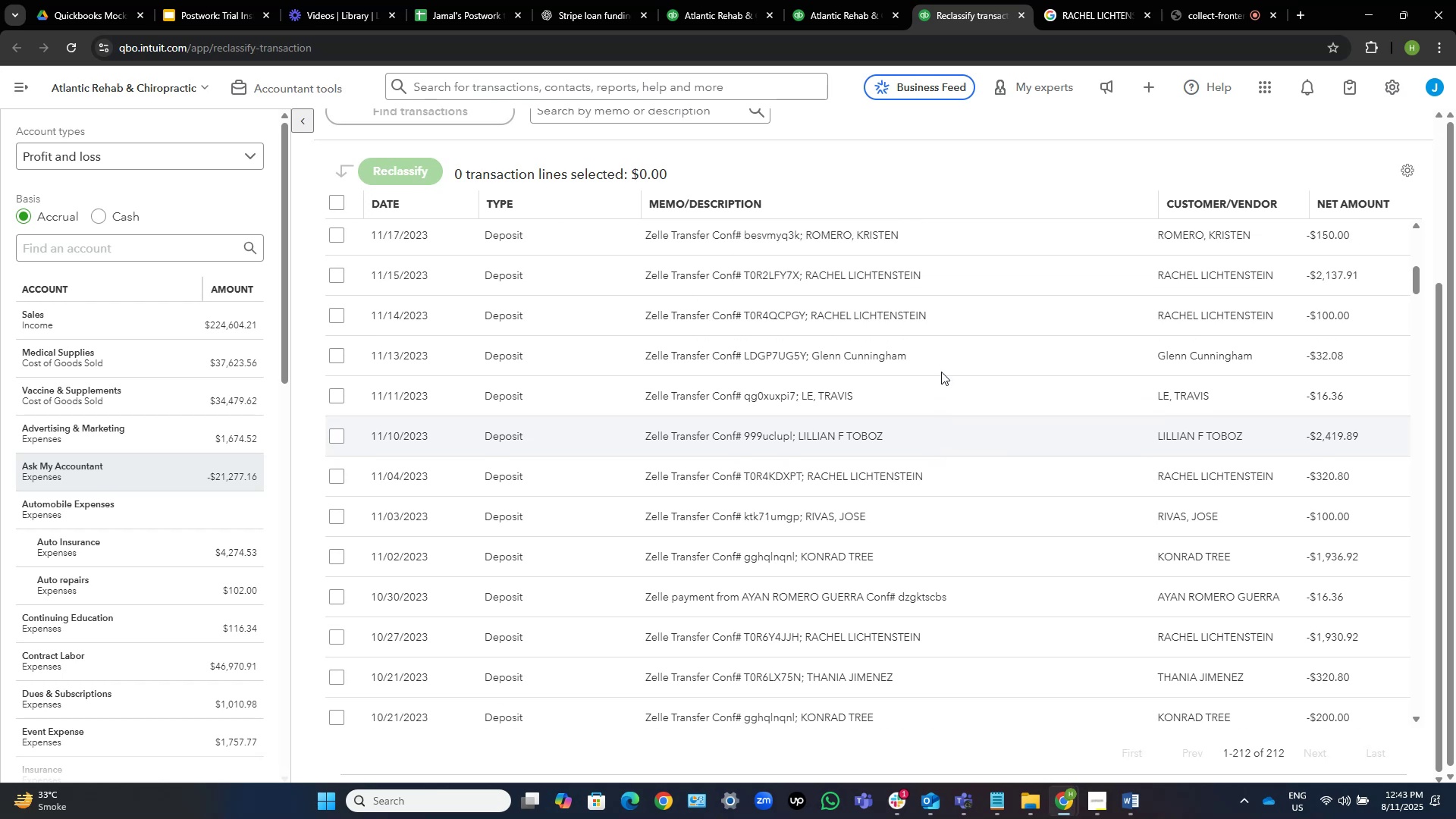 
scroll: coordinate [941, 372], scroll_direction: down, amount: 11.0
 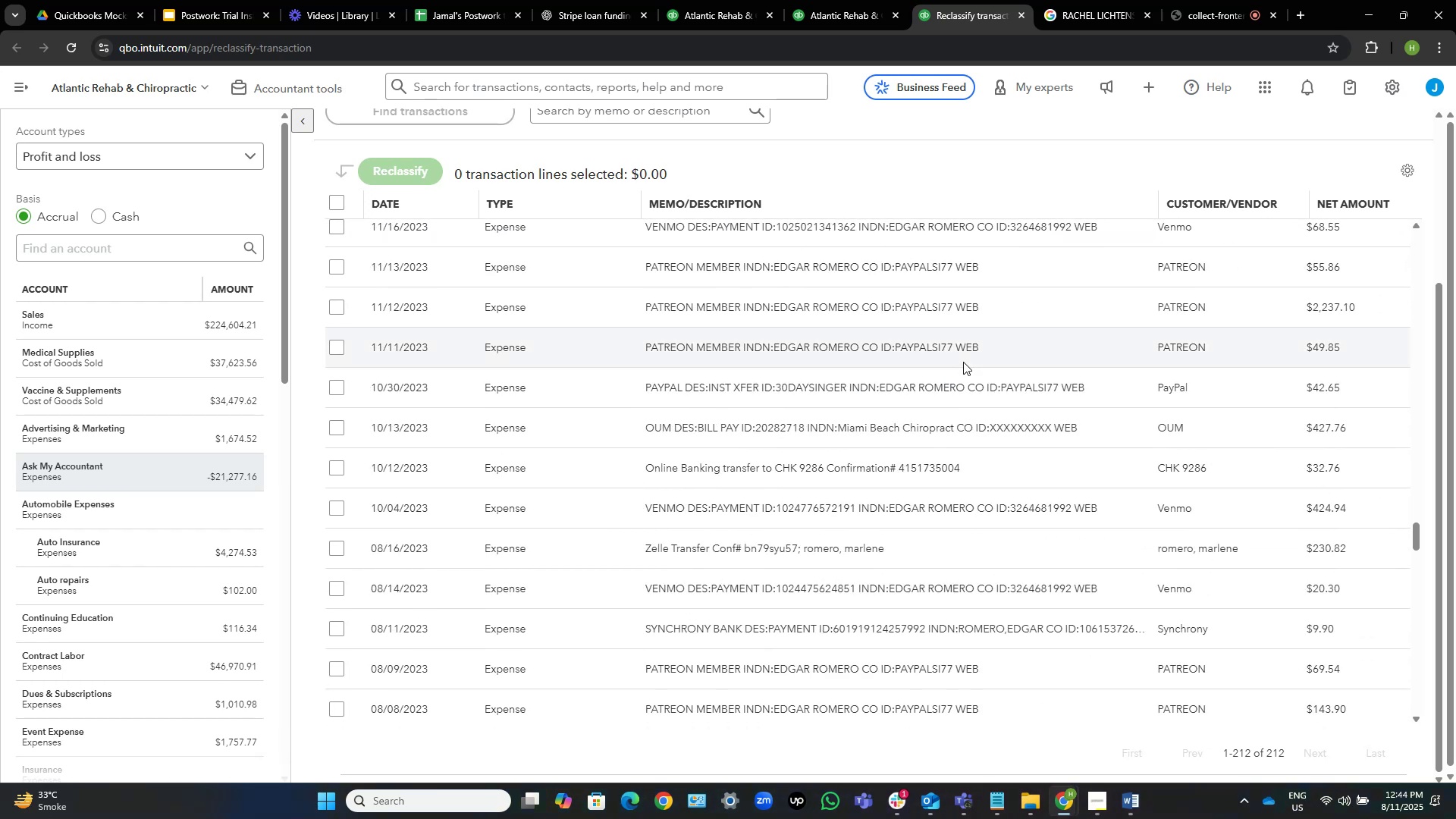 
scroll: coordinate [963, 362], scroll_direction: up, amount: 2.0
 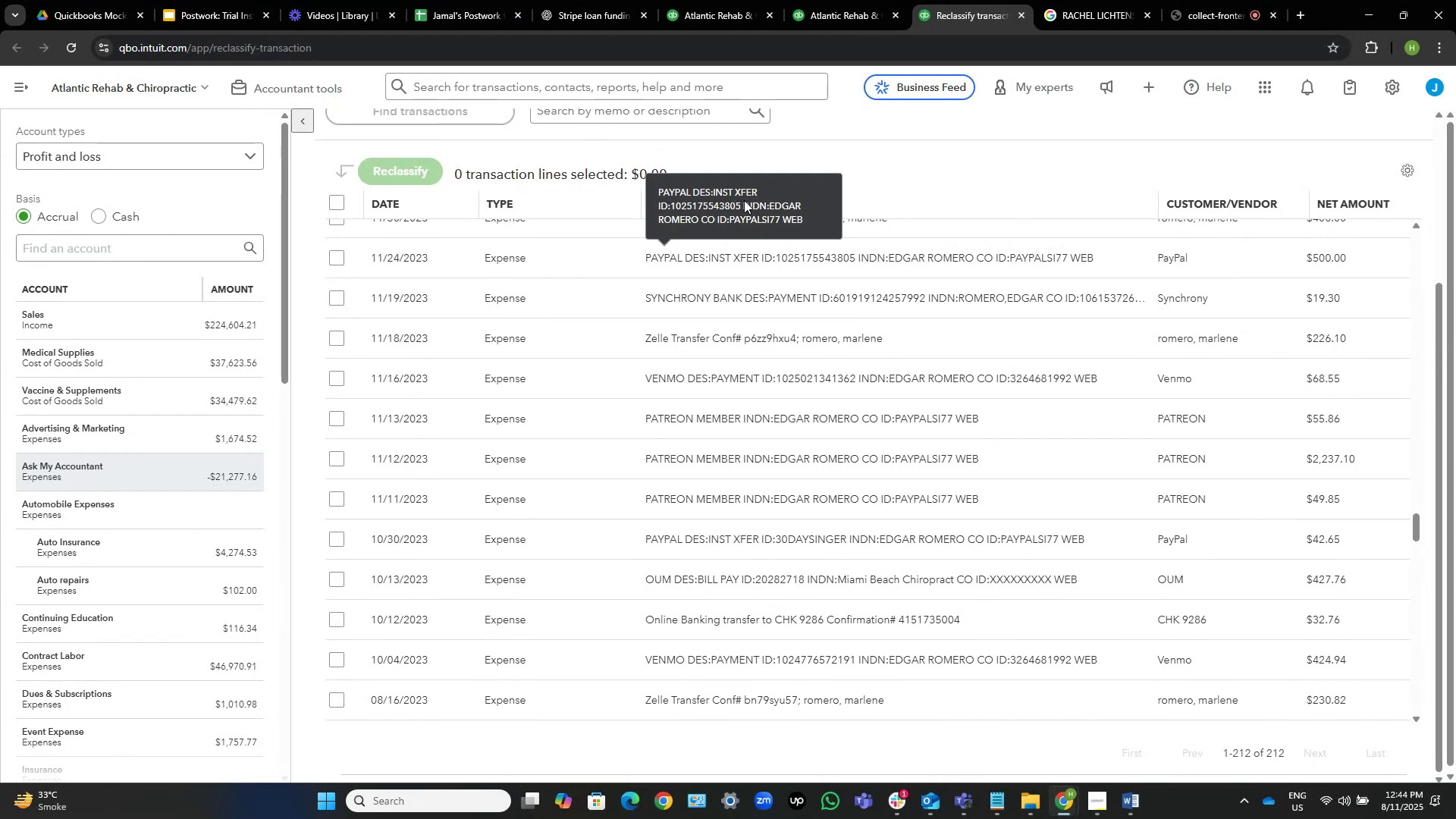 
left_click([717, 199])
 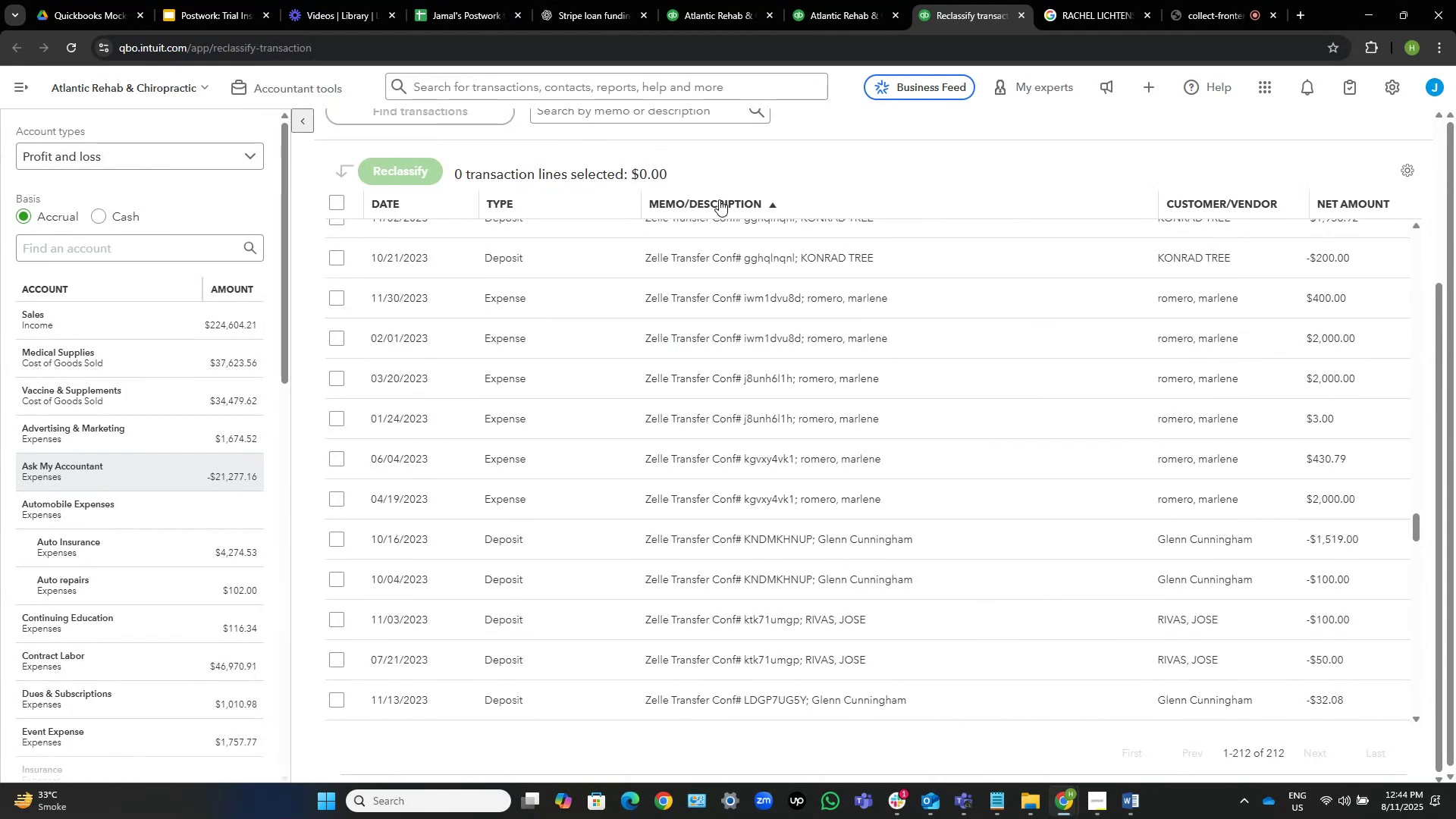 
mouse_move([781, 352])
 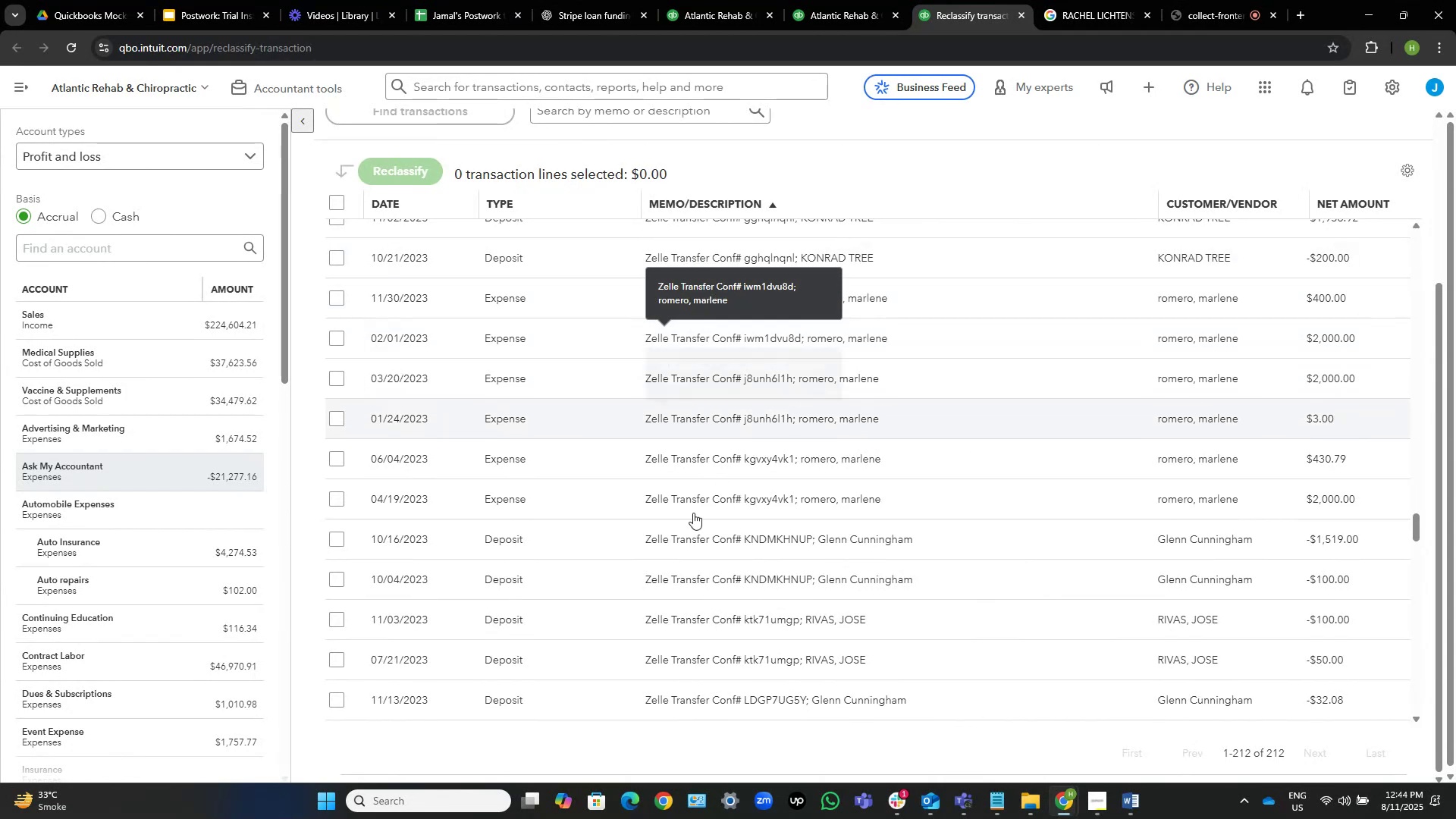 
scroll: coordinate [1031, 403], scroll_direction: up, amount: 20.0
 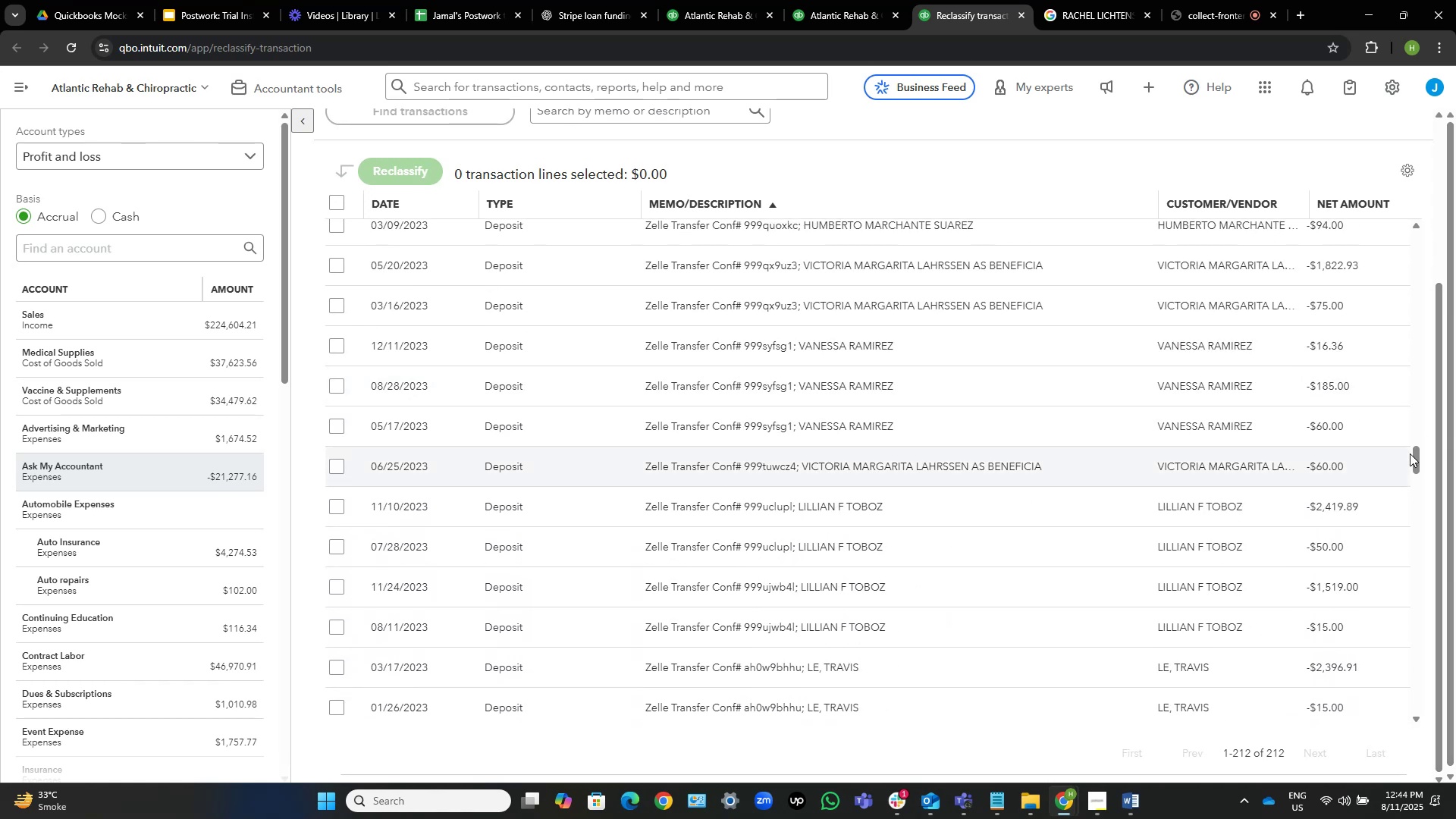 
left_click_drag(start_coordinate=[1415, 463], to_coordinate=[1412, 239])
 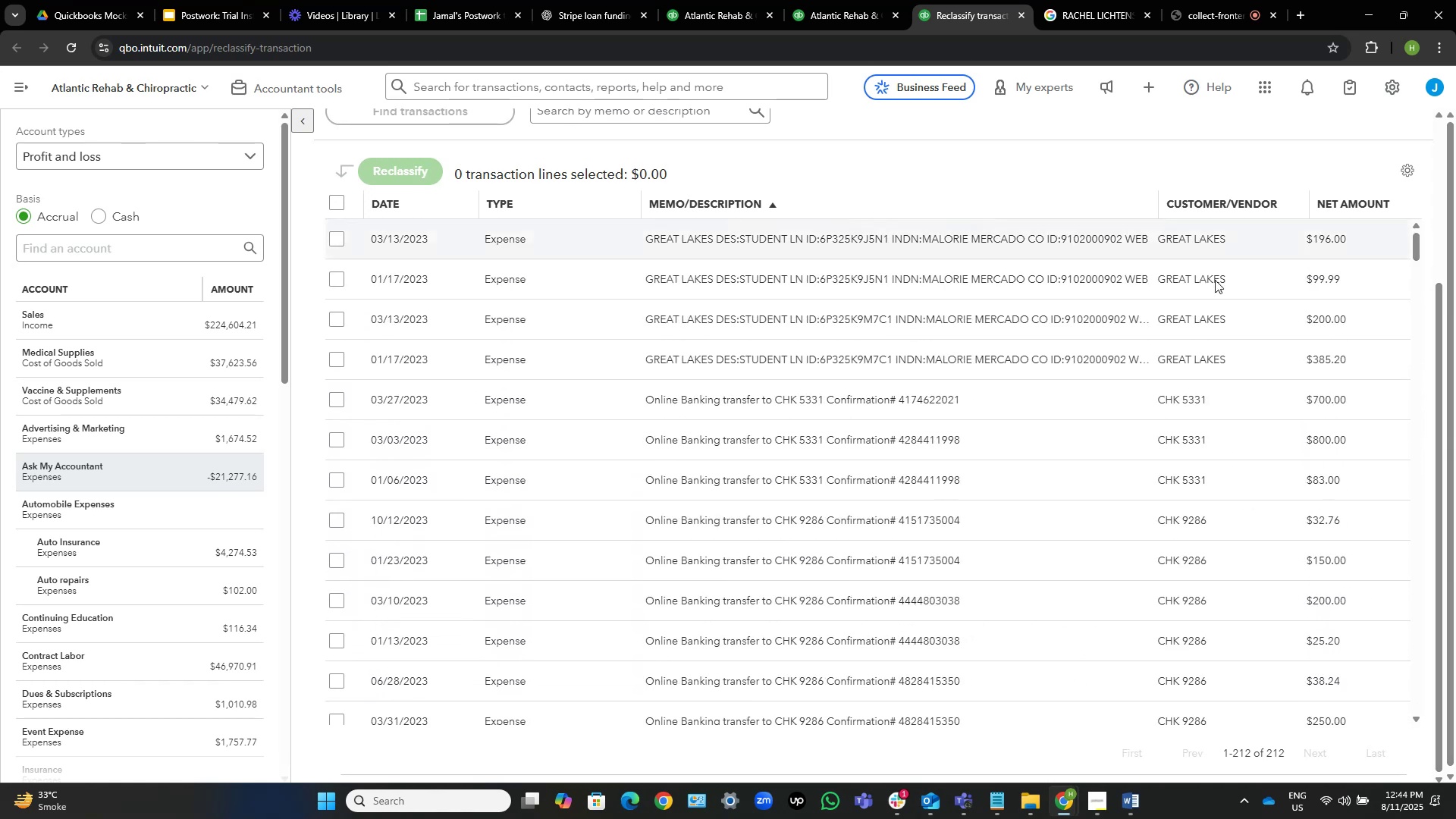 
scroll: coordinate [869, 447], scroll_direction: up, amount: 4.0
 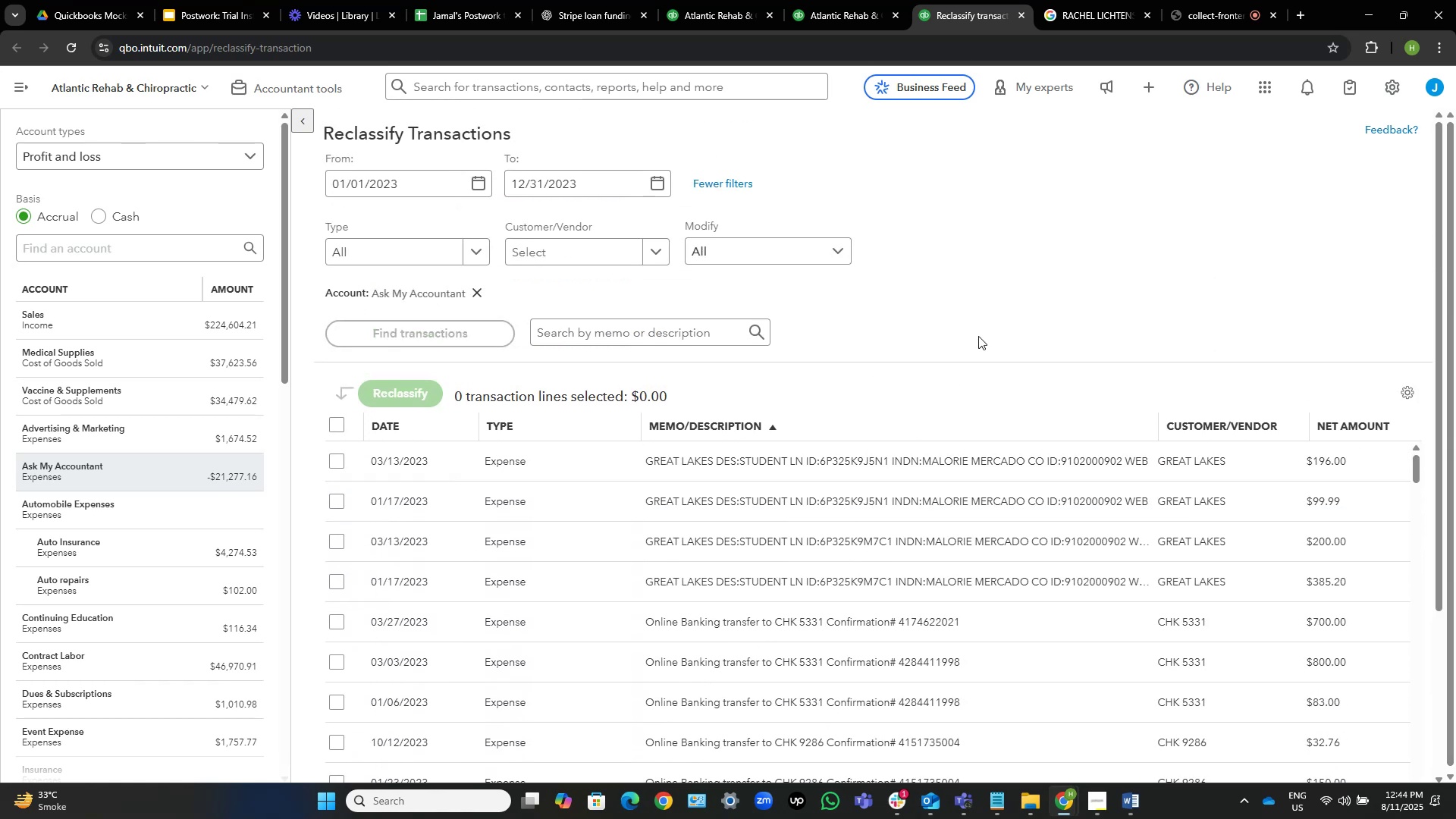 
scroll: coordinate [748, 488], scroll_direction: down, amount: 6.0
 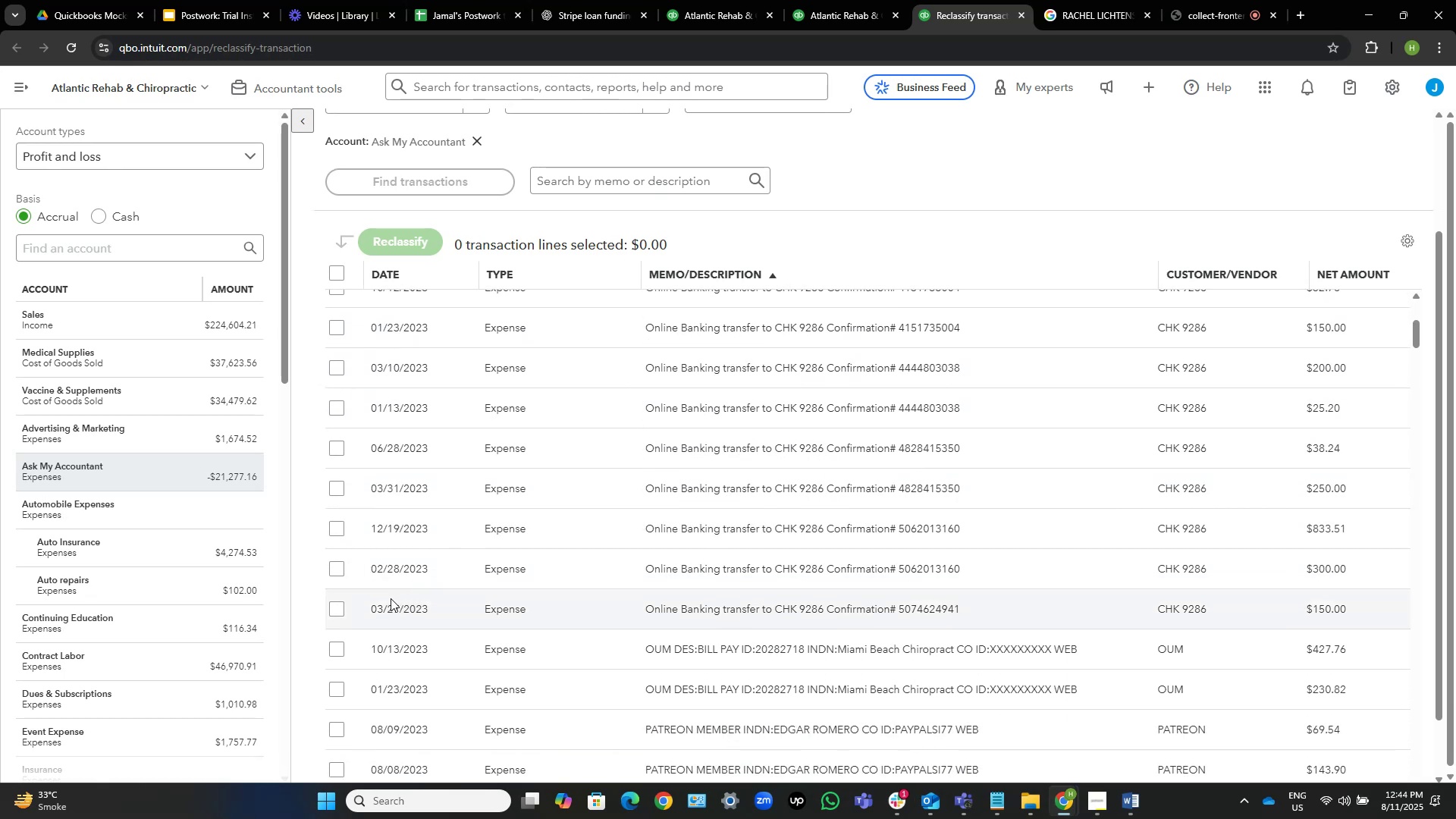 
wait(5.29)
 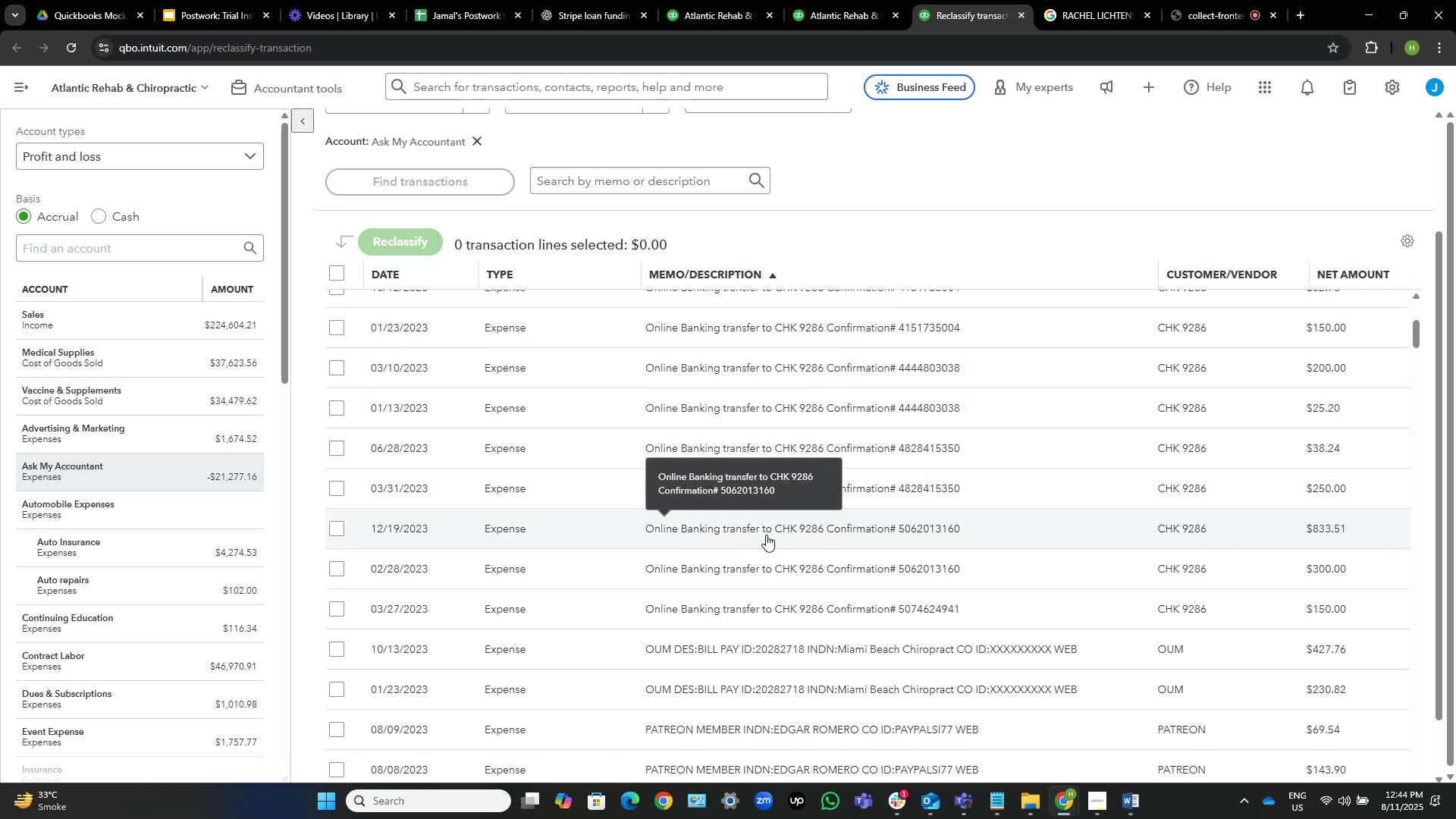 
left_click([340, 608])
 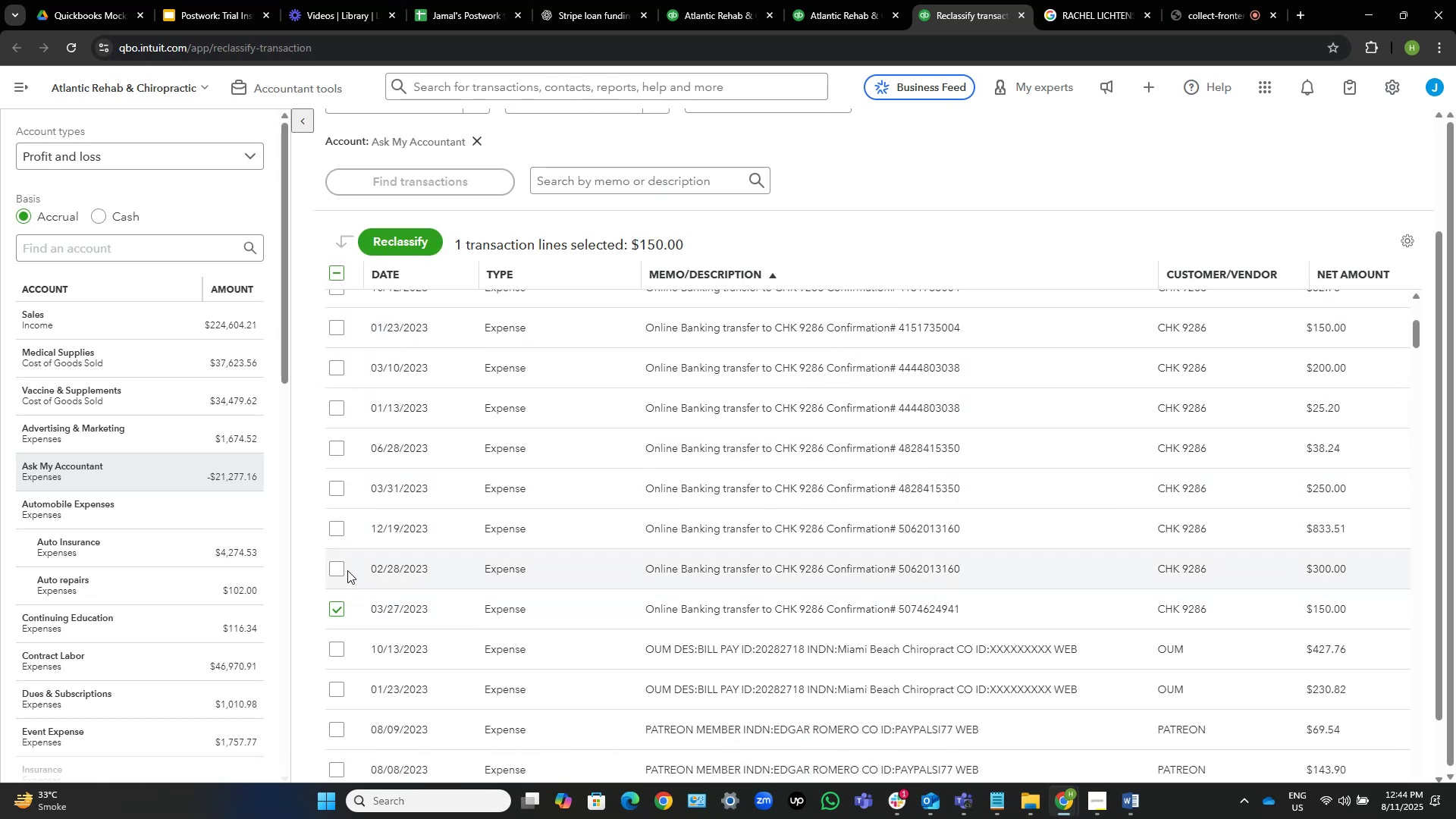 
left_click([338, 566])
 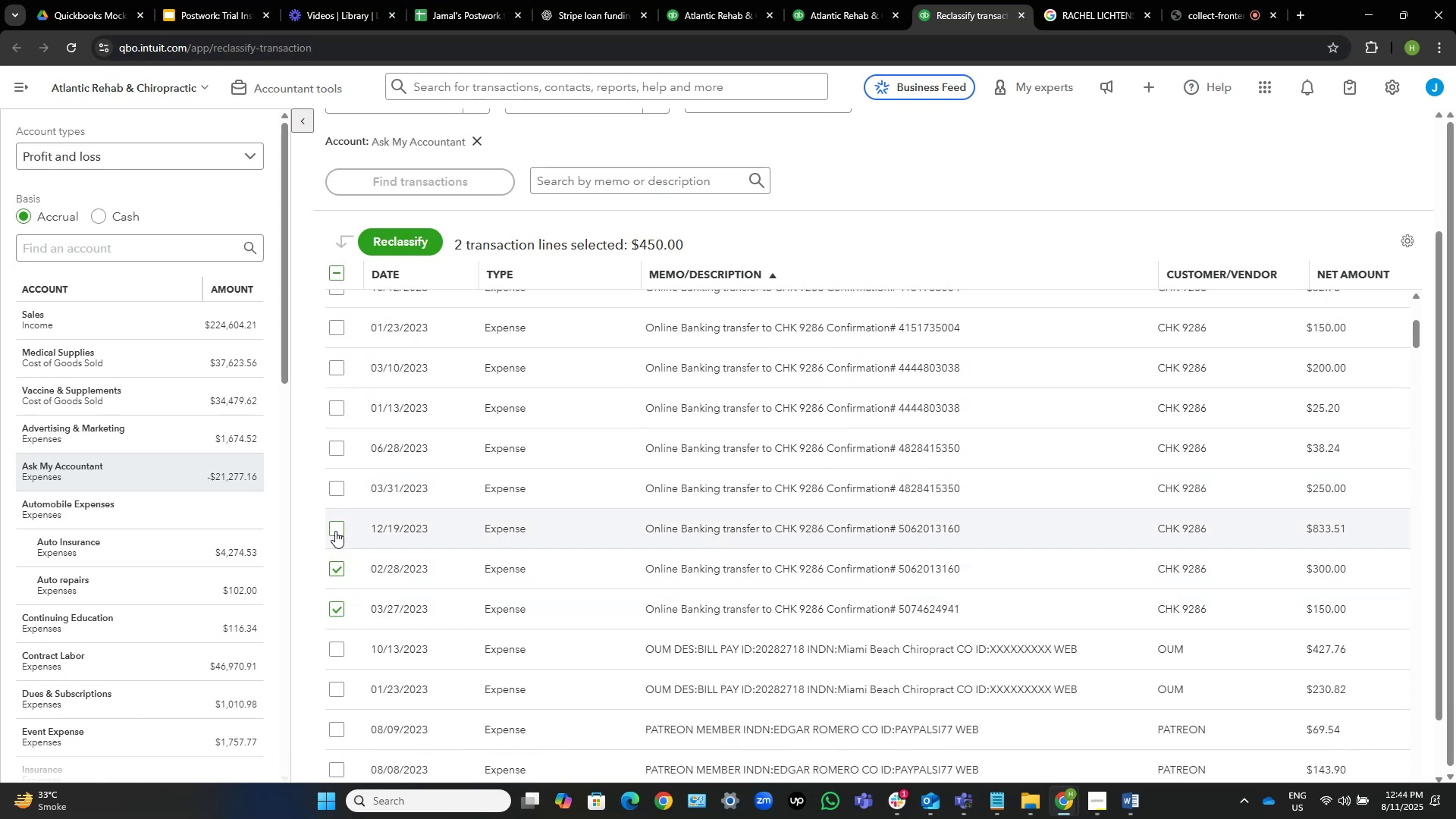 
left_click([337, 529])
 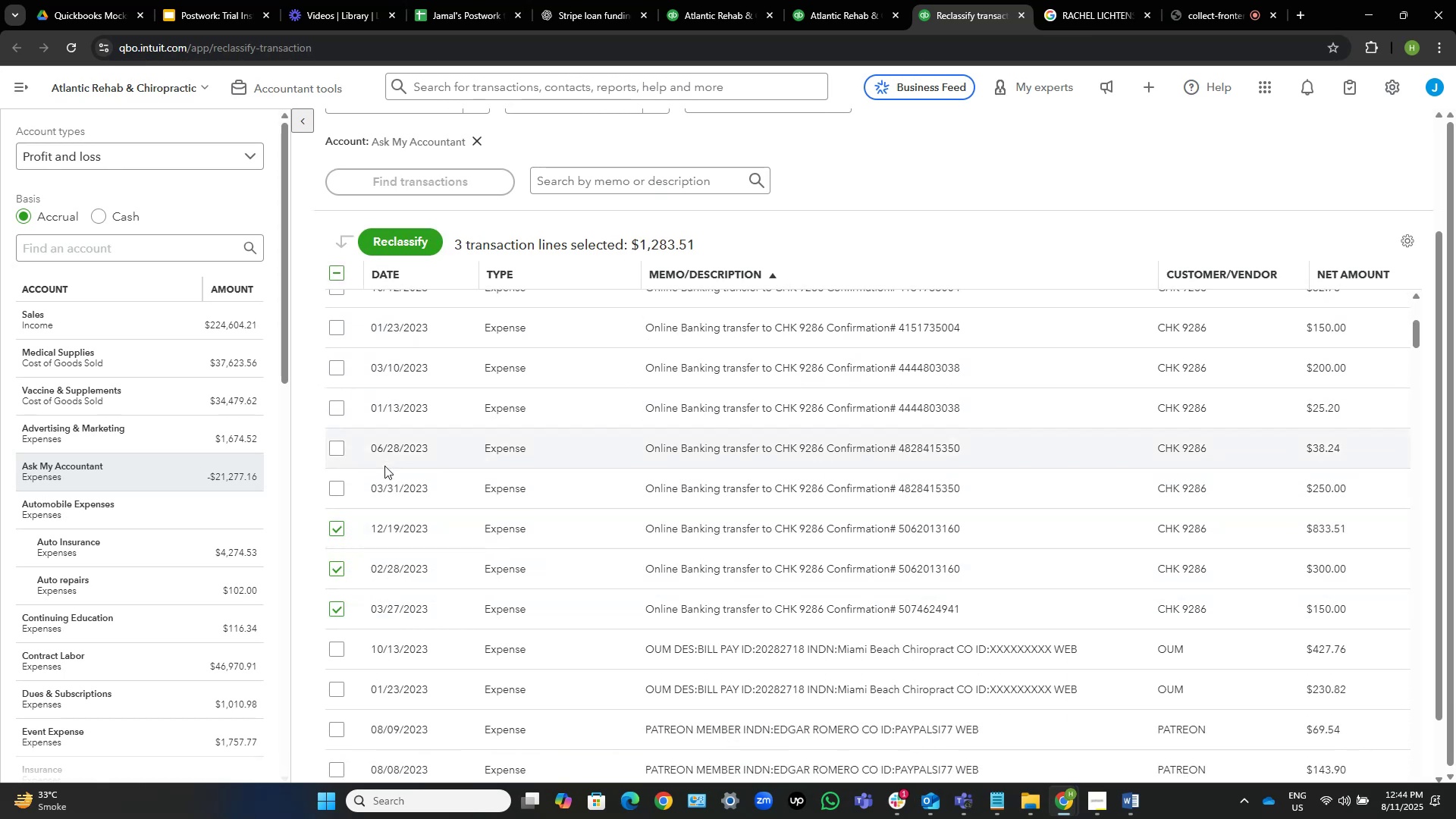 
scroll: coordinate [403, 460], scroll_direction: up, amount: 2.0
 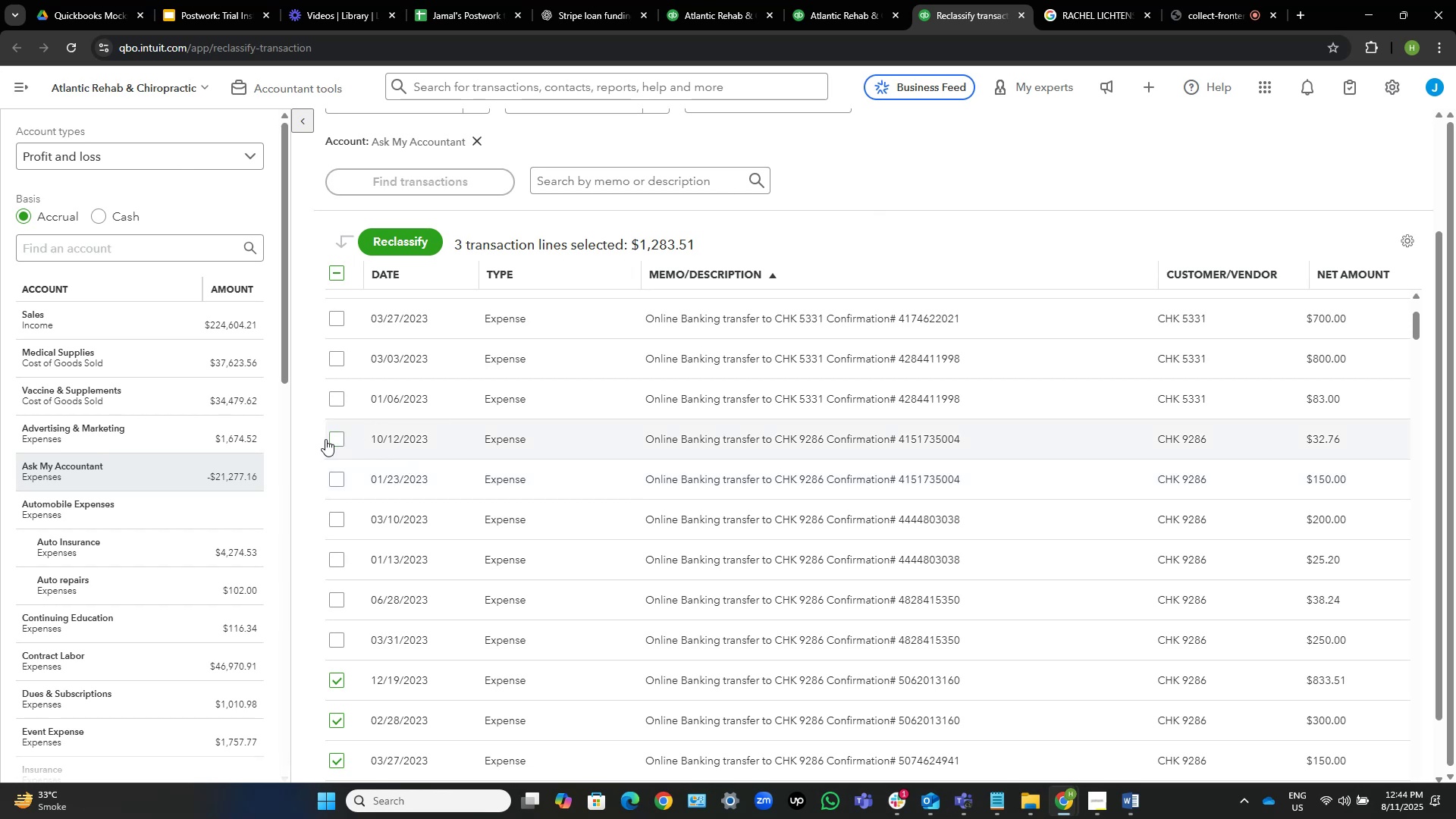 
left_click([334, 438])
 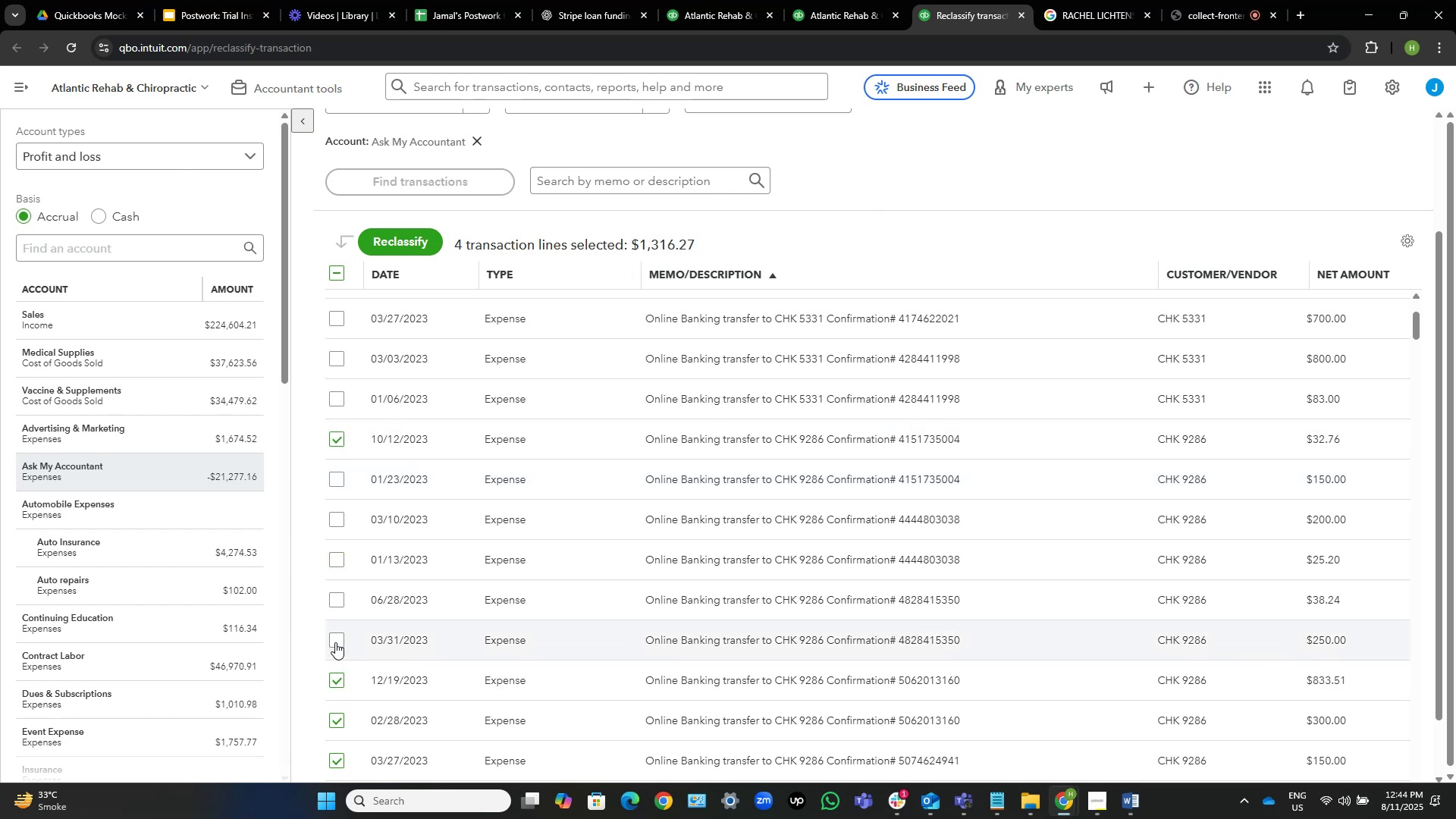 
left_click([335, 642])
 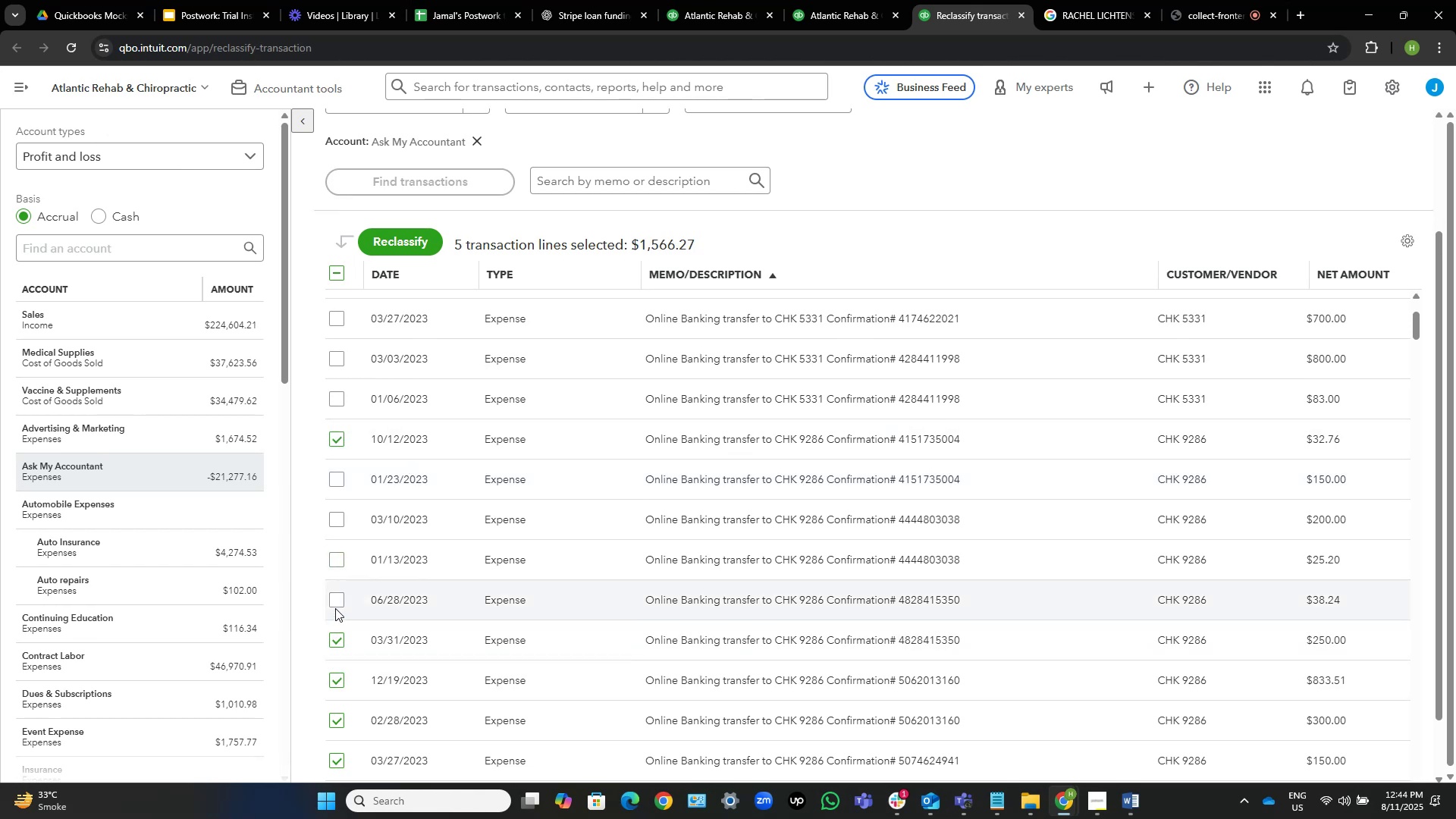 
left_click([334, 600])
 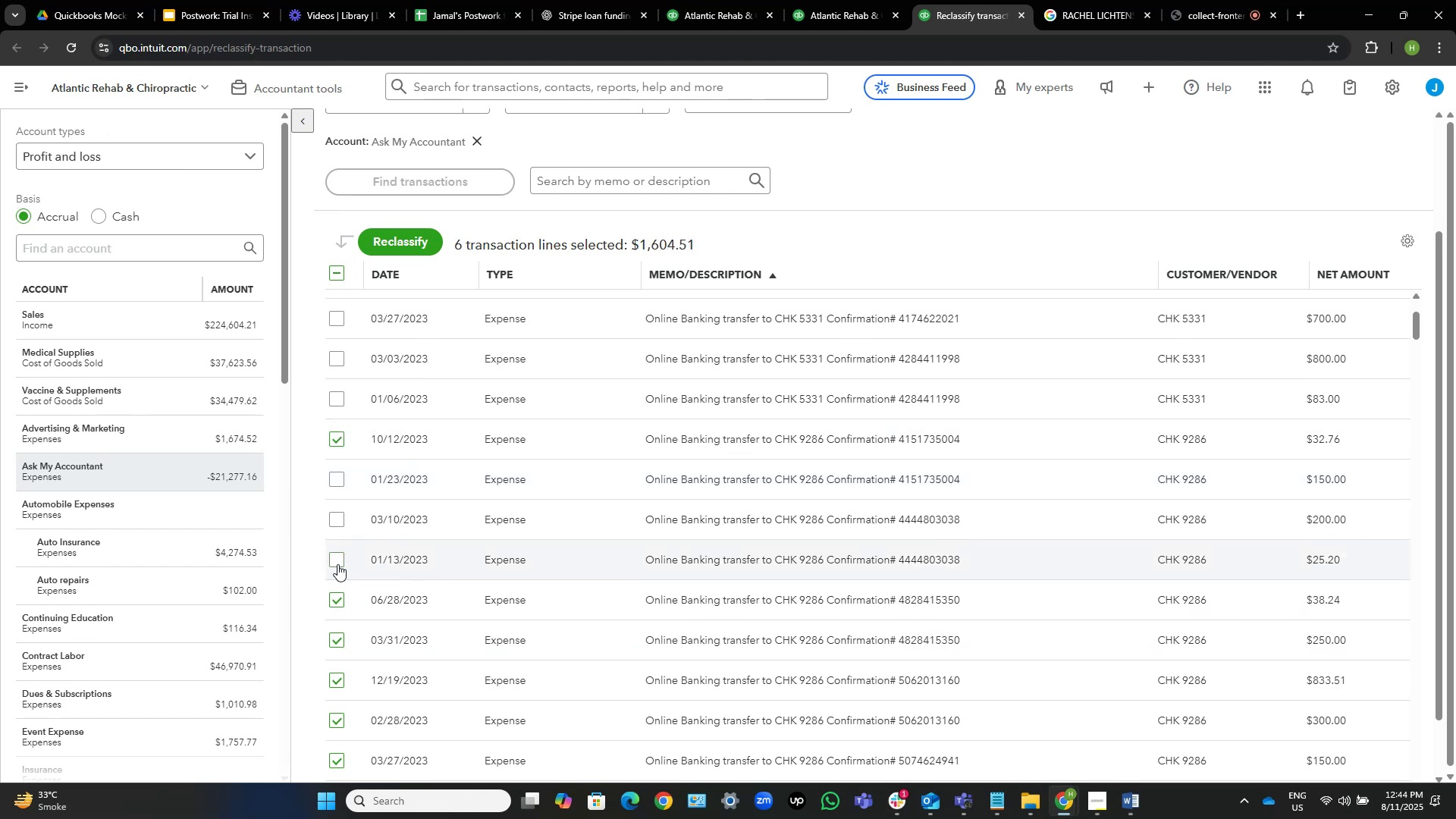 
left_click([337, 563])
 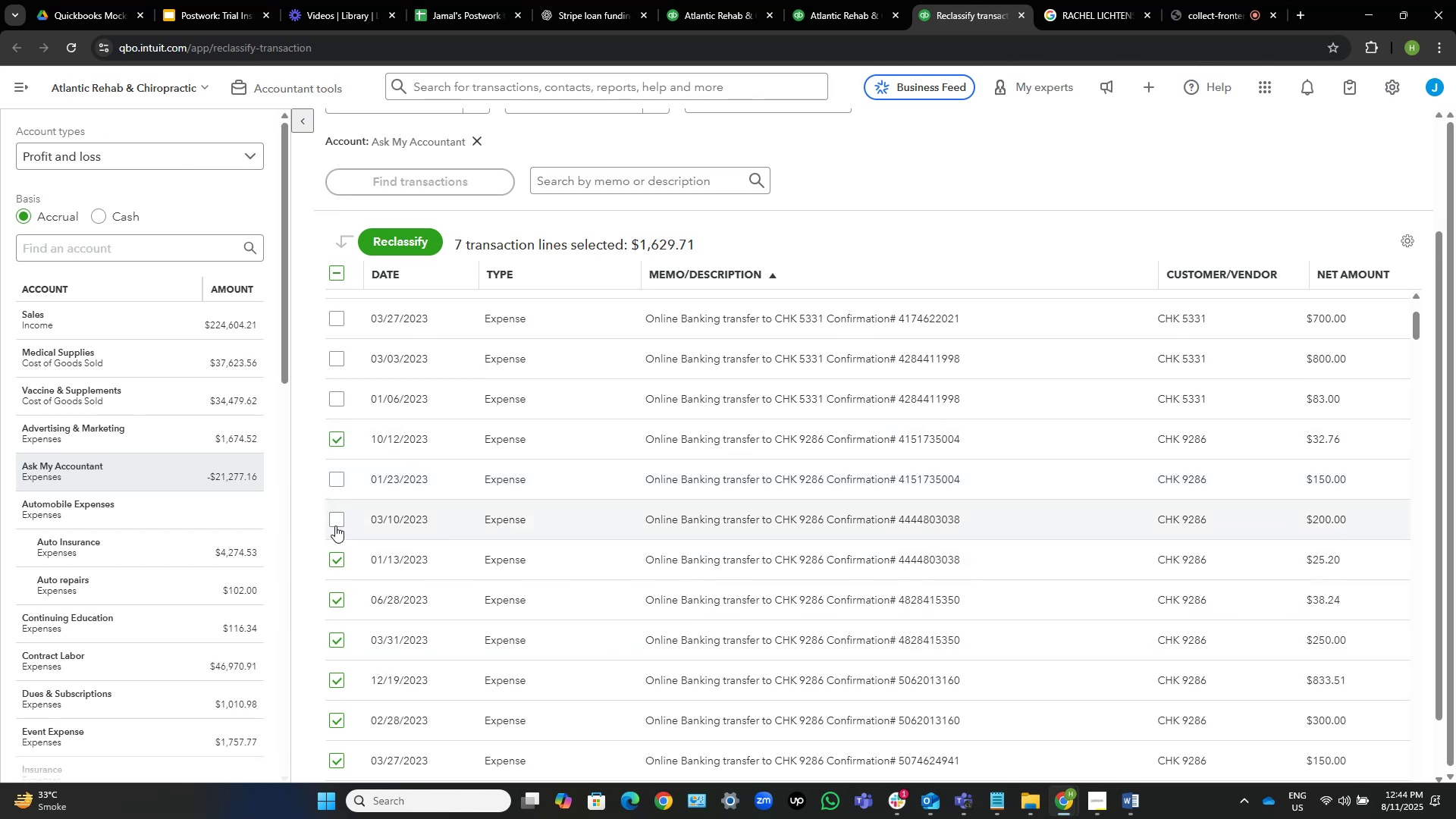 
left_click([335, 526])
 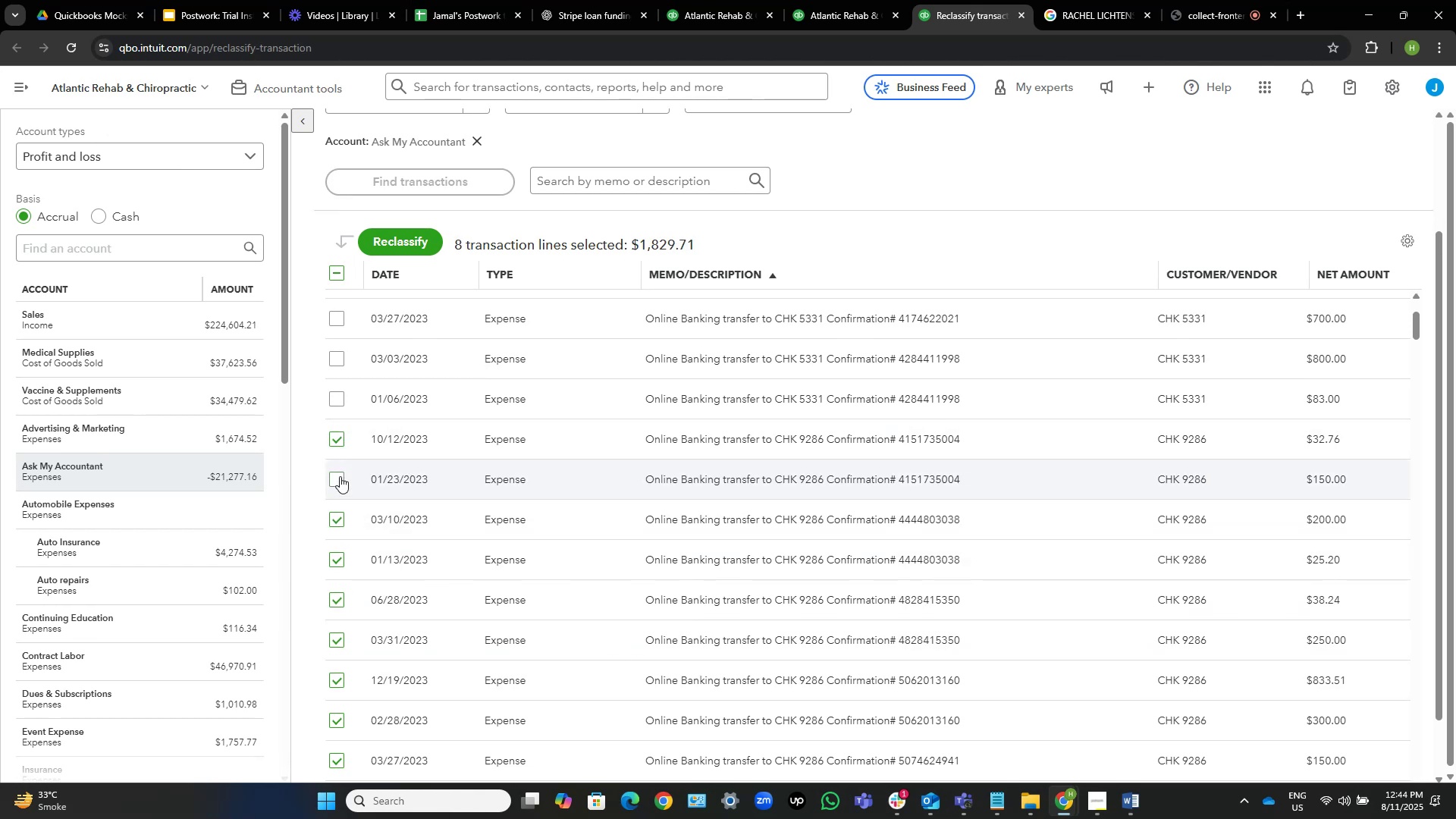 
left_click([340, 476])
 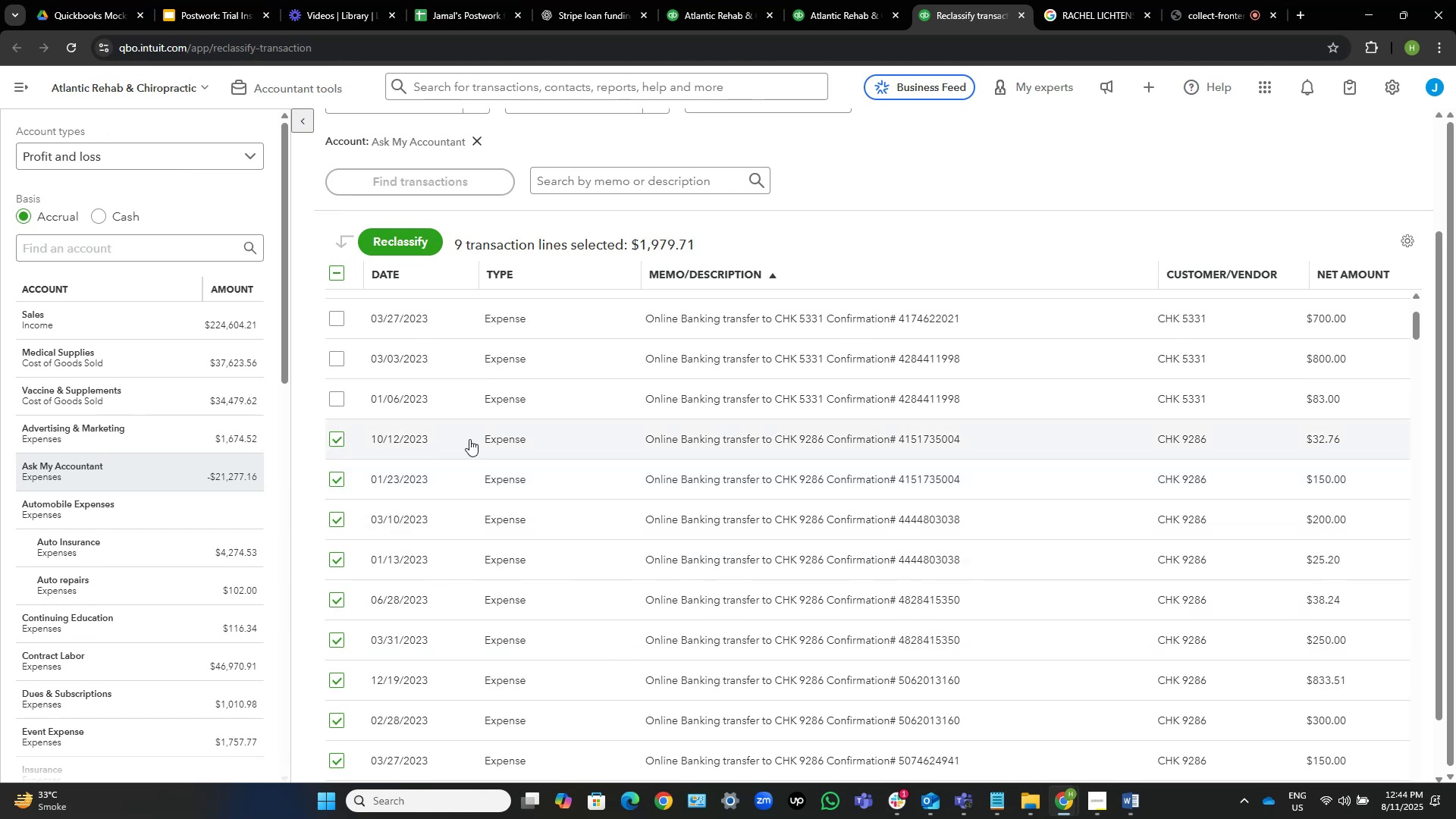 
scroll: coordinate [570, 514], scroll_direction: up, amount: 2.0
 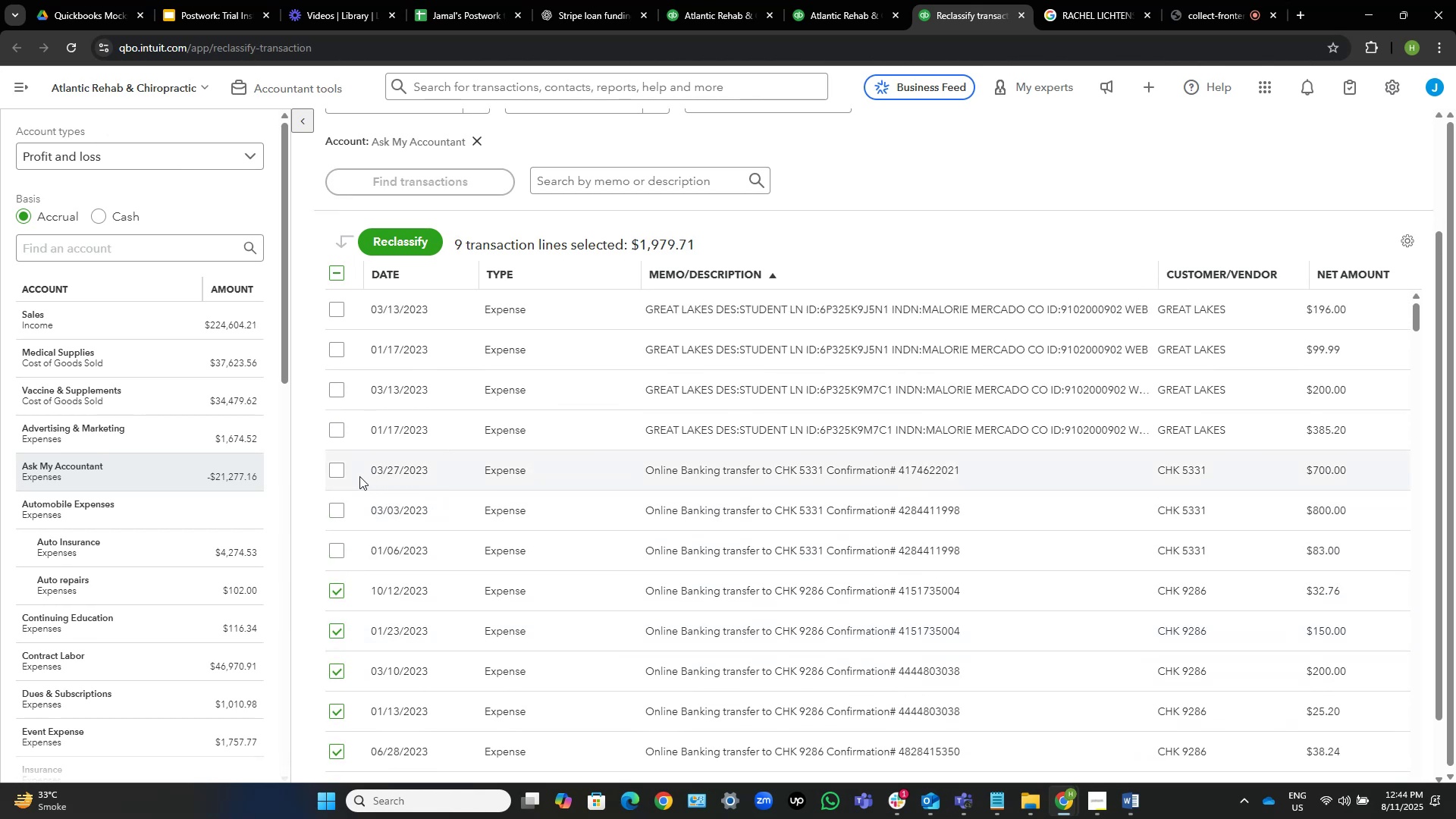 
left_click([338, 464])
 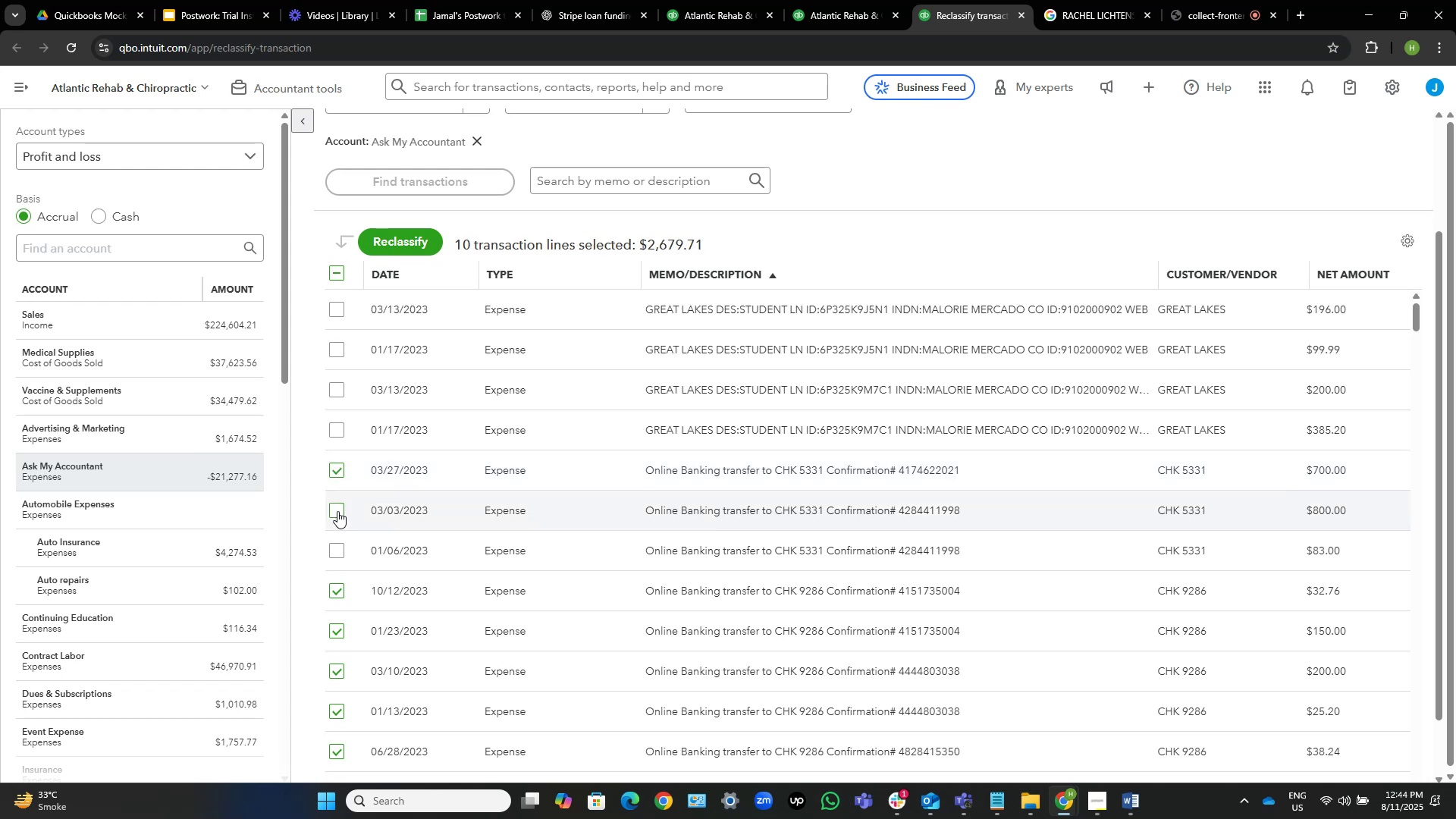 
left_click([337, 511])
 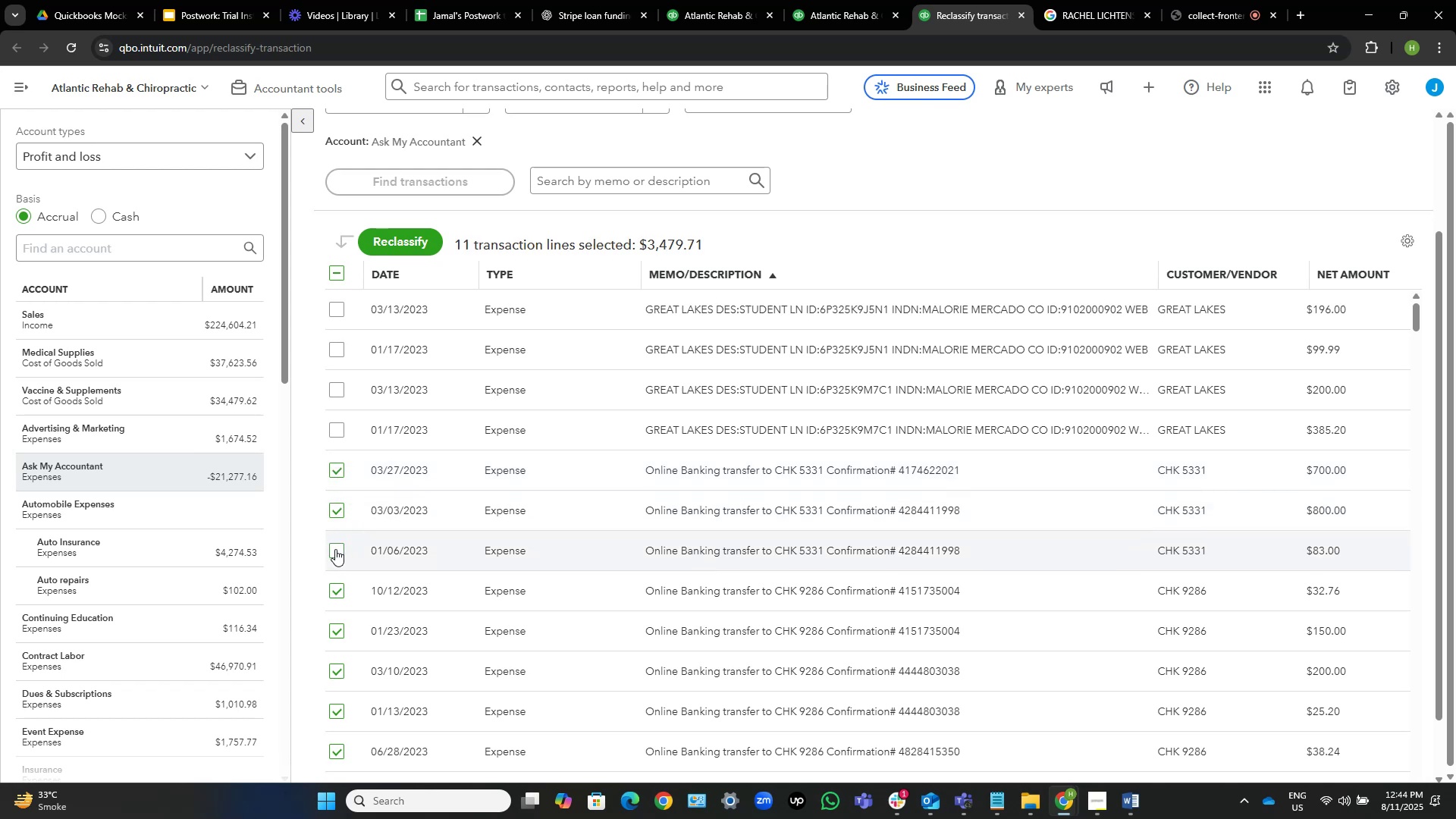 
left_click([335, 550])
 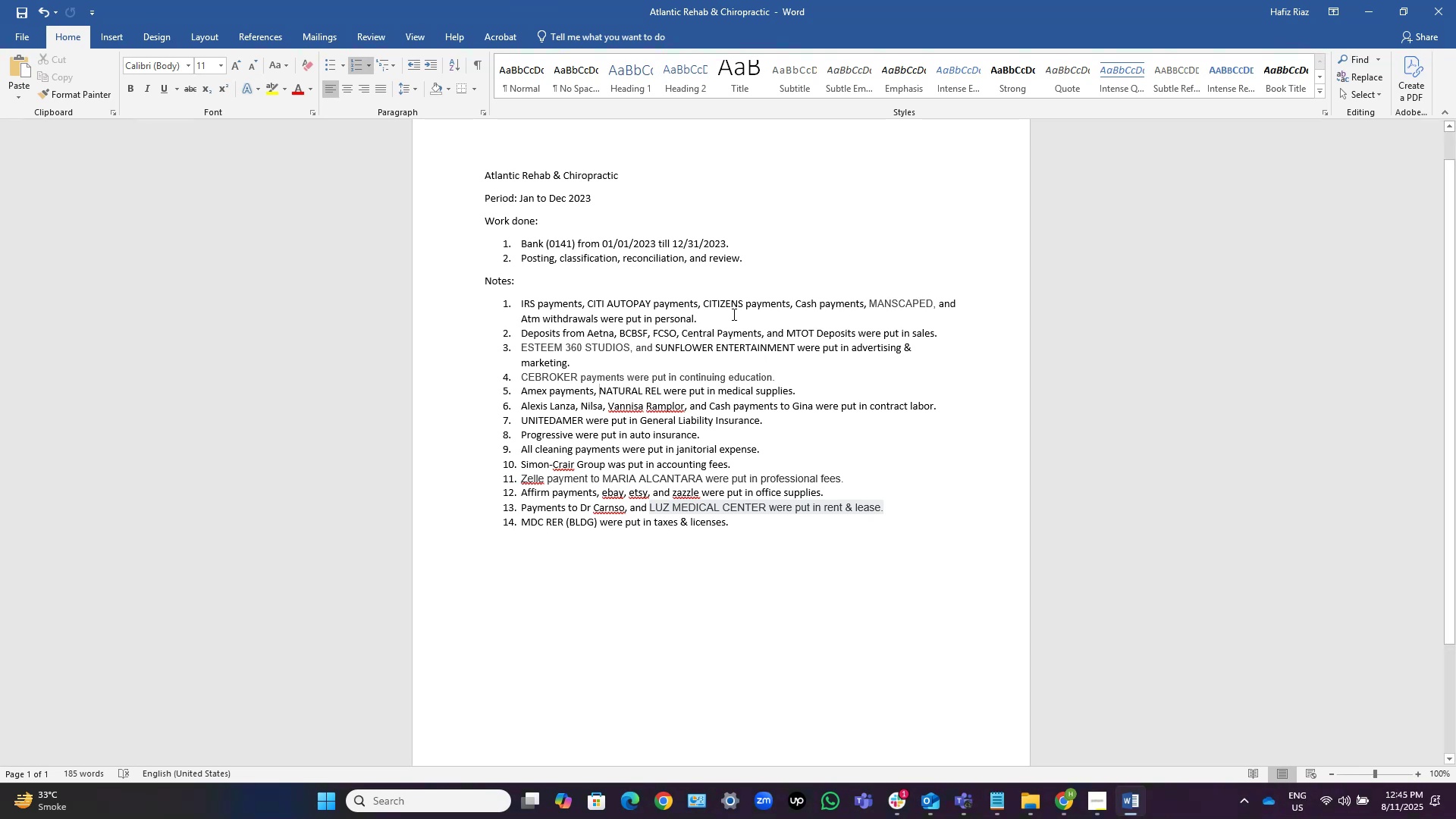 
wait(22.74)
 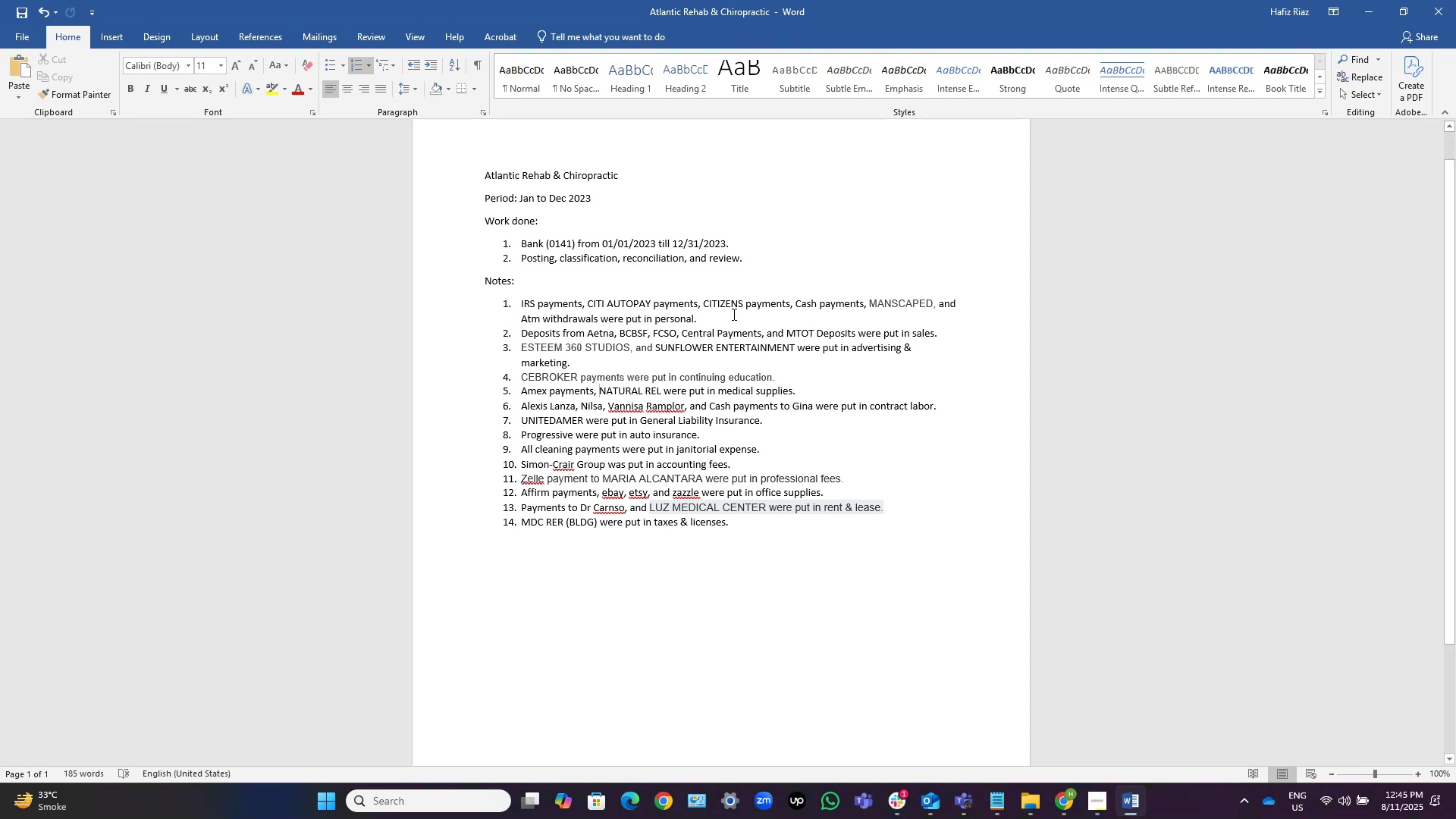 
left_click([796, 297])
 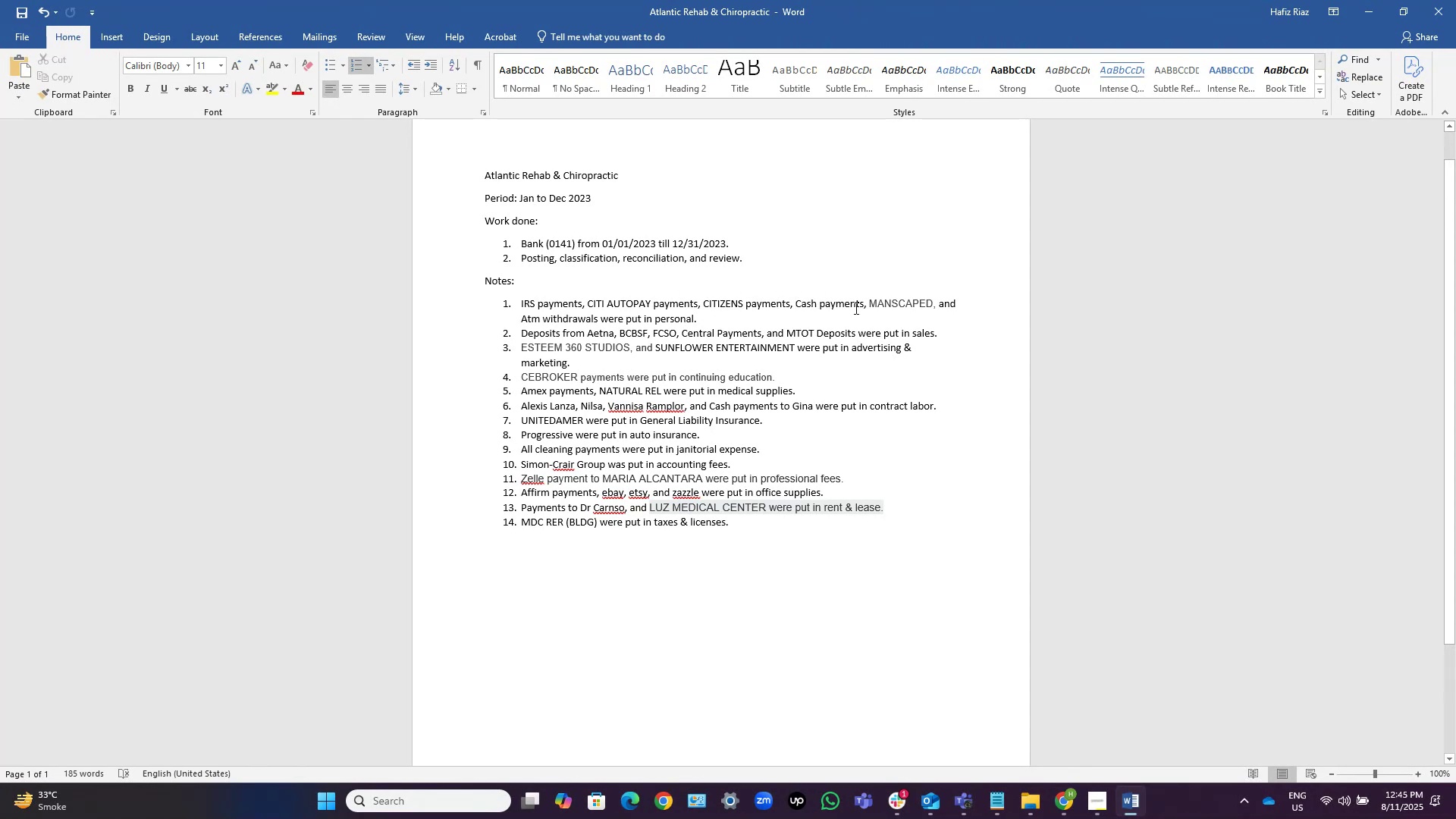 
type(transfers to chk #5331)
 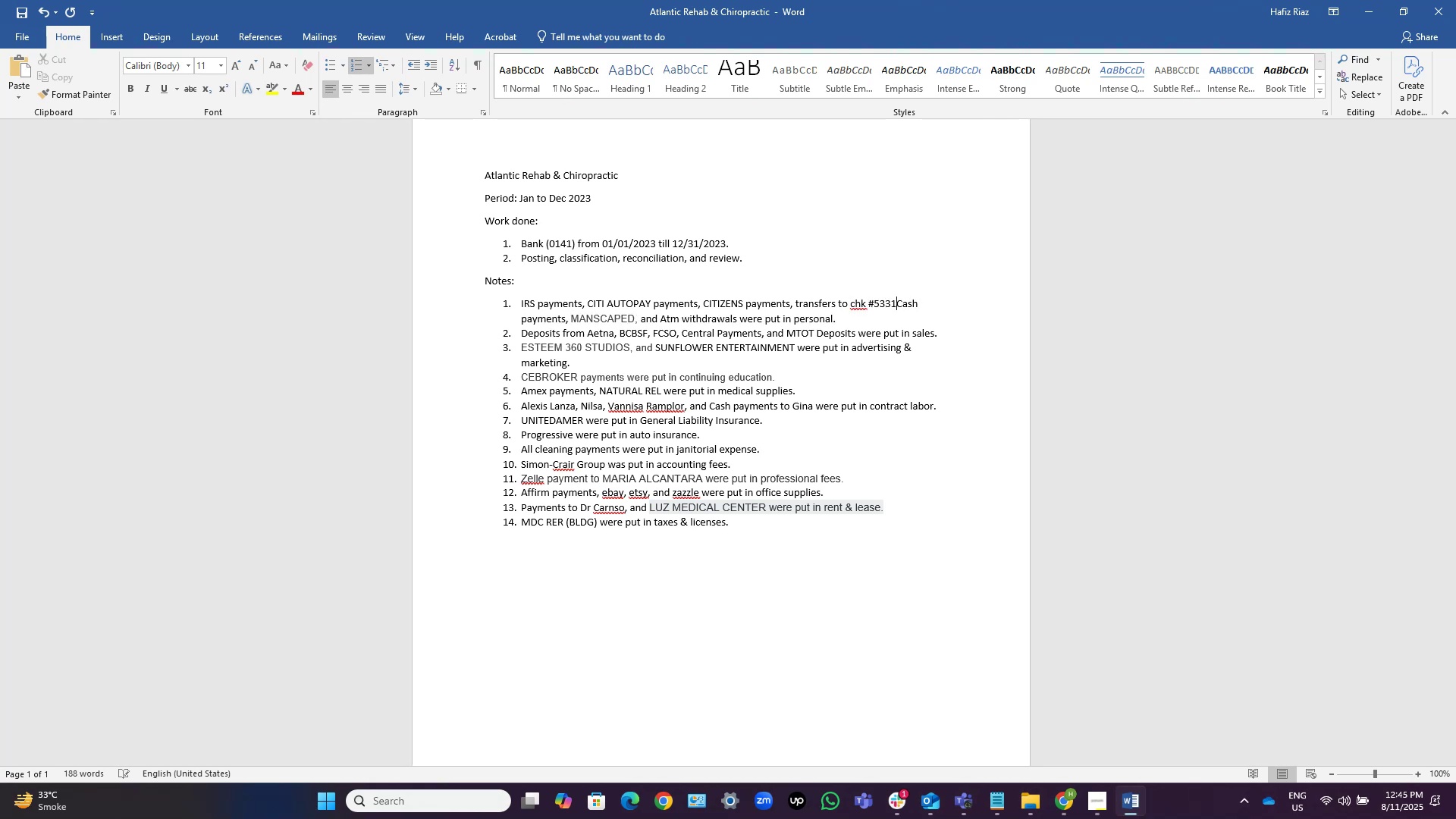 
left_click([1132, 809])
 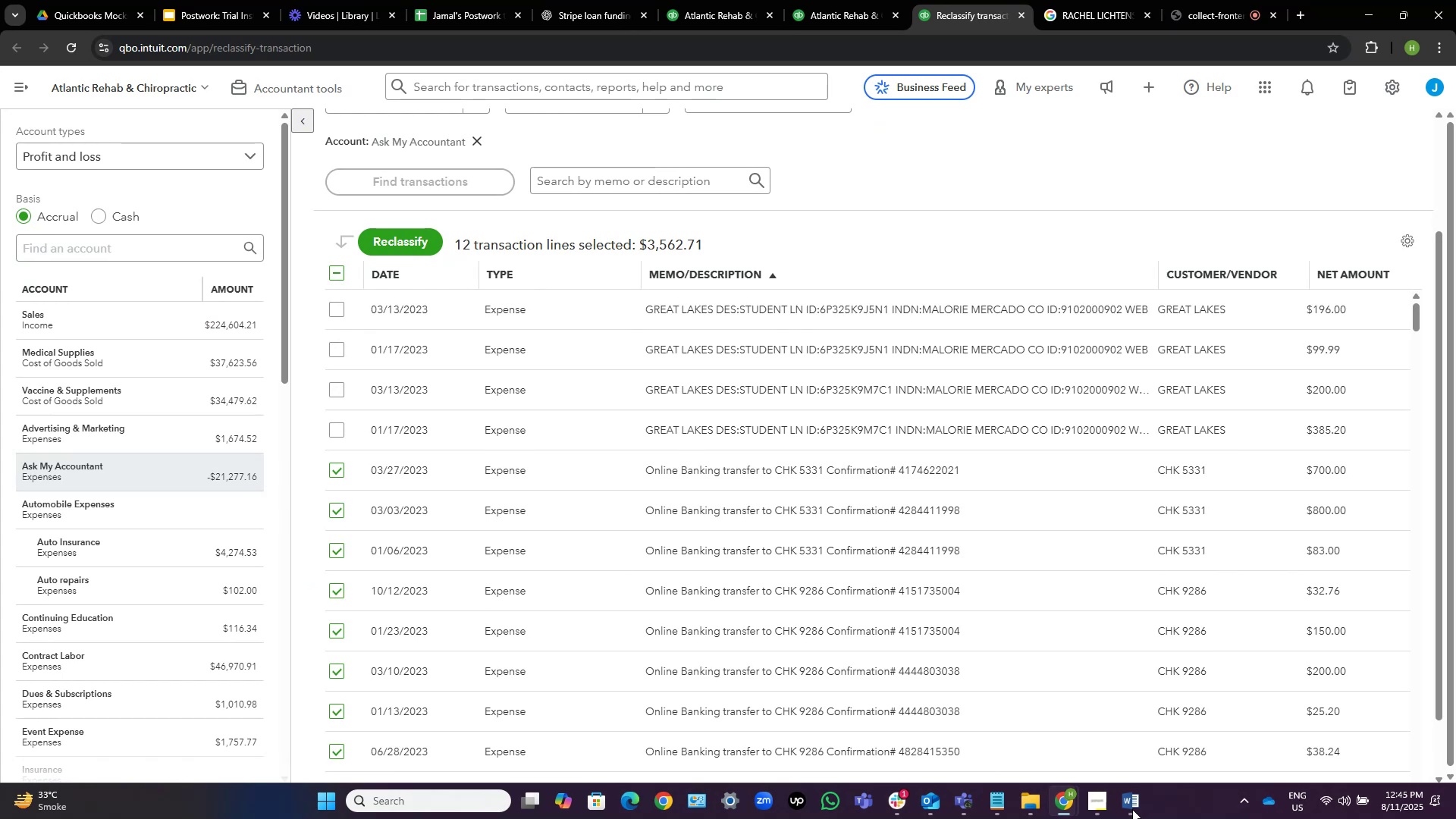 
wait(5.49)
 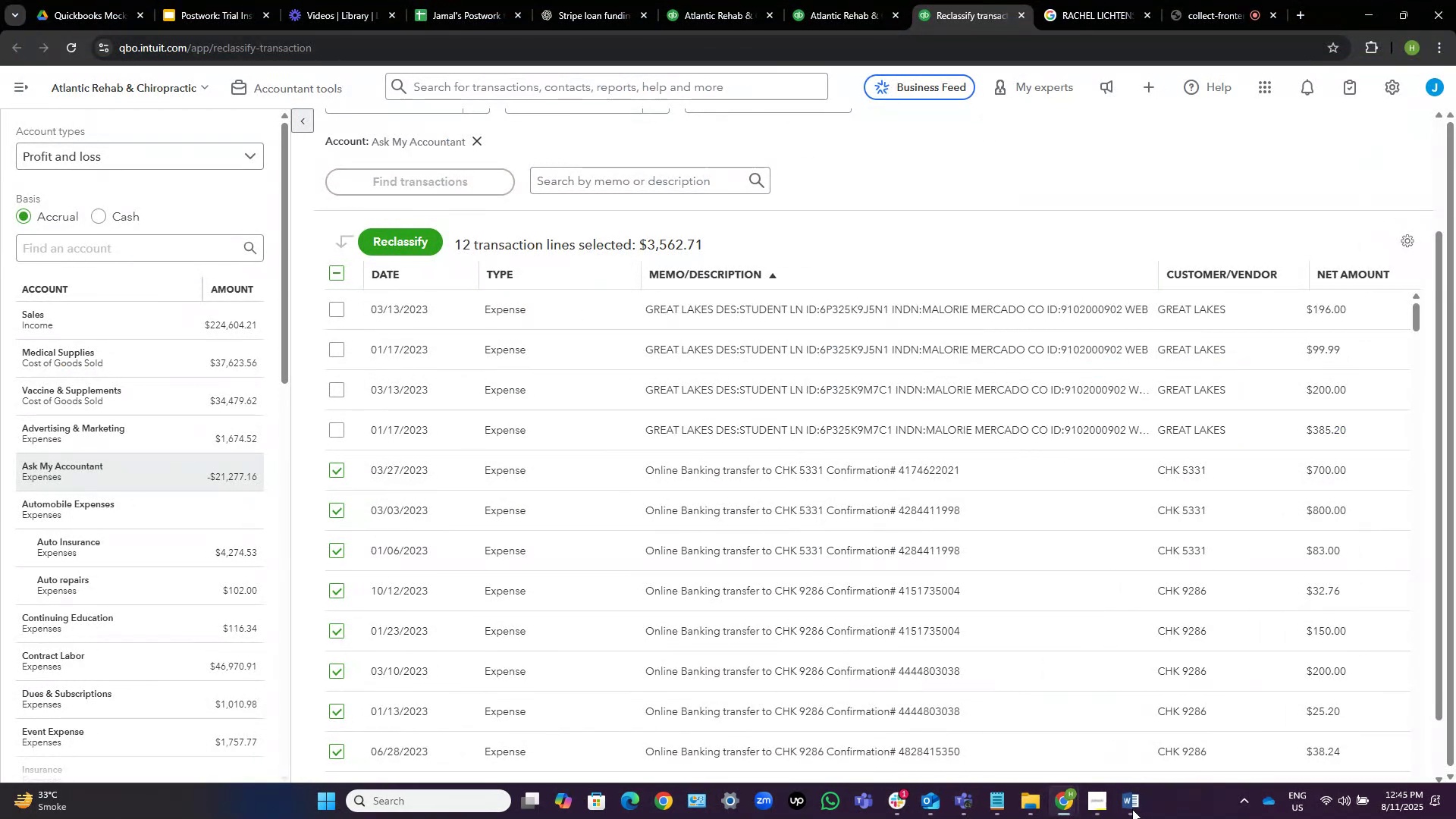 
left_click([1132, 809])
 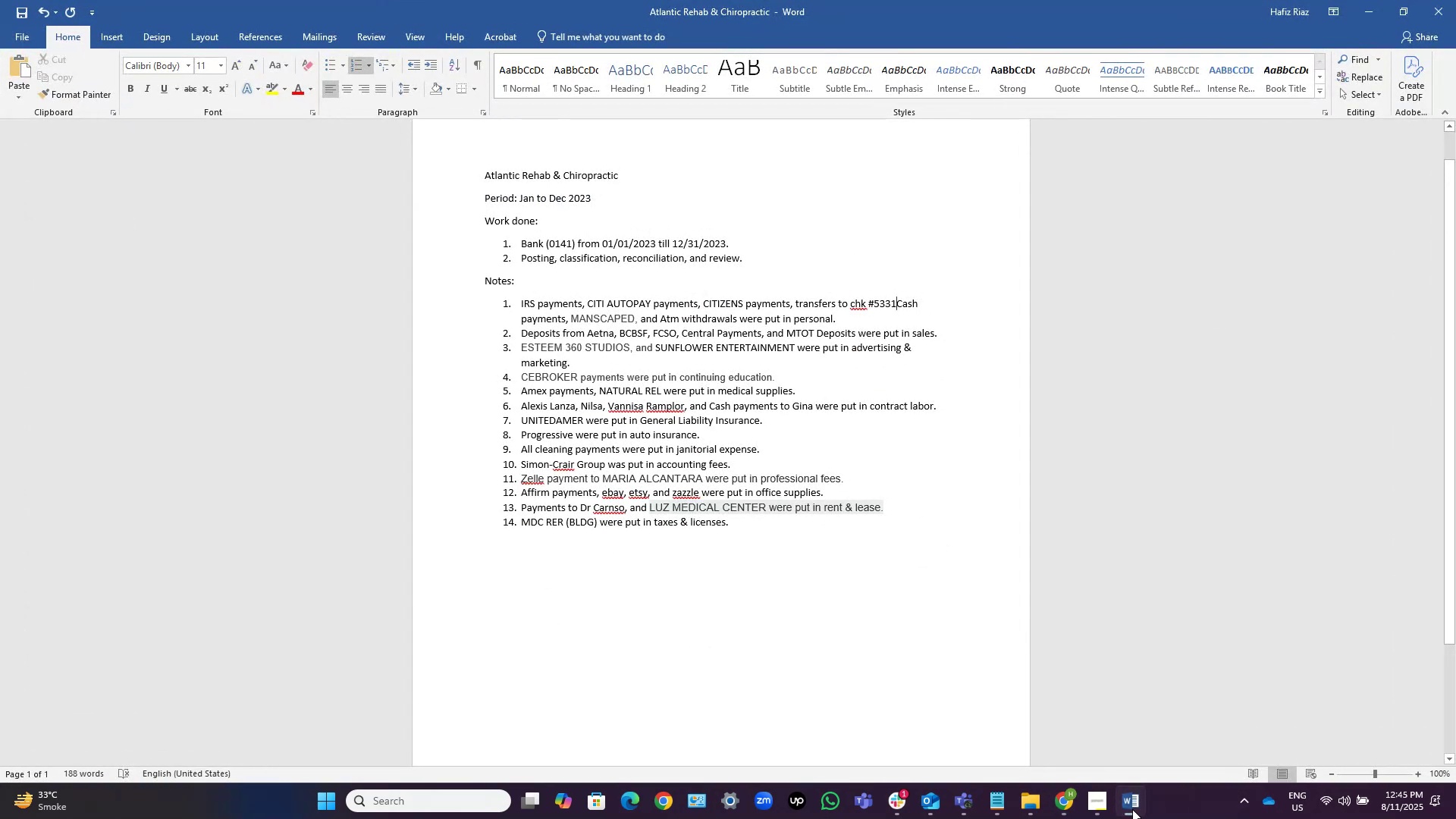 
left_click([1132, 809])
 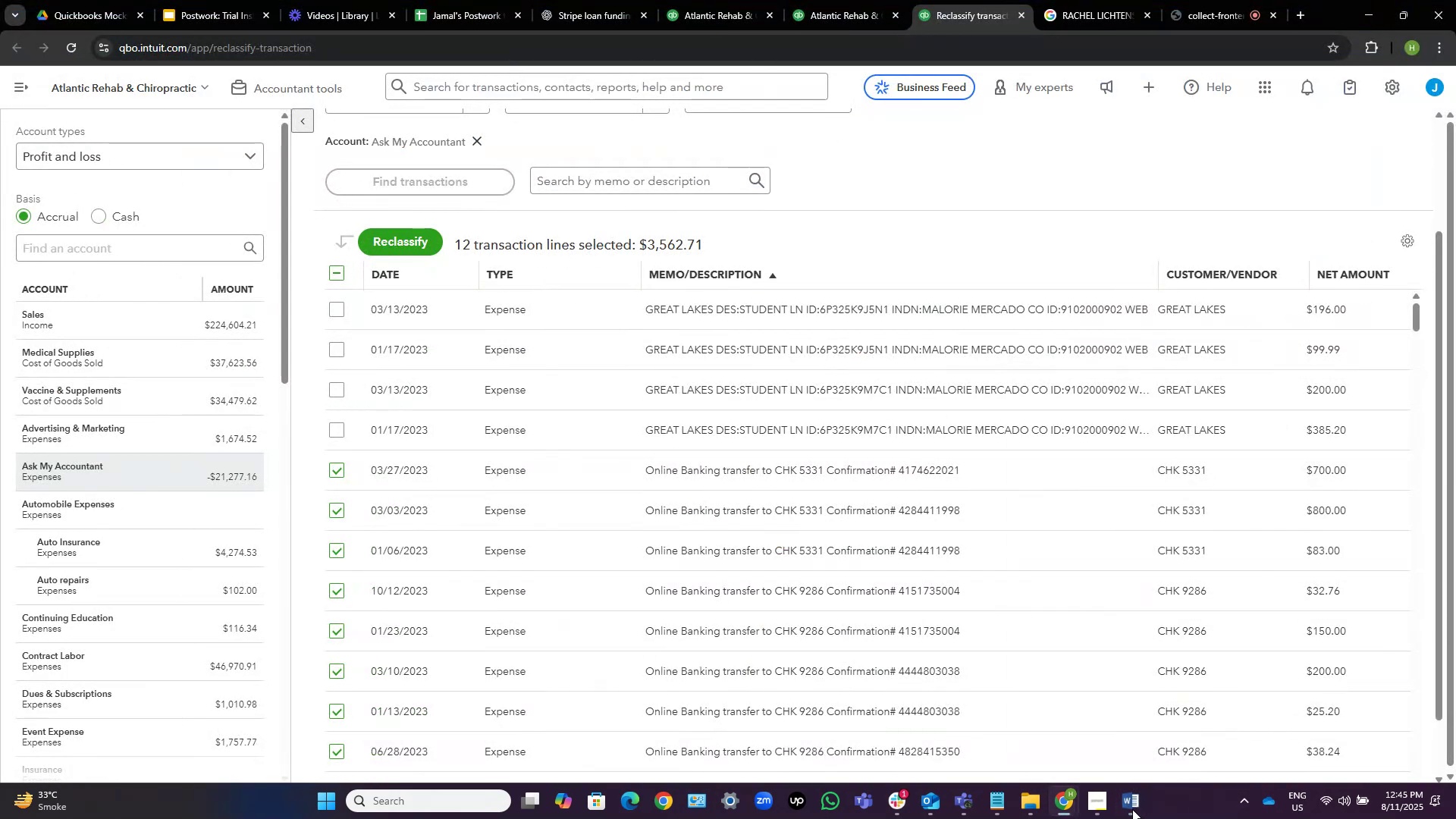 
left_click([1132, 809])
 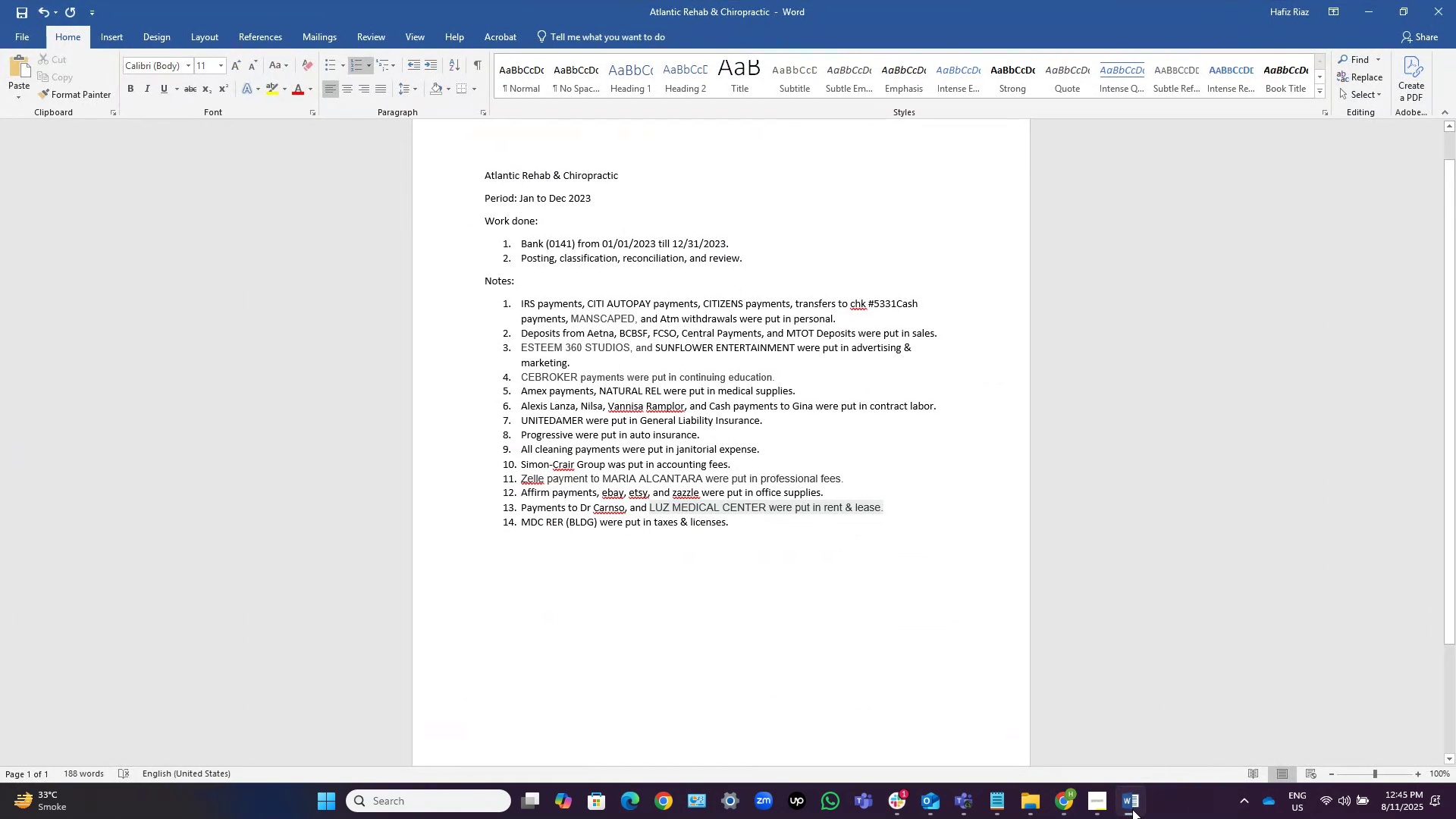 
key(Comma)
 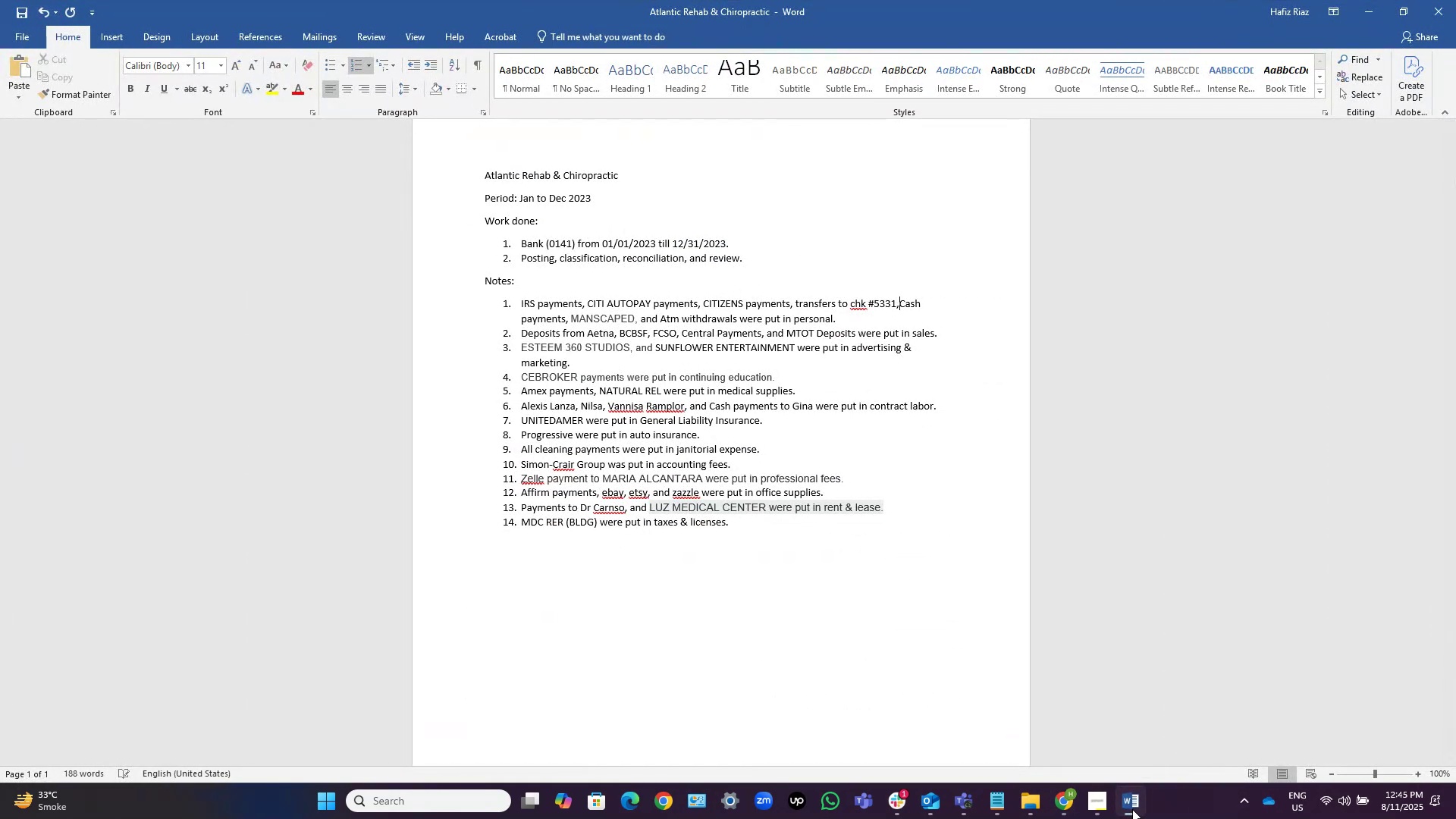 
key(Space)
 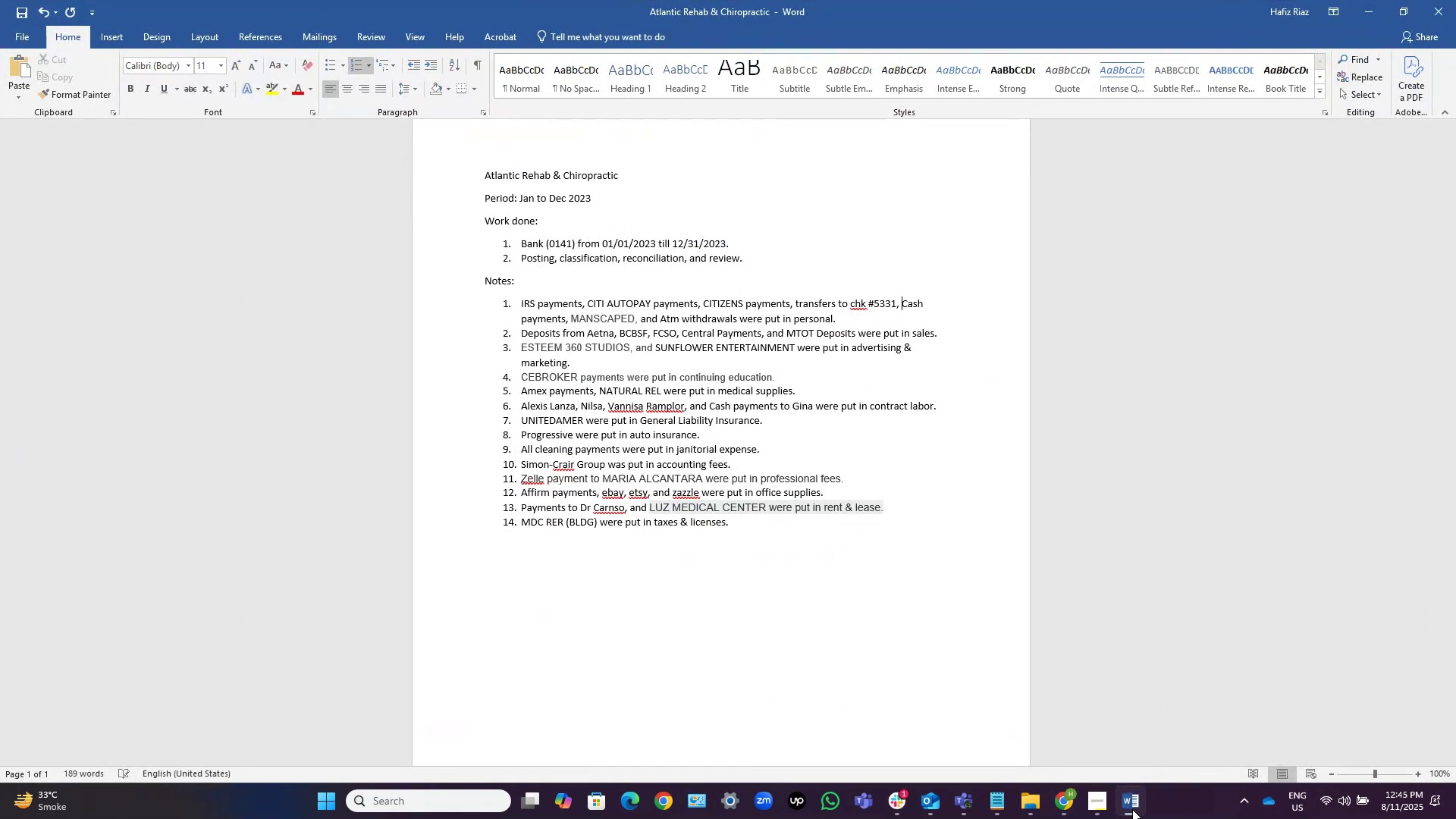 
left_click([1132, 809])
 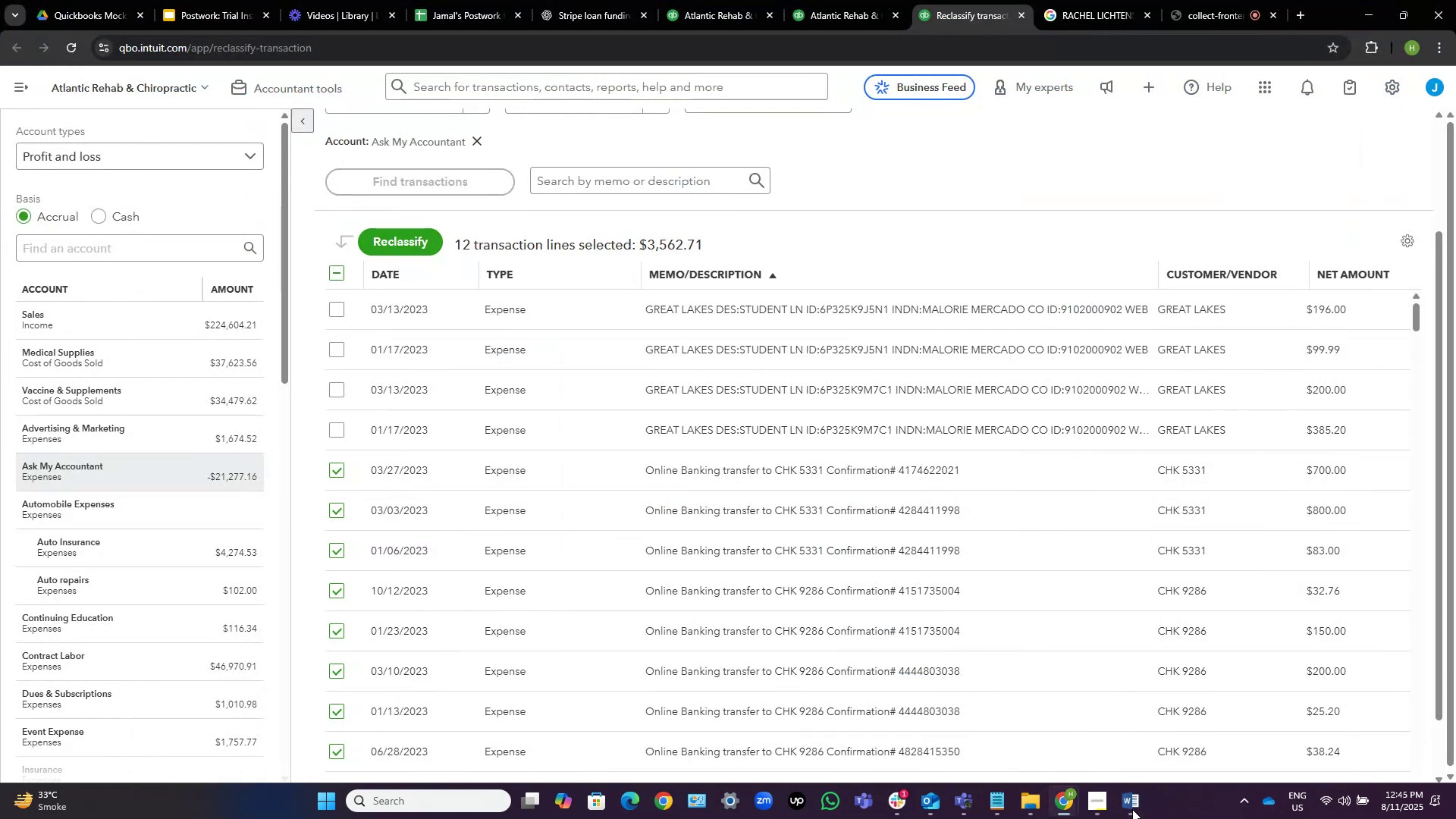 
left_click([1132, 809])
 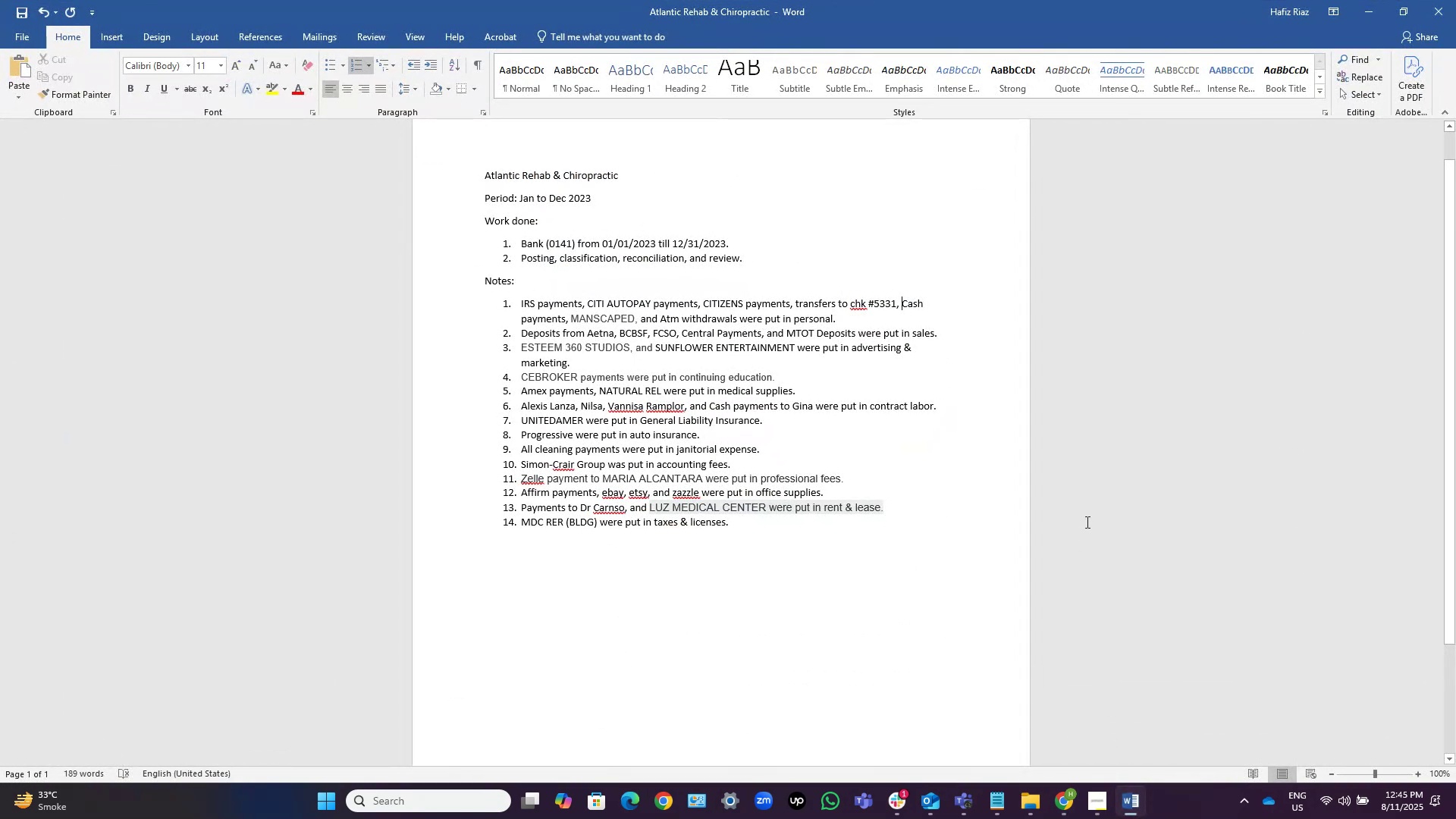 
type(chk#9231, )
 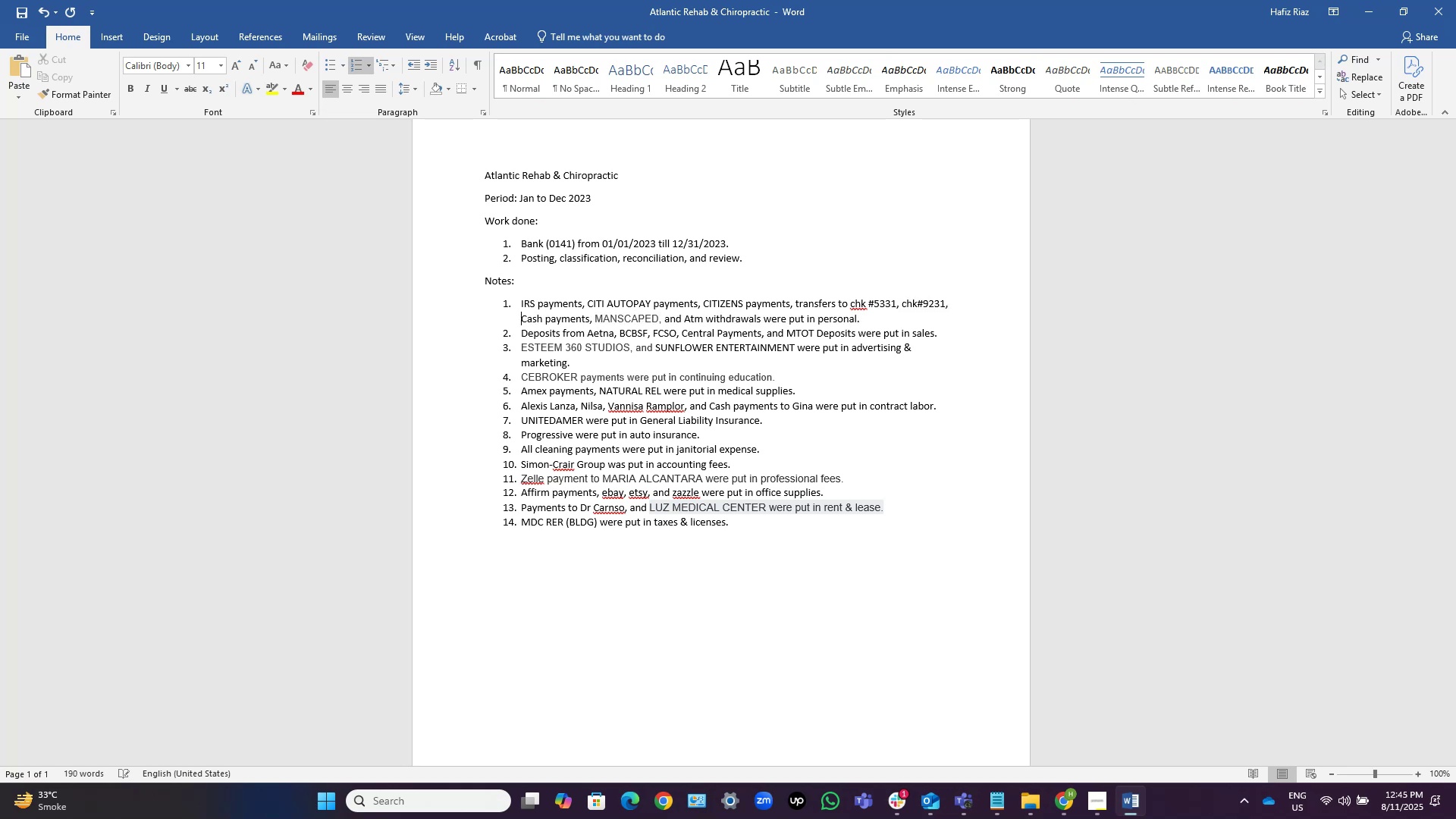 
left_click([1131, 801])
 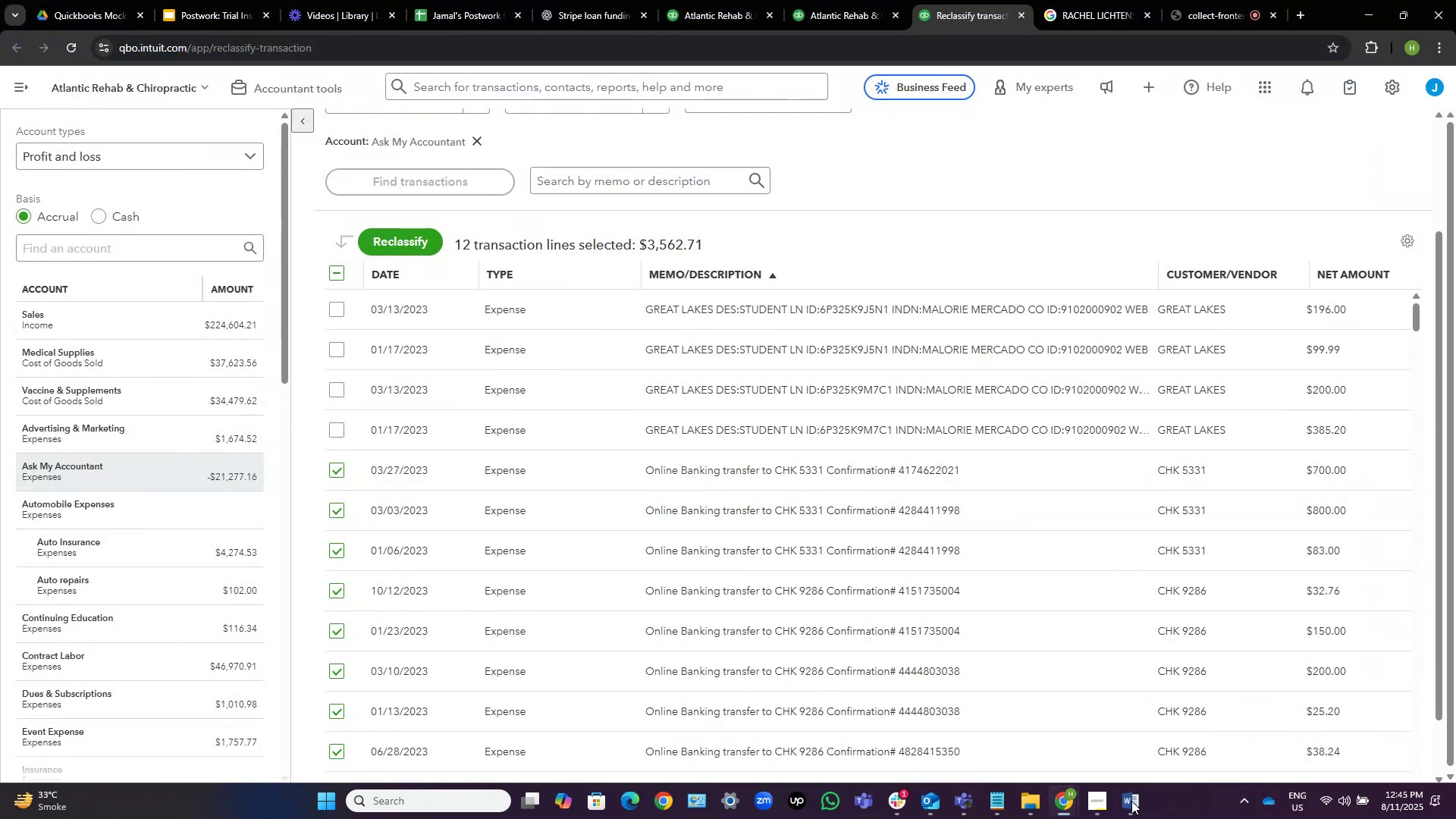 
left_click([1131, 801])
 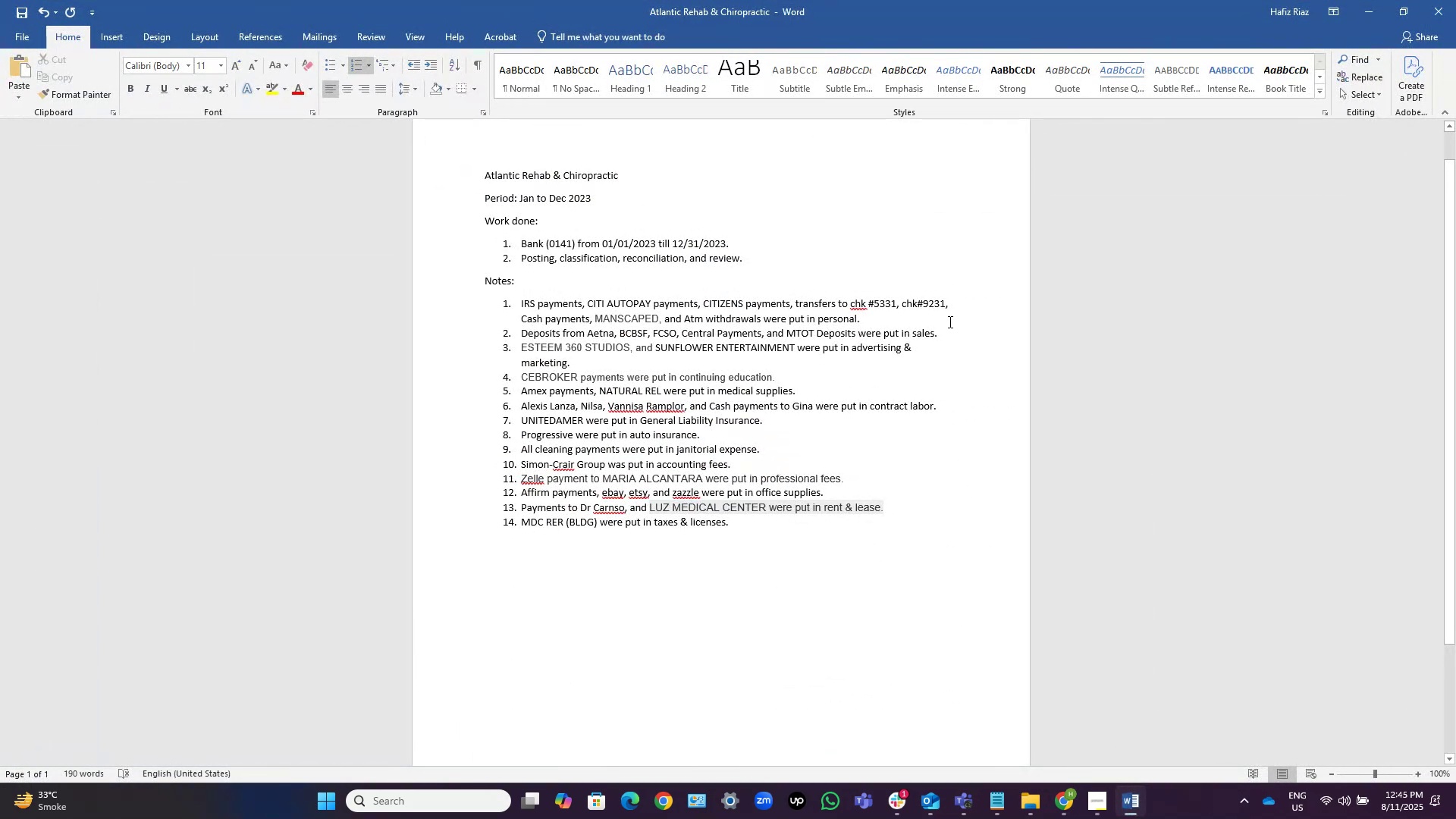 
left_click([946, 302])
 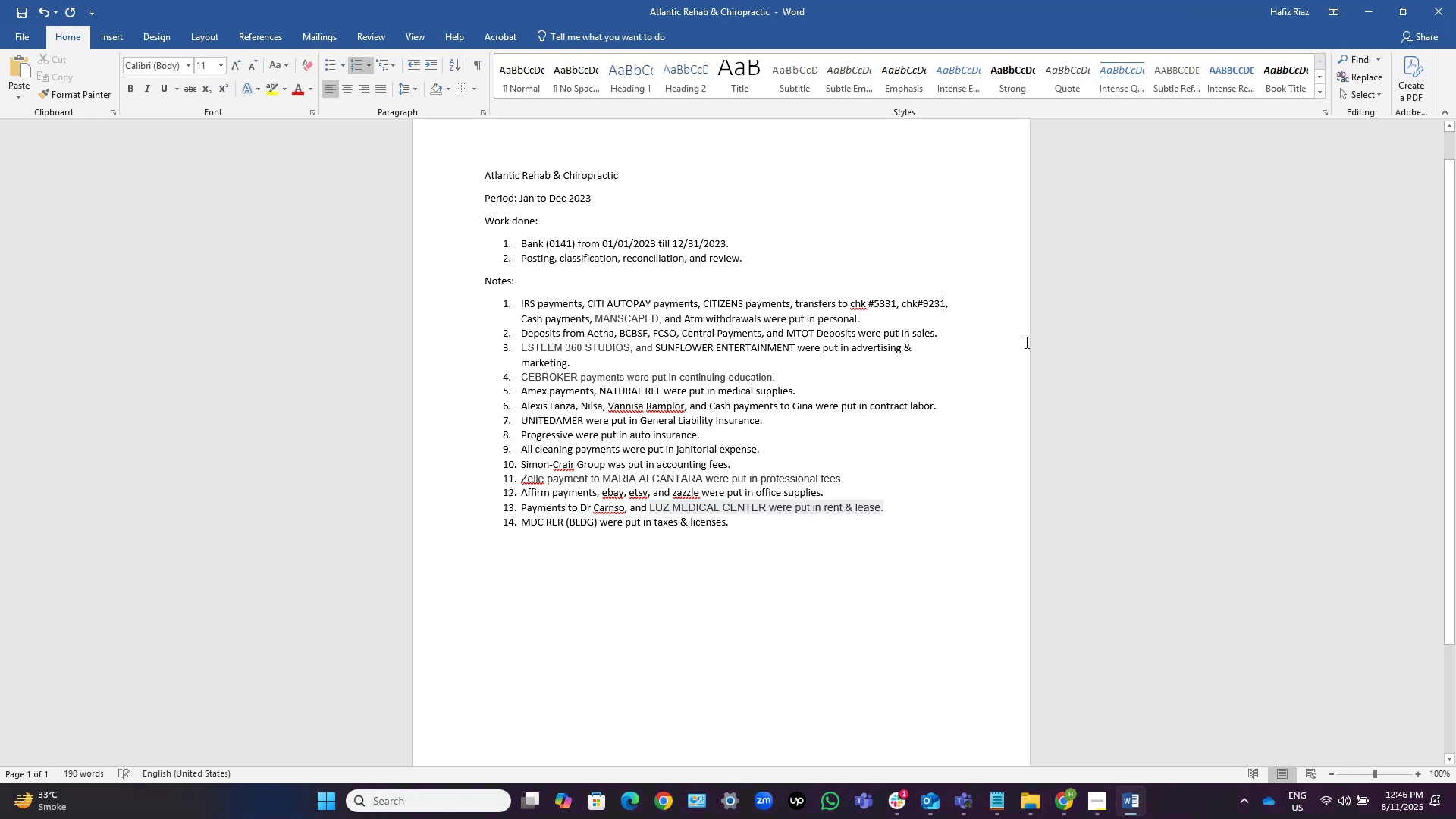 
key(Backspace)
 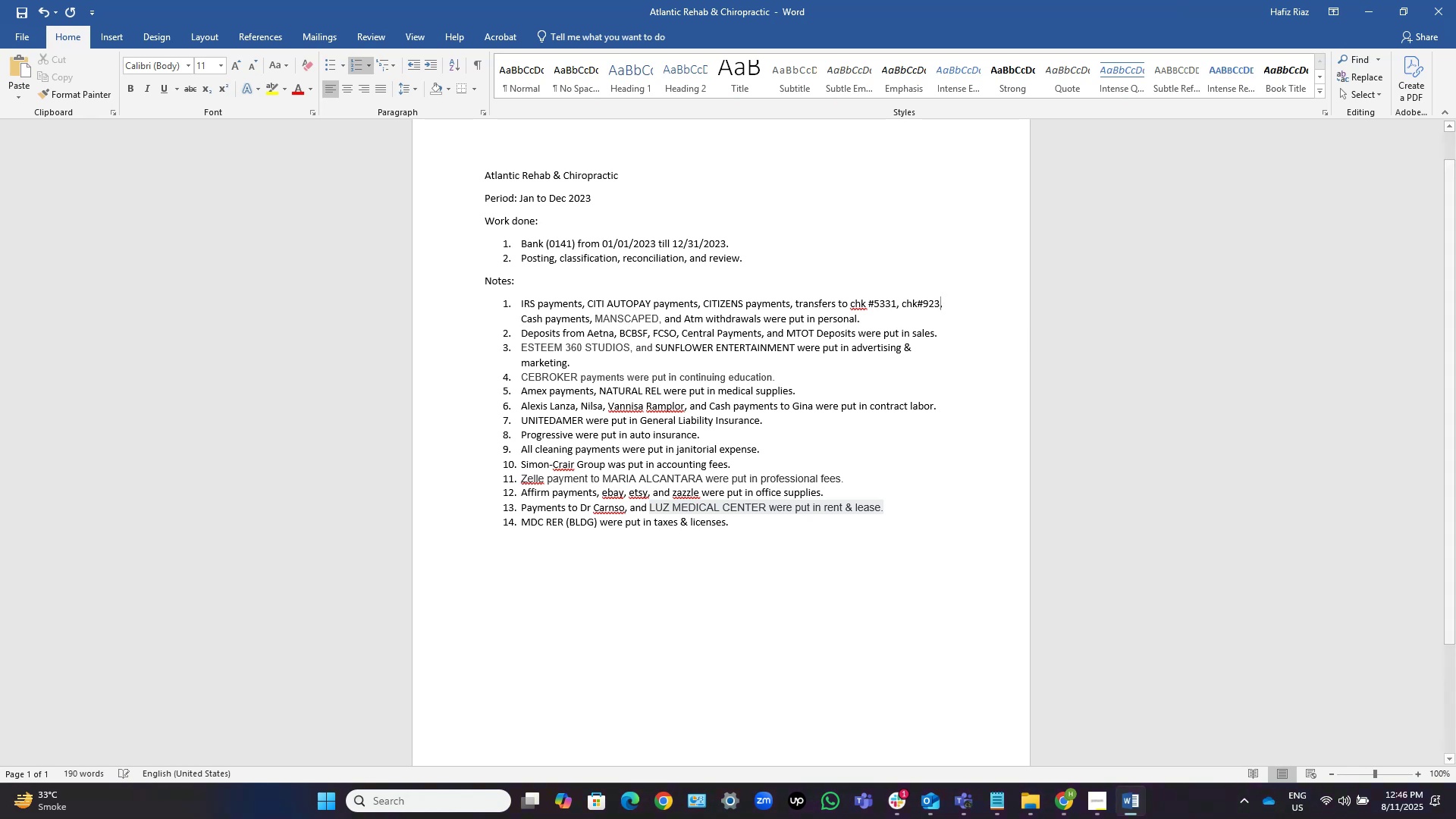 
key(Backspace)
 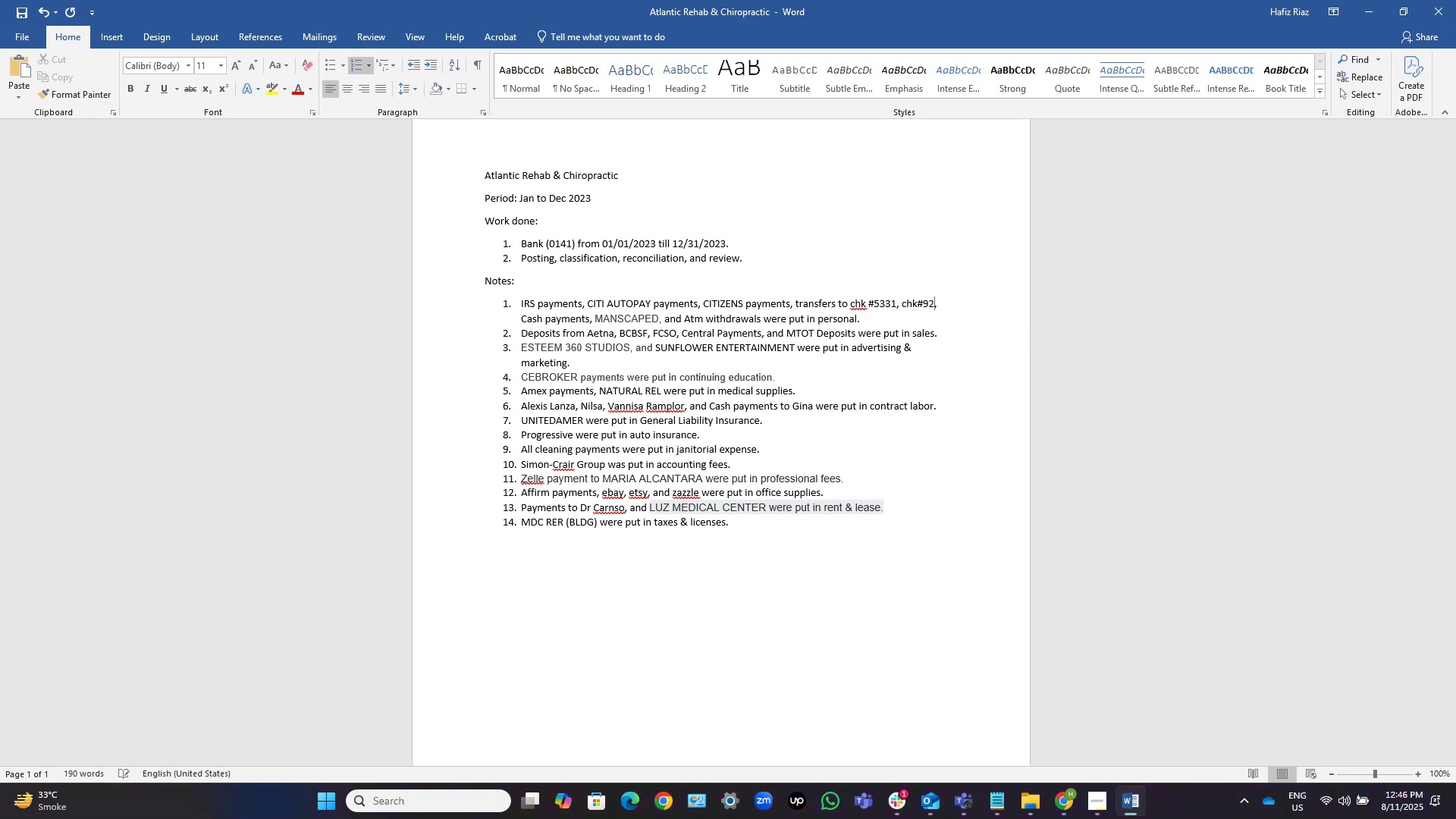 
key(Numpad8)
 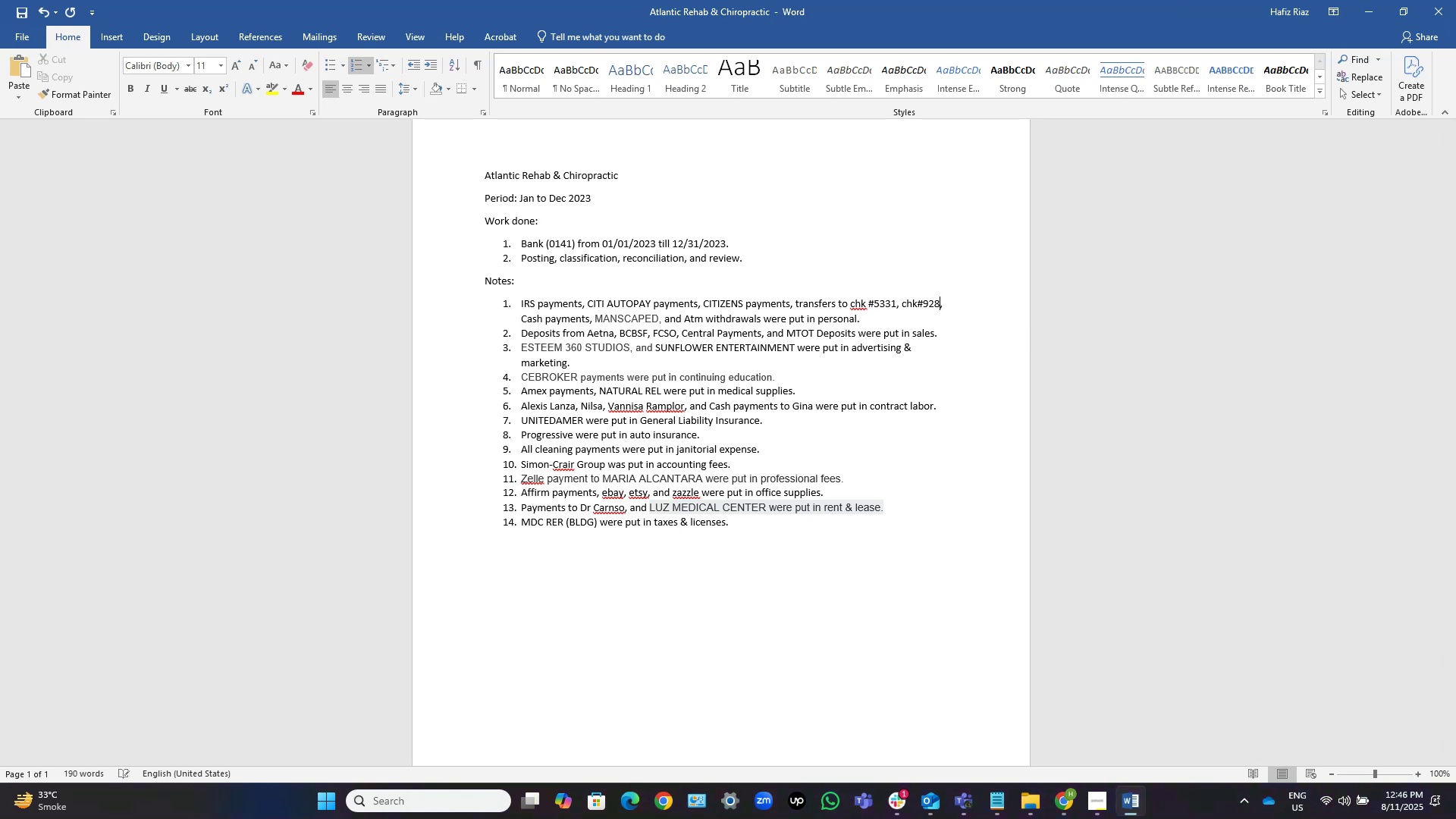 
key(Numpad6)
 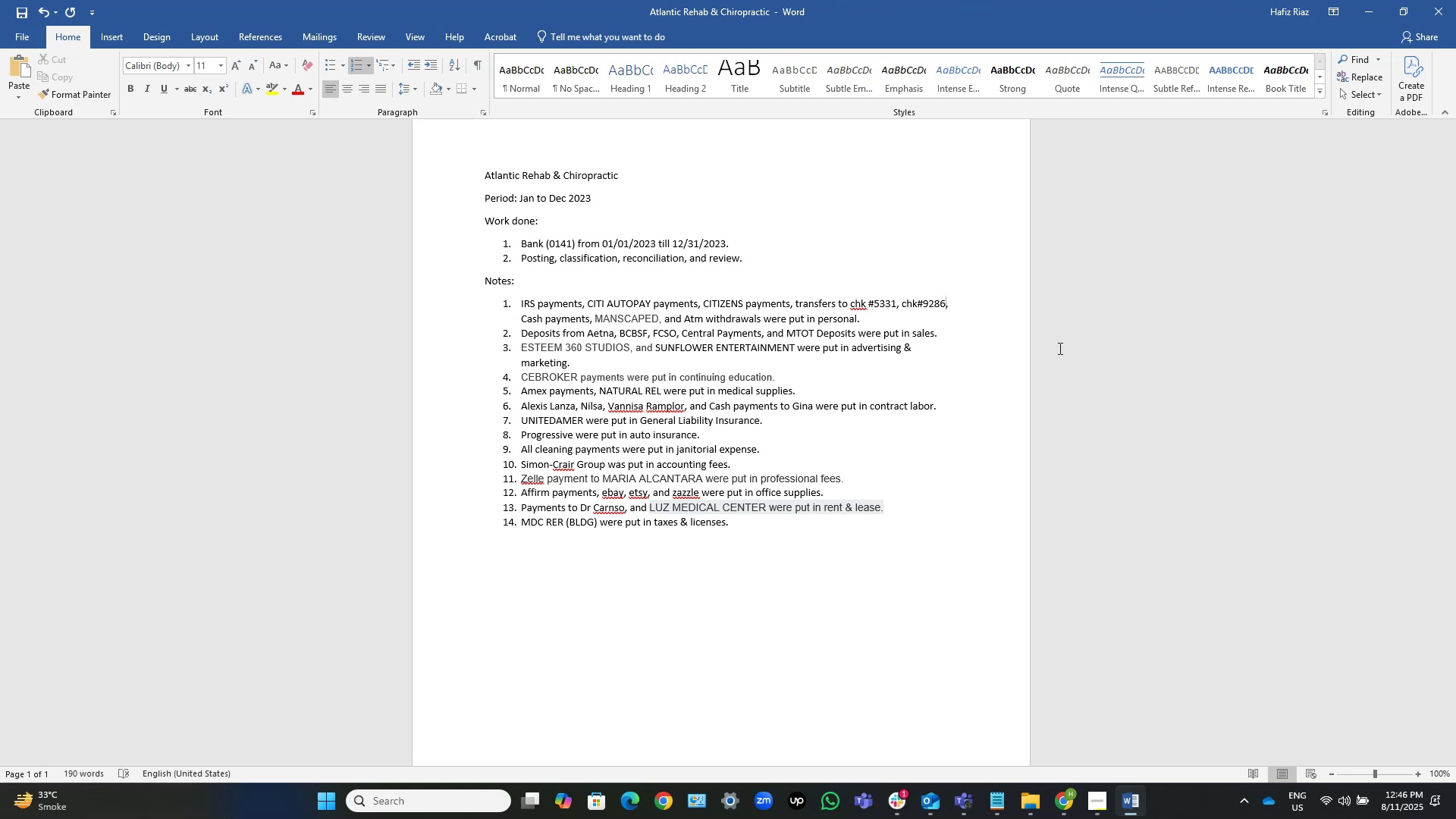 
wait(26.29)
 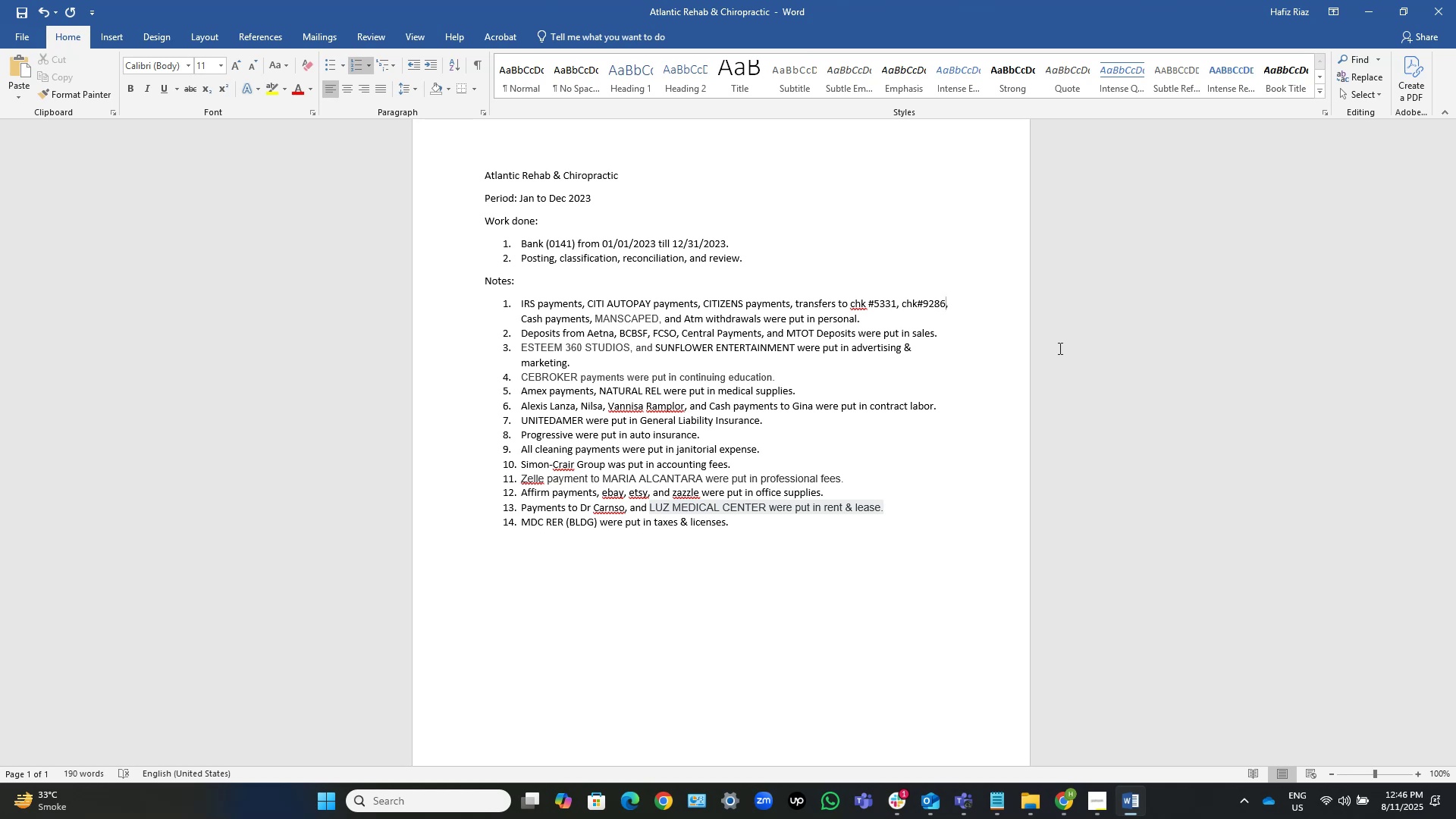 
left_click([1133, 805])
 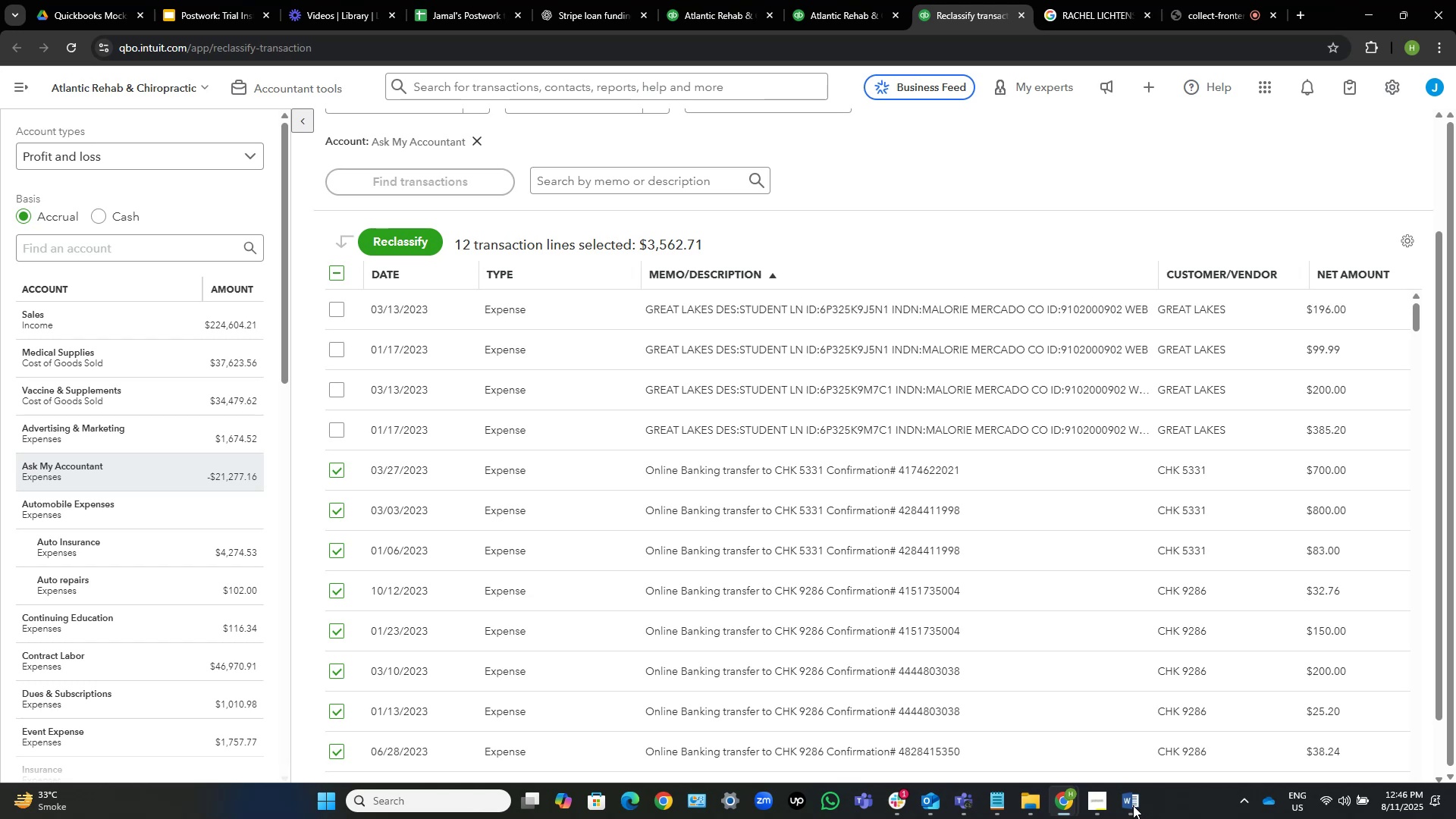 
left_click([1133, 805])
 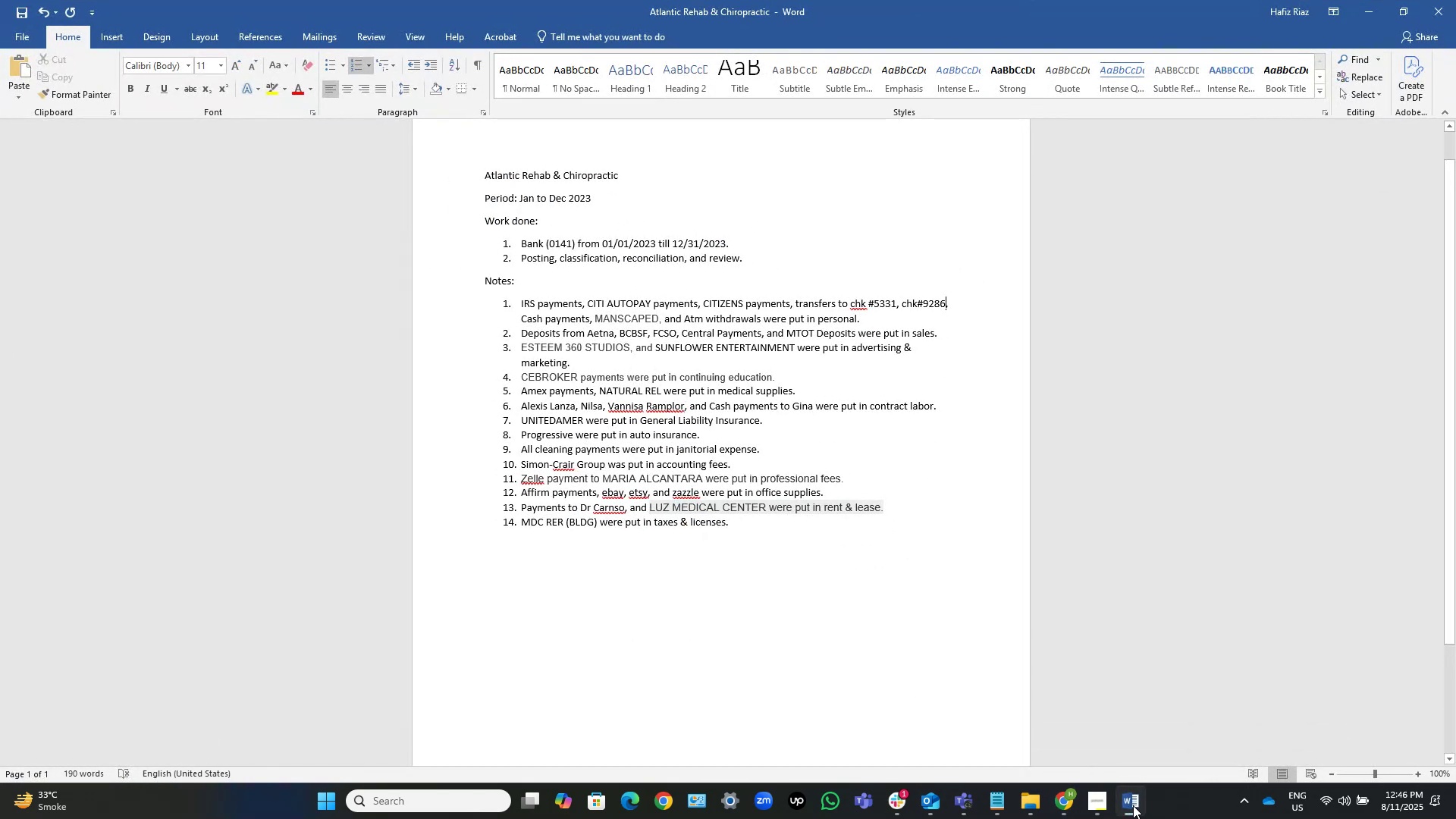 
wait(5.13)
 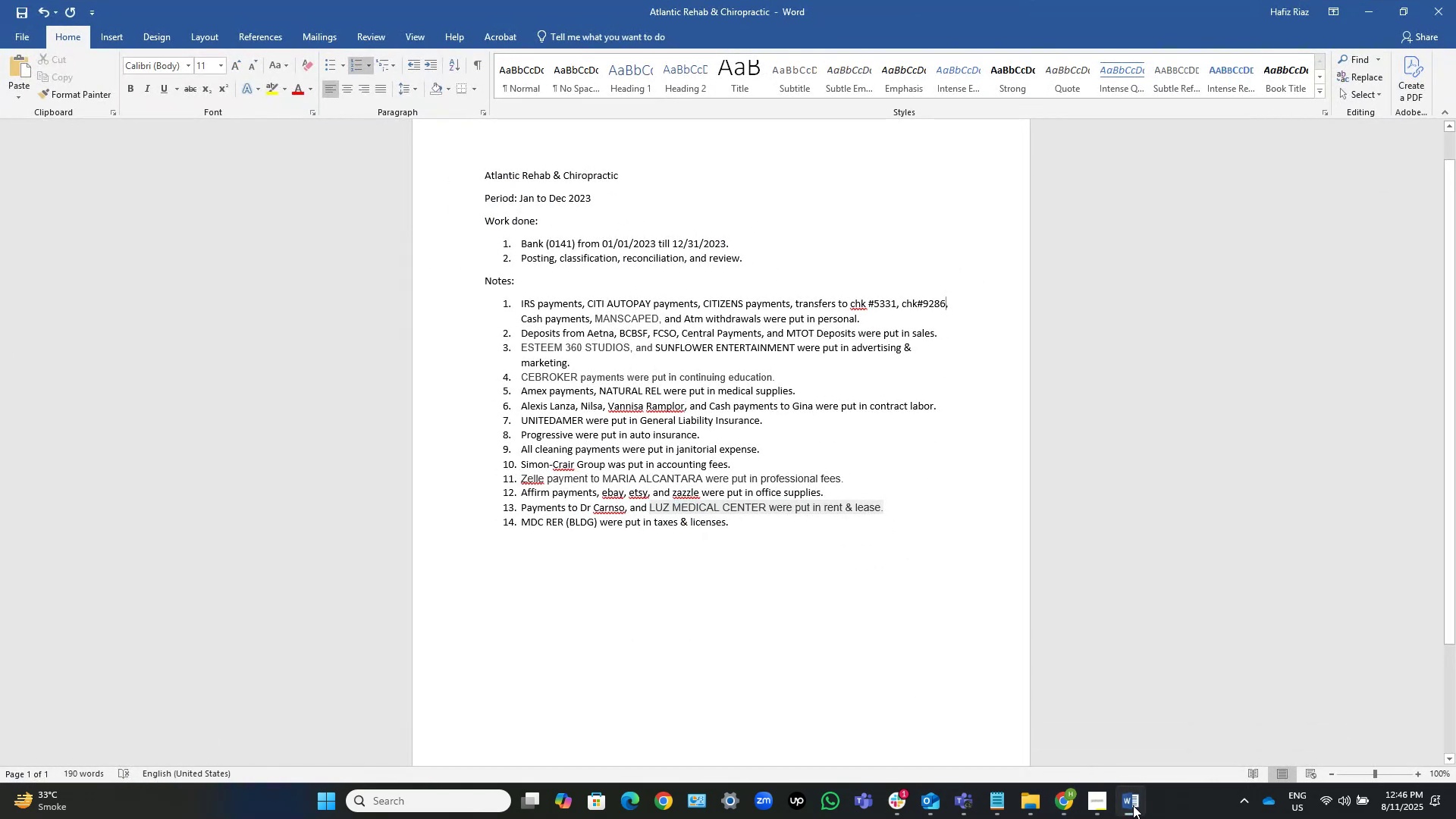 
left_click([1133, 805])
 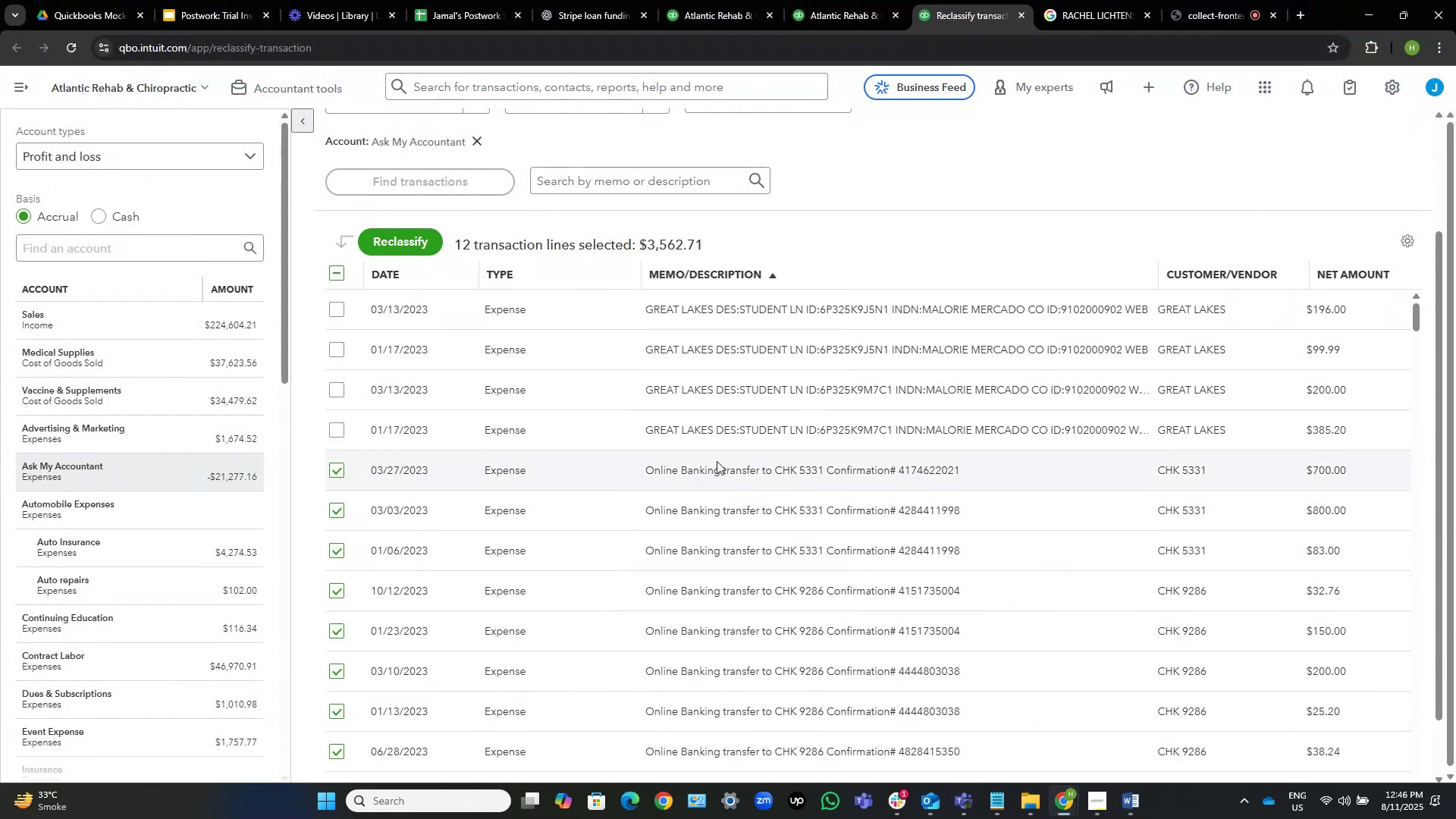 
scroll: coordinate [722, 504], scroll_direction: down, amount: 2.0
 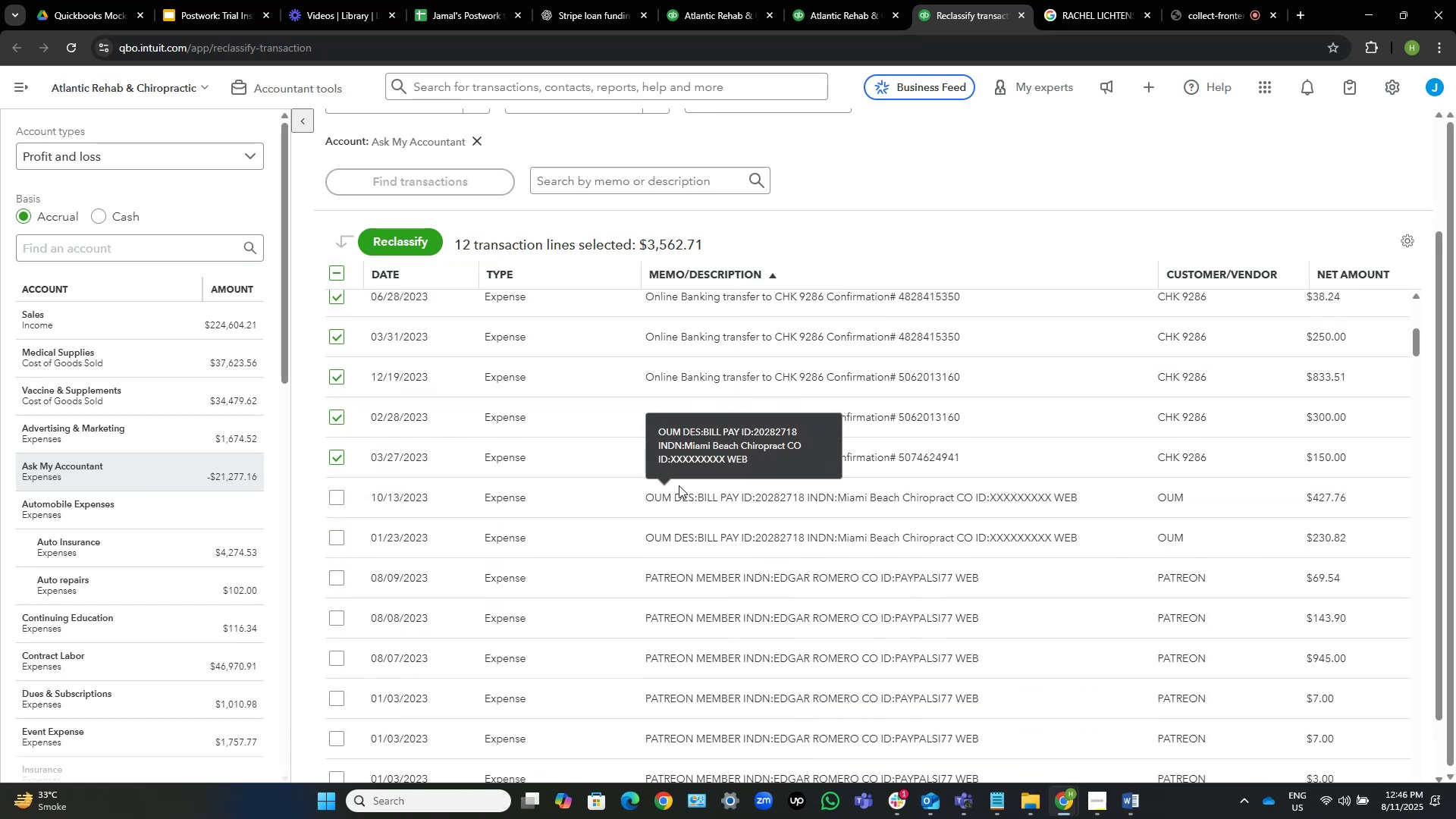 
mouse_move([513, 443])
 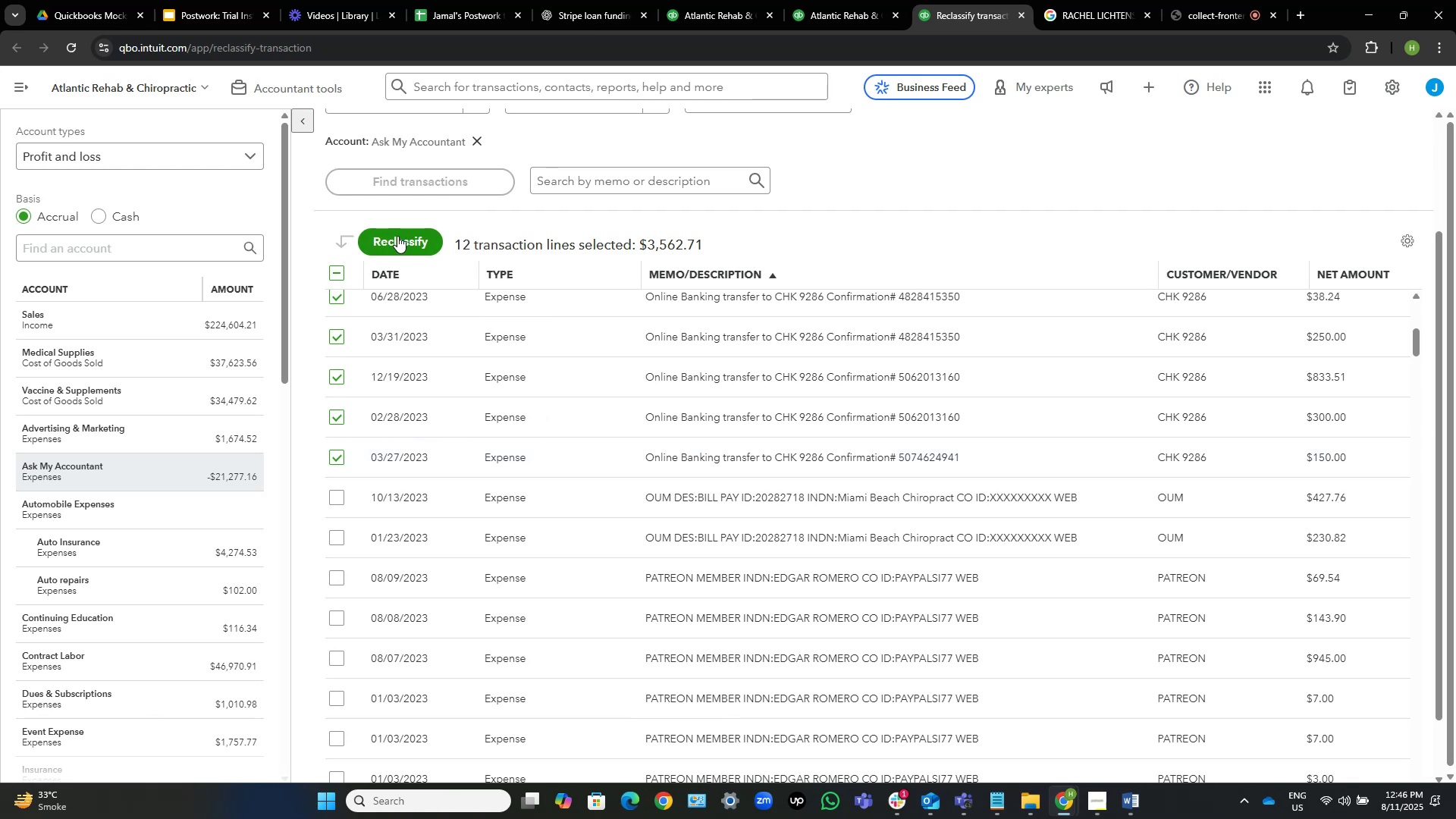 
left_click([413, 244])
 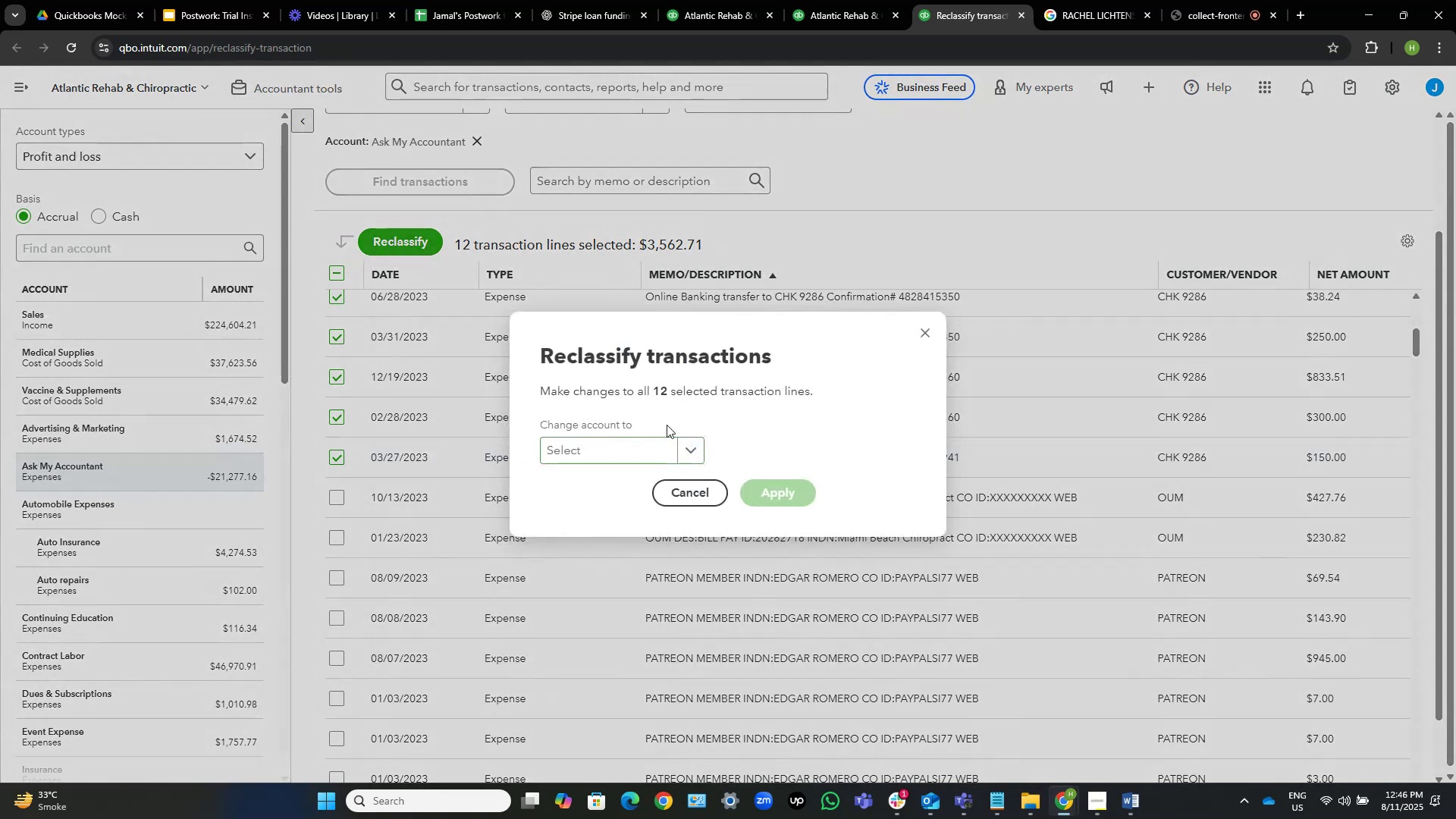 
left_click([638, 453])
 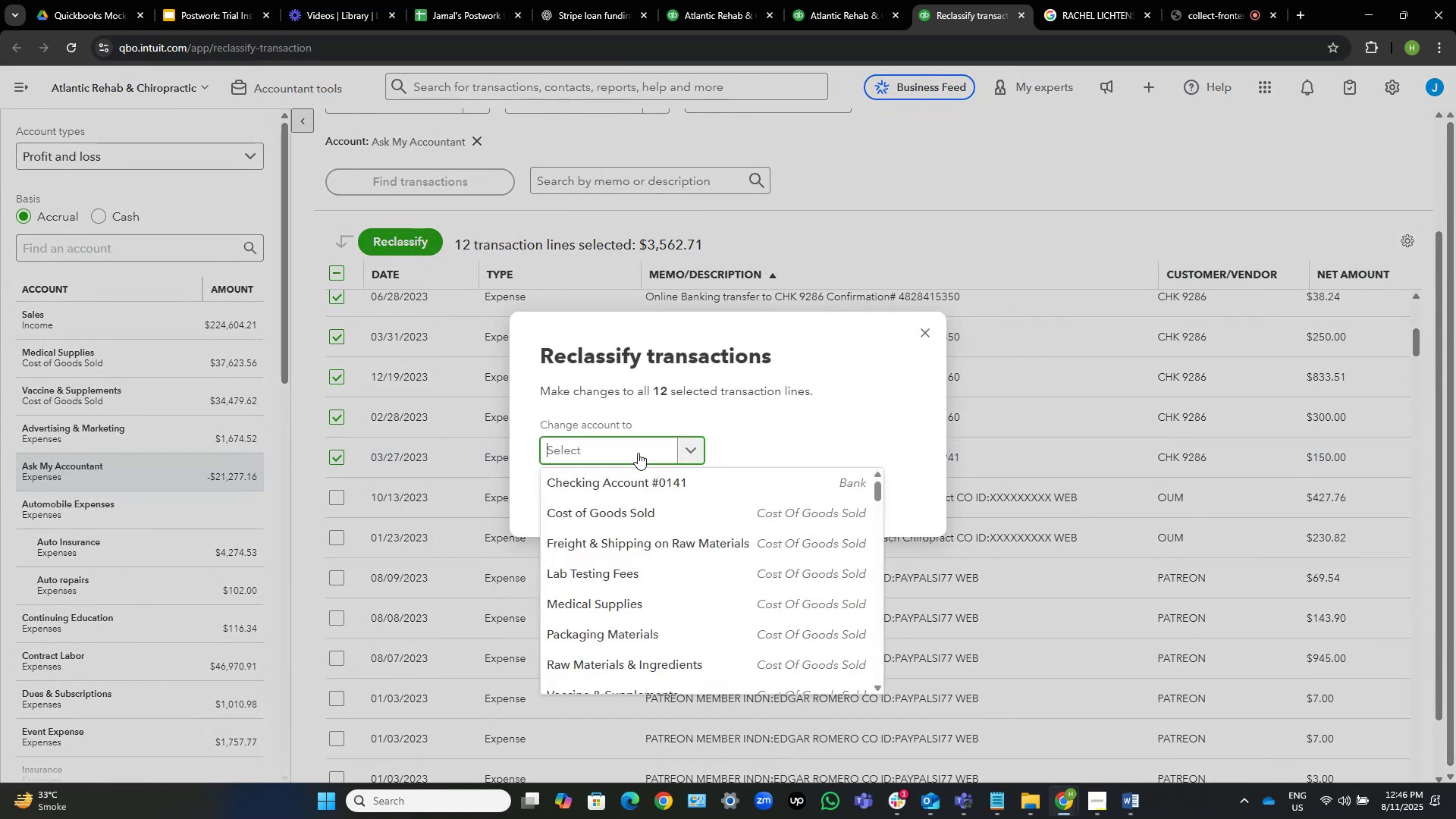 
type(owner)
 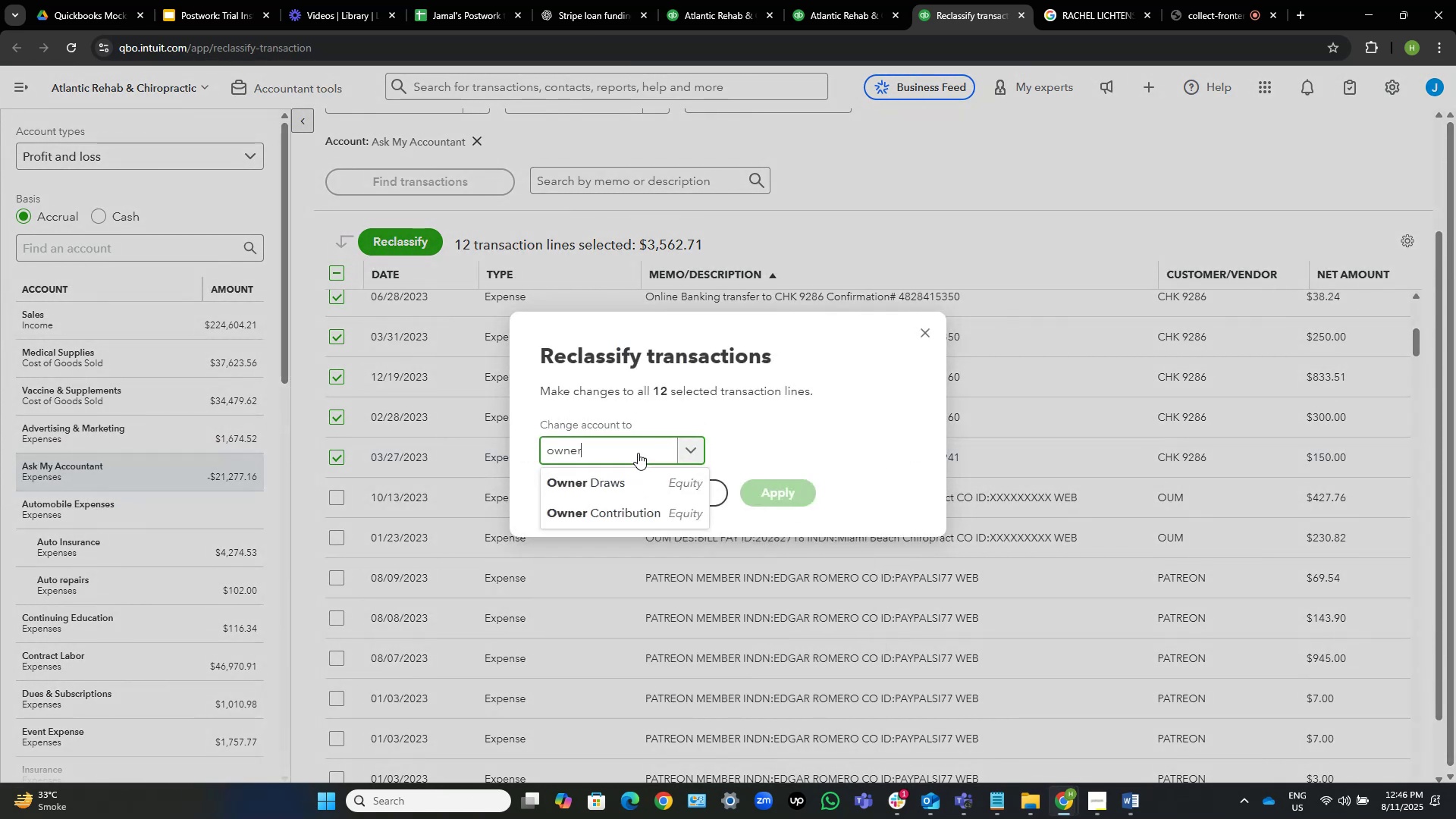 
left_click([642, 483])
 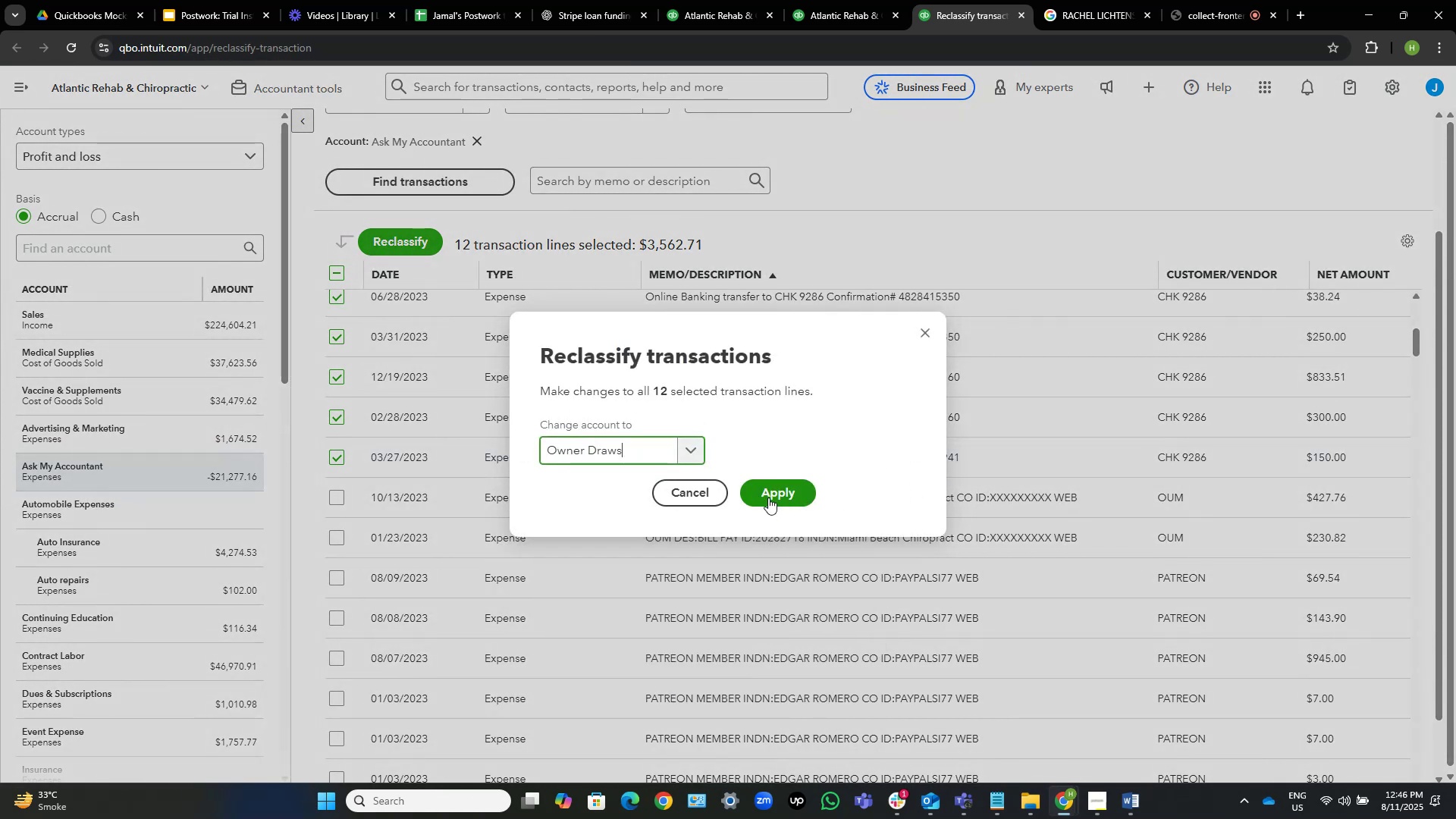 
left_click([767, 497])
 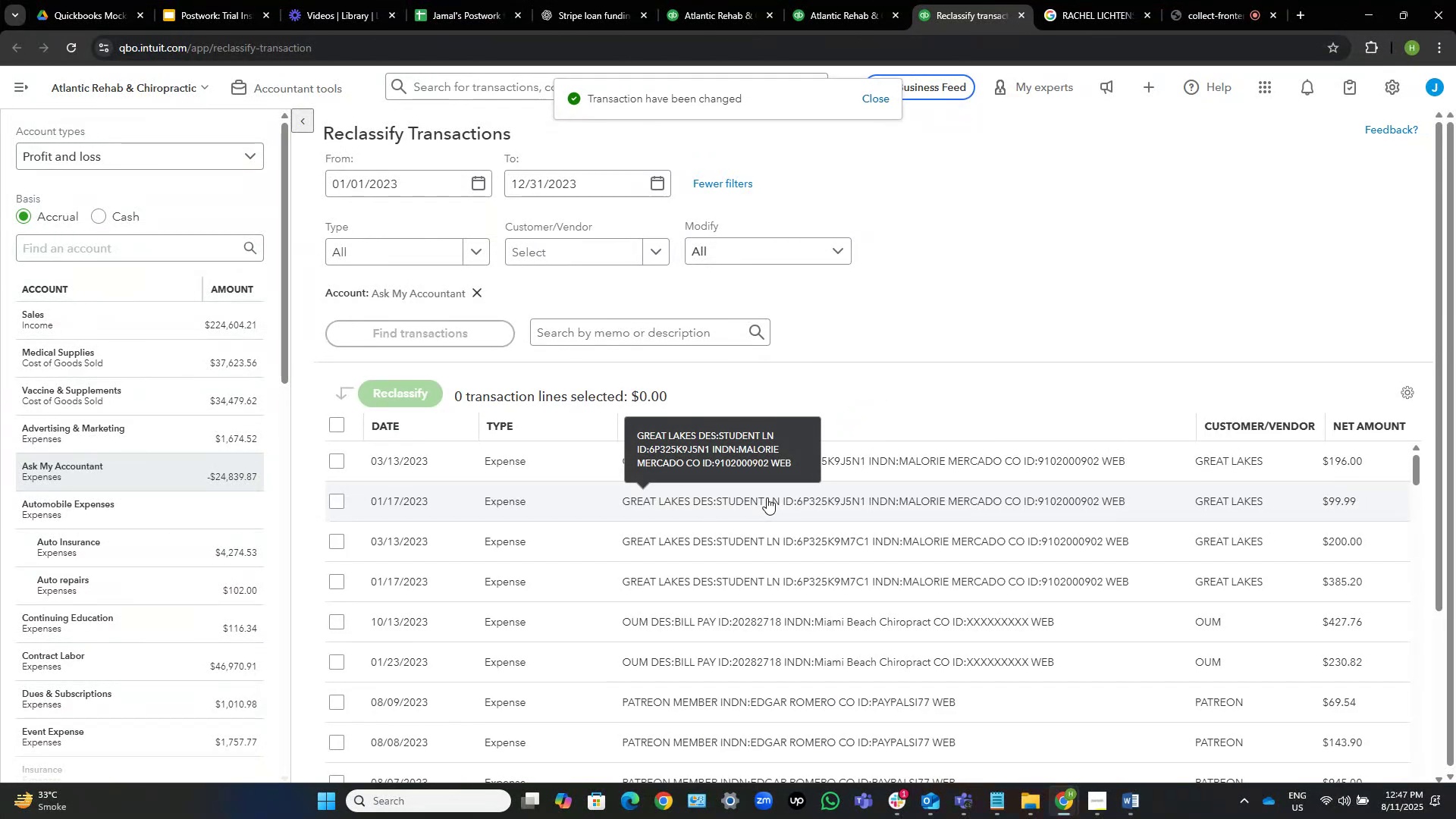 
wait(10.73)
 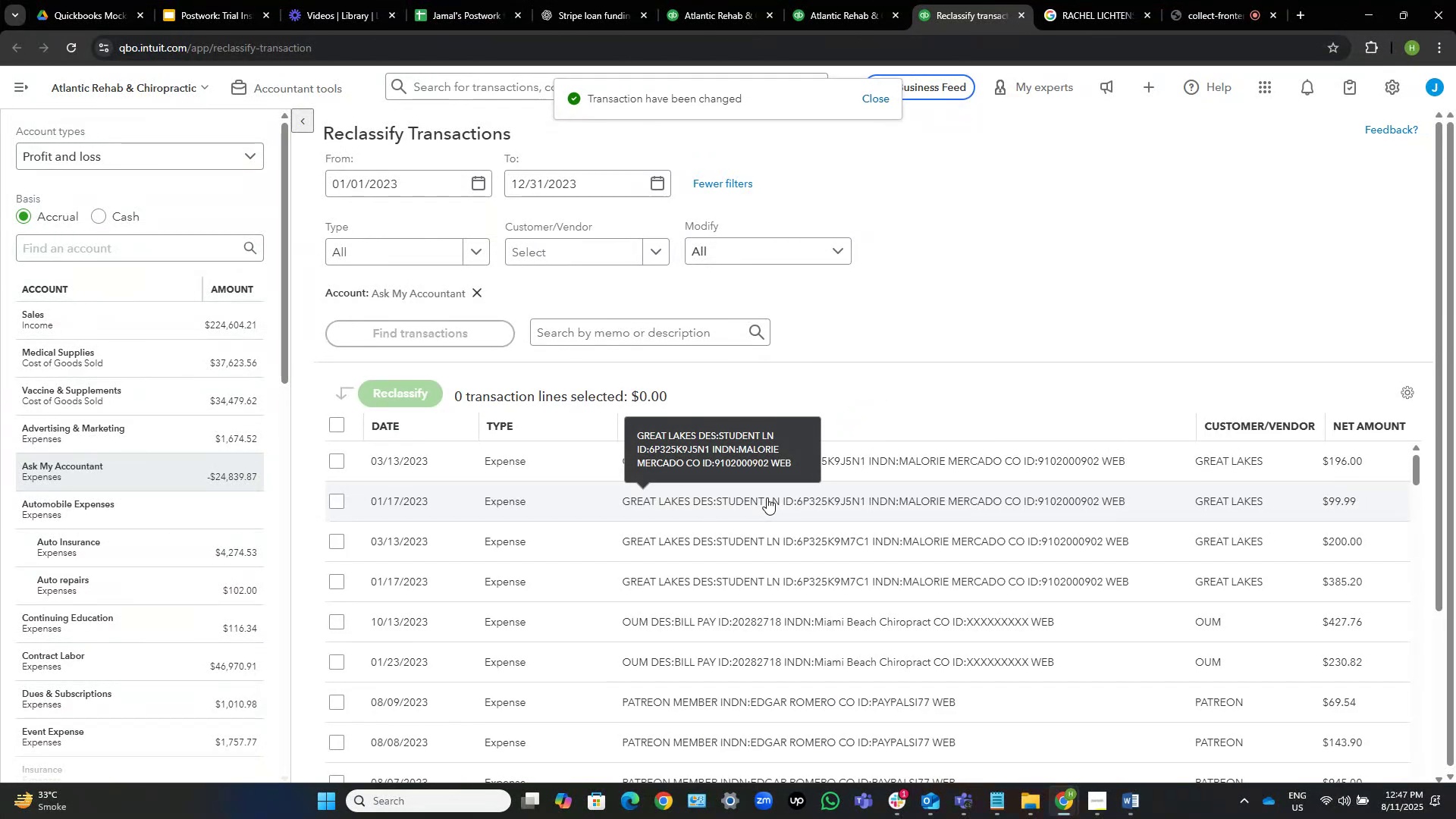 
left_click([986, 334])
 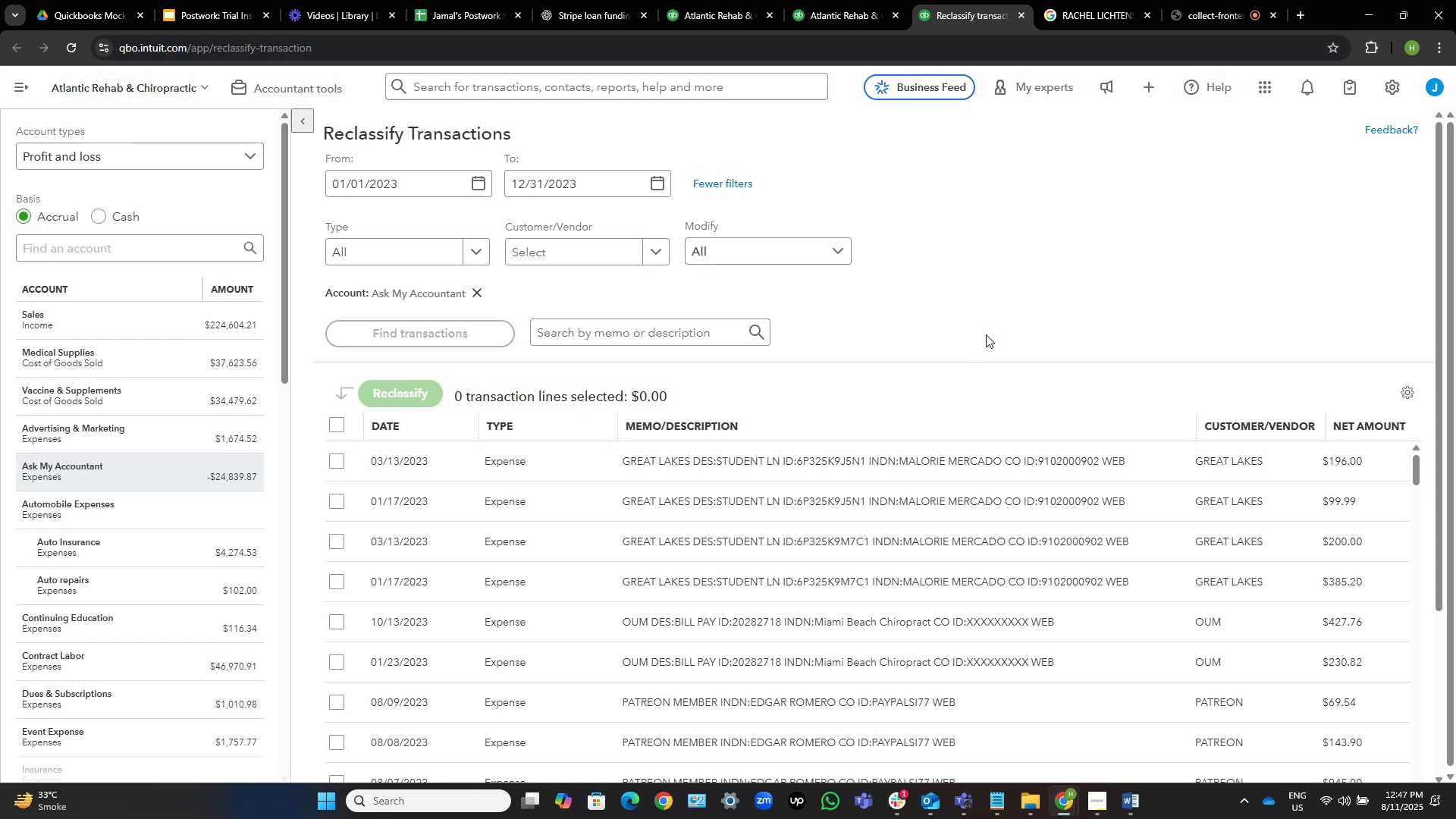 
scroll: coordinate [994, 360], scroll_direction: down, amount: 4.0
 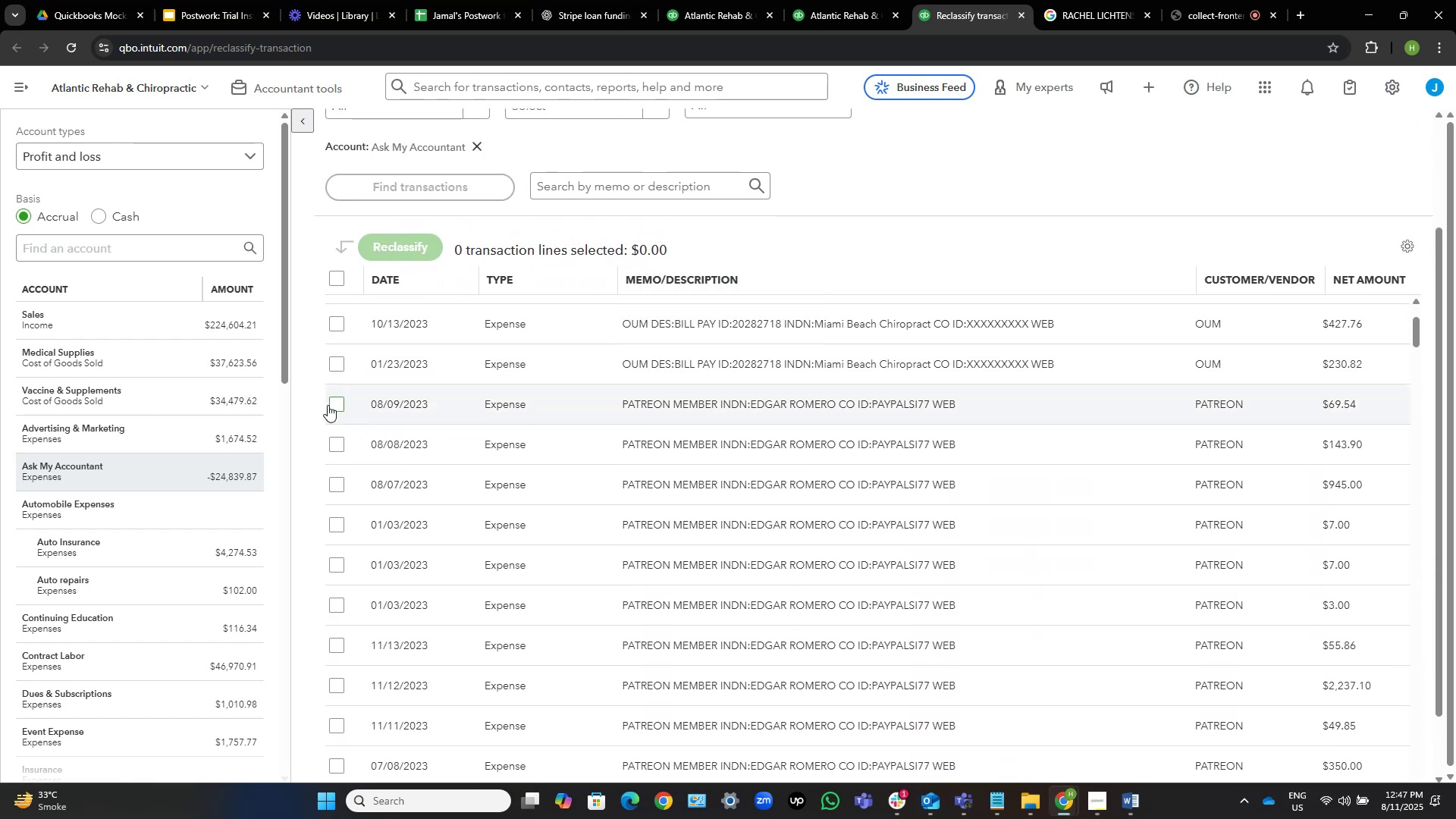 
left_click([335, 402])
 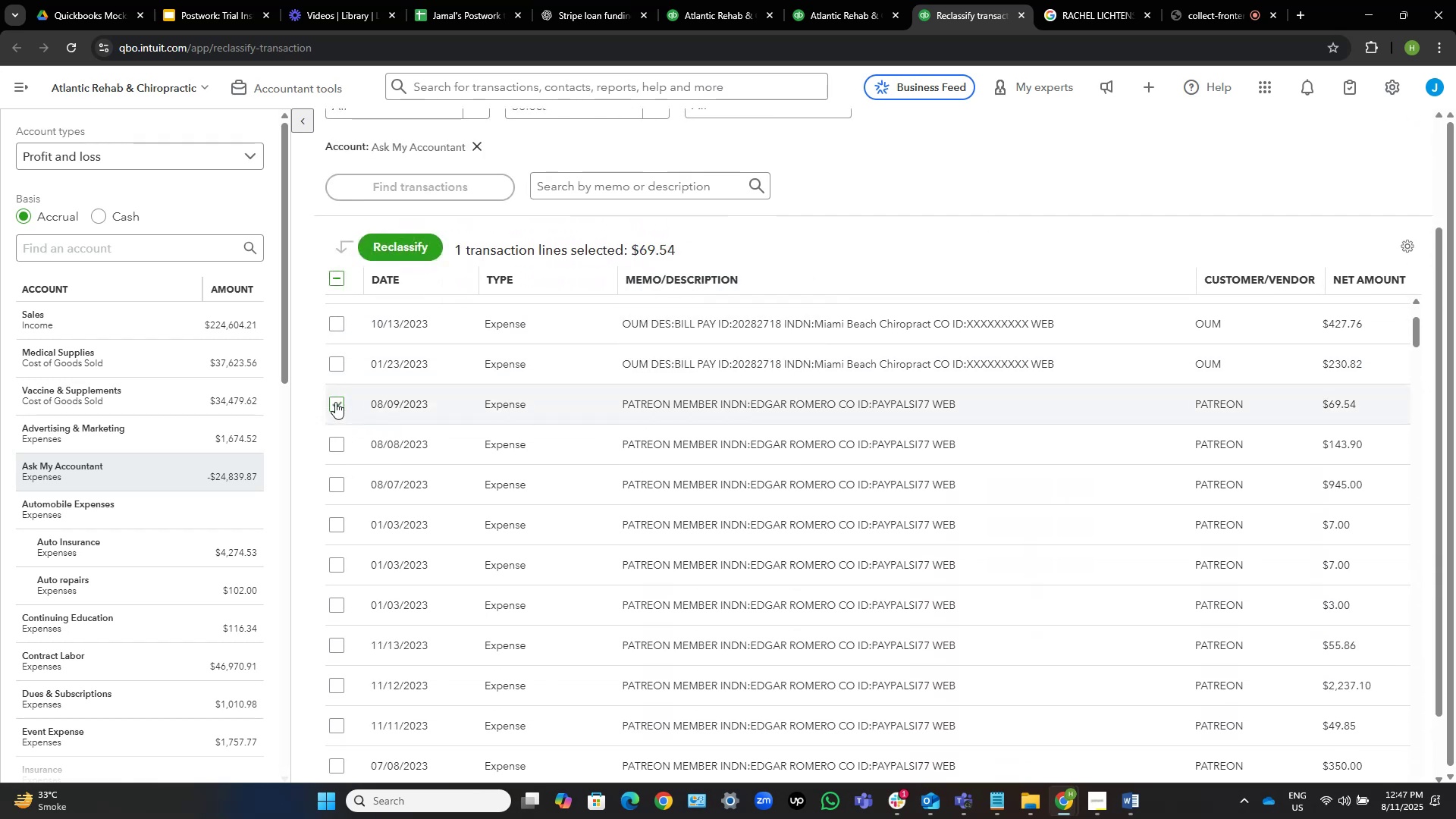 
scroll: coordinate [395, 529], scroll_direction: down, amount: 12.0
 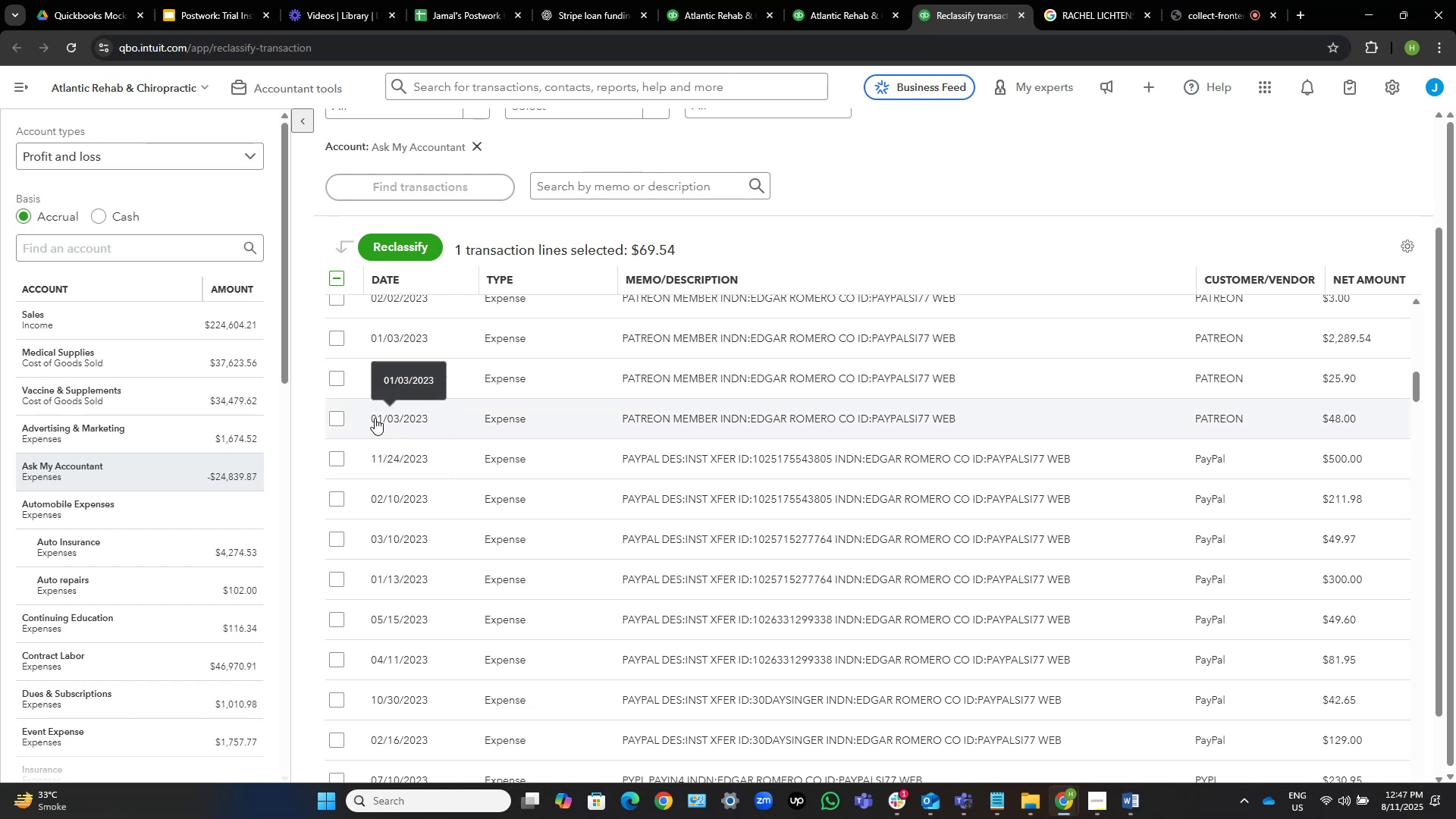 
left_click([332, 421])
 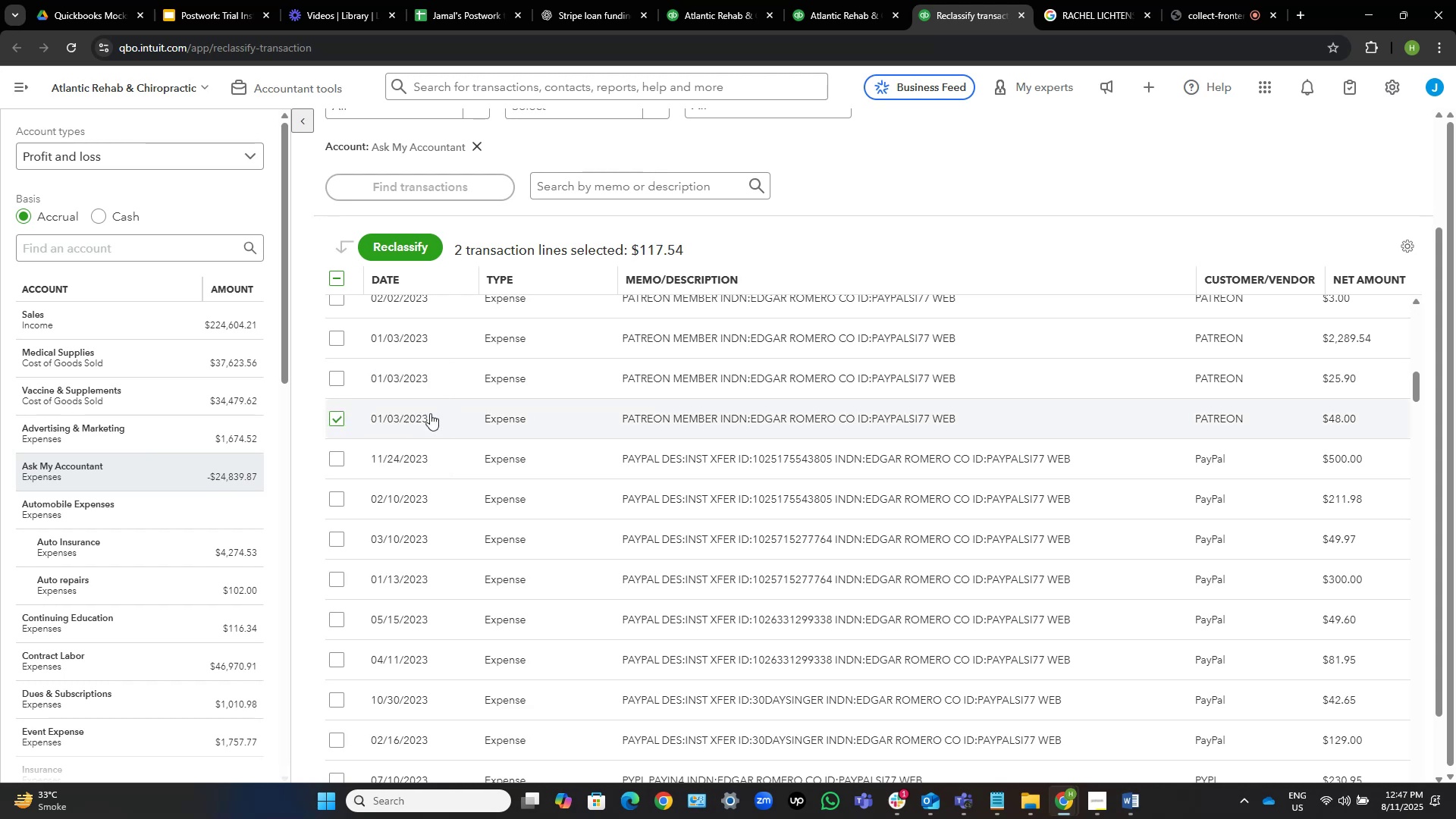 
scroll: coordinate [482, 419], scroll_direction: up, amount: 1.0
 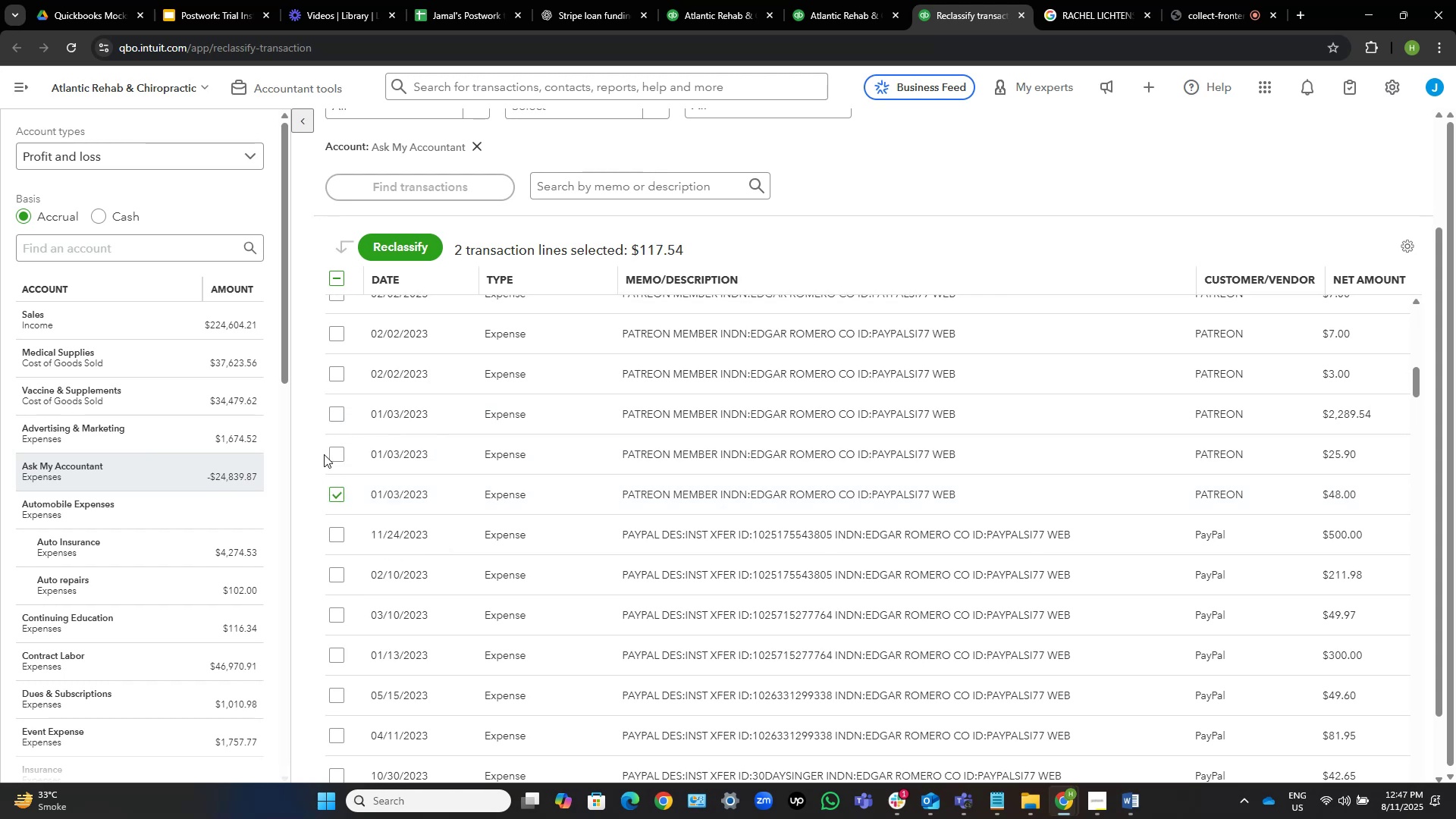 
left_click_drag(start_coordinate=[337, 454], to_coordinate=[337, 448])
 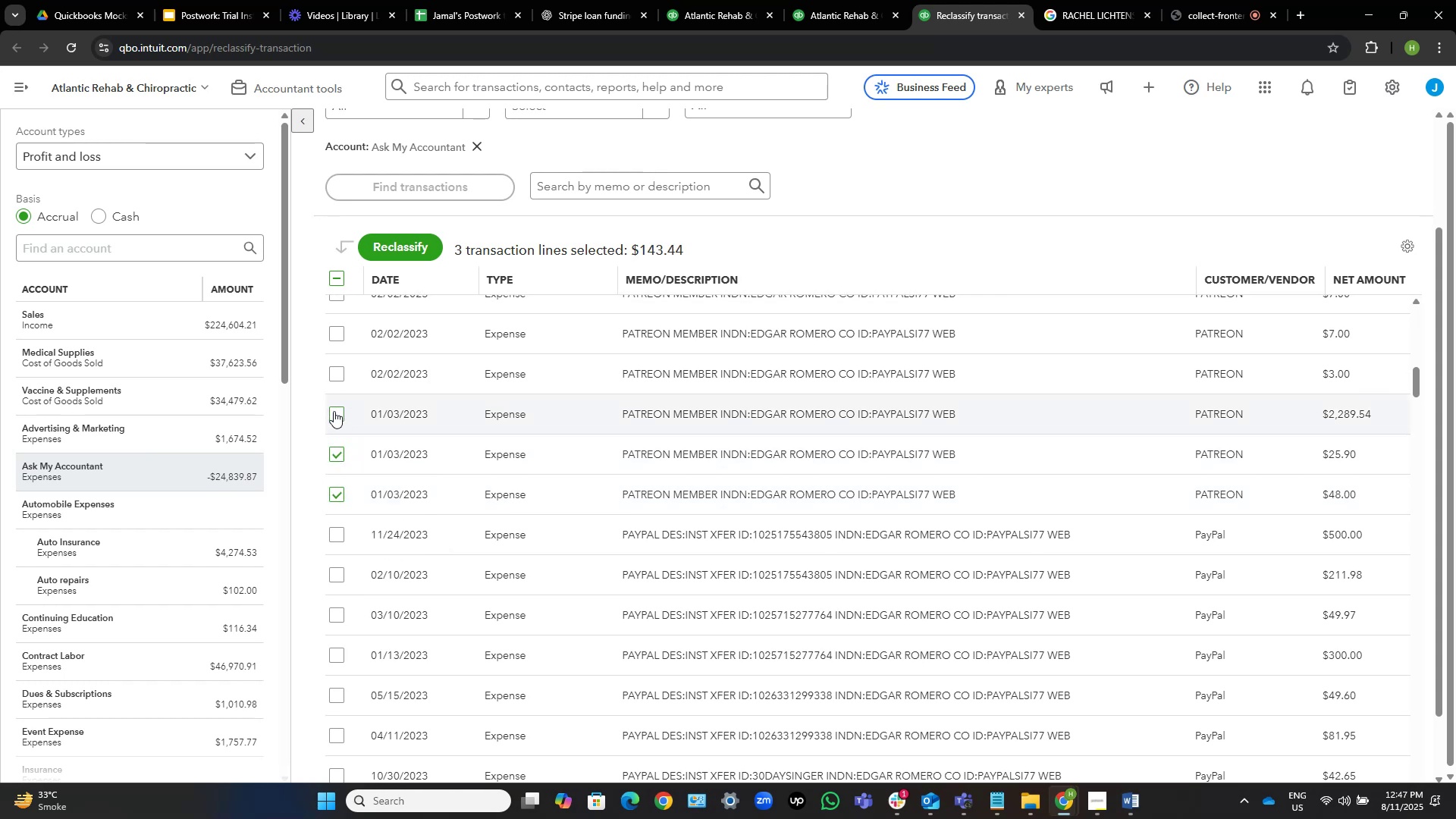 
left_click([334, 411])
 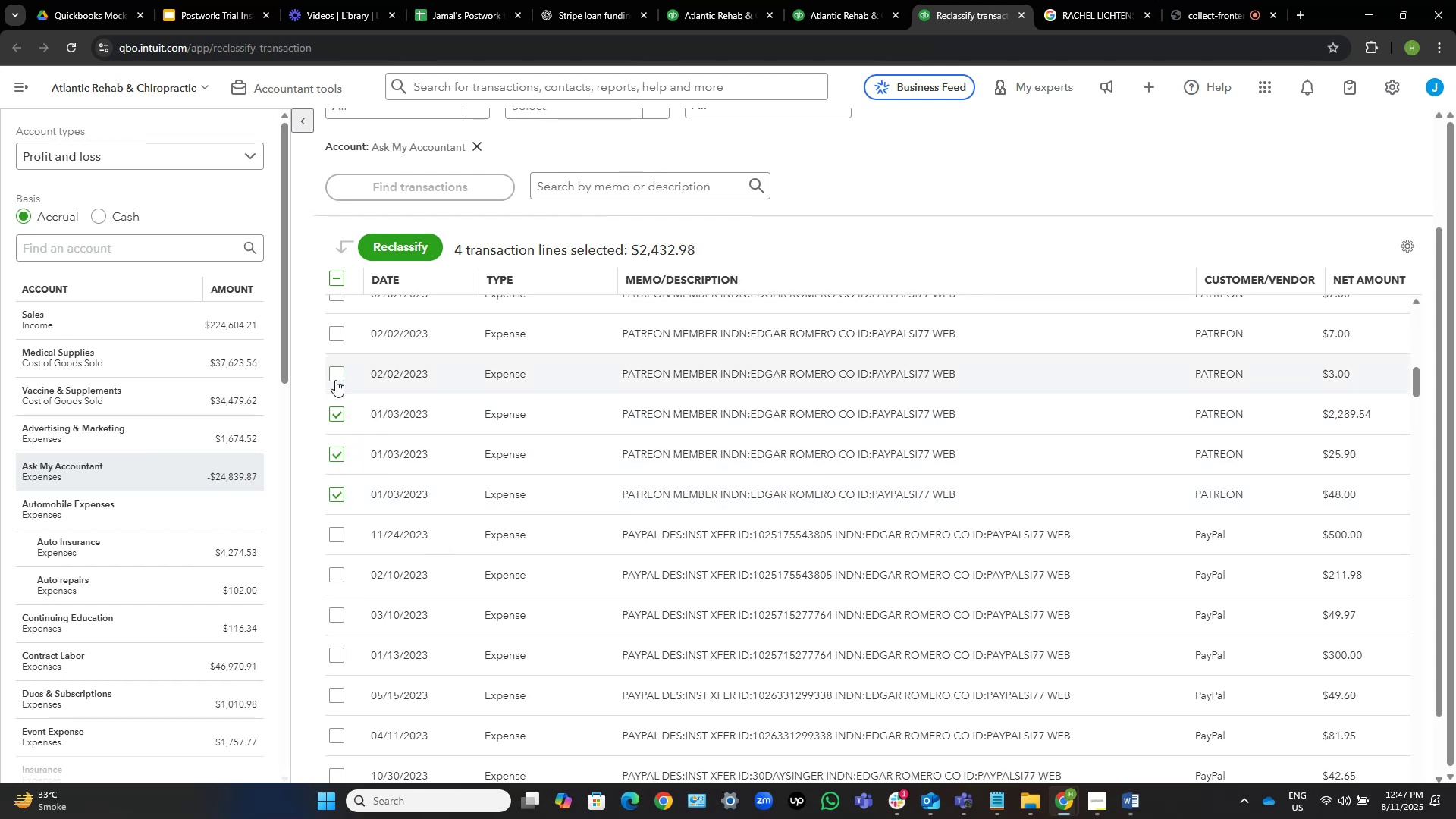 
left_click([335, 378])
 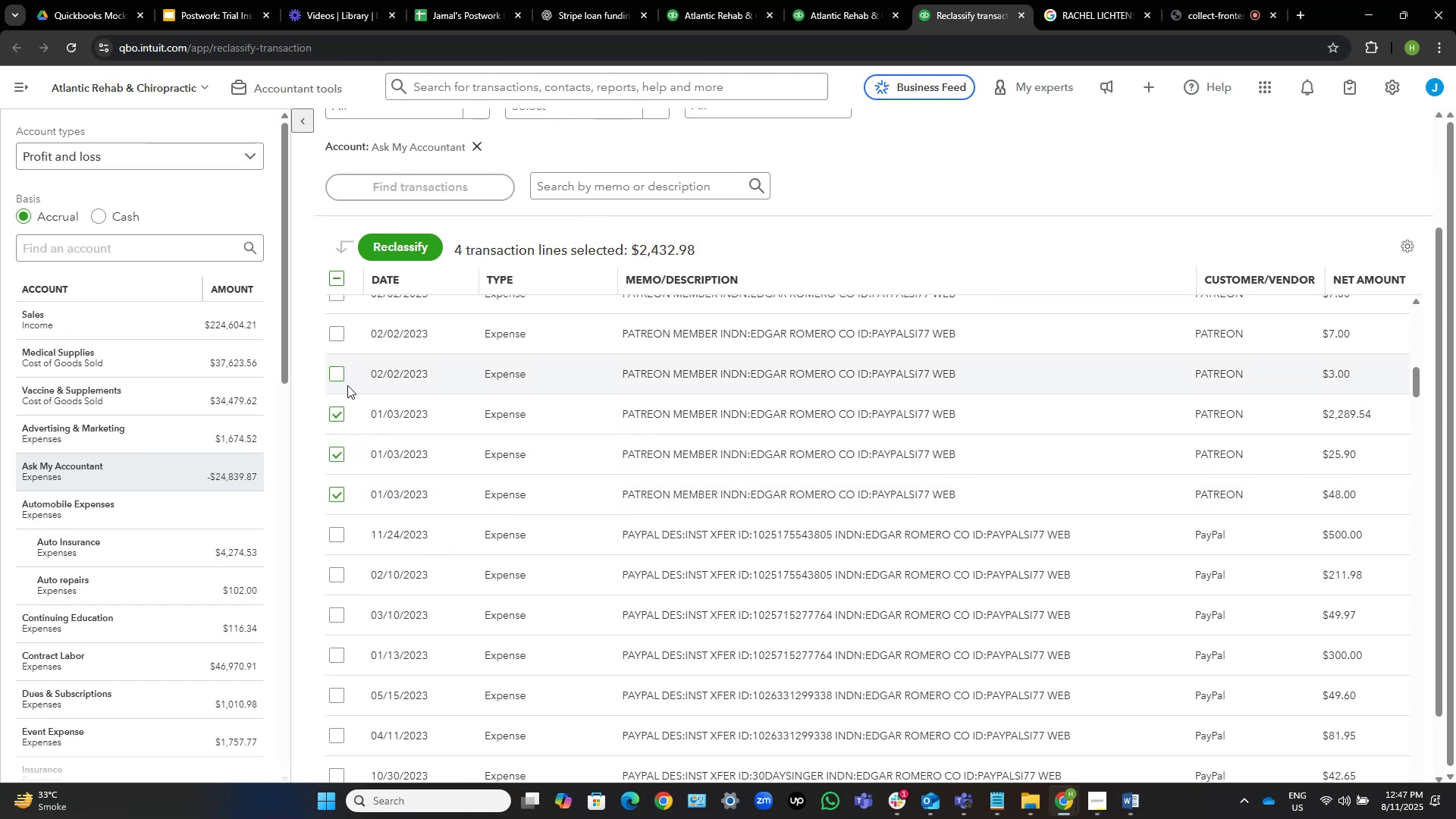 
scroll: coordinate [439, 440], scroll_direction: up, amount: 3.0
 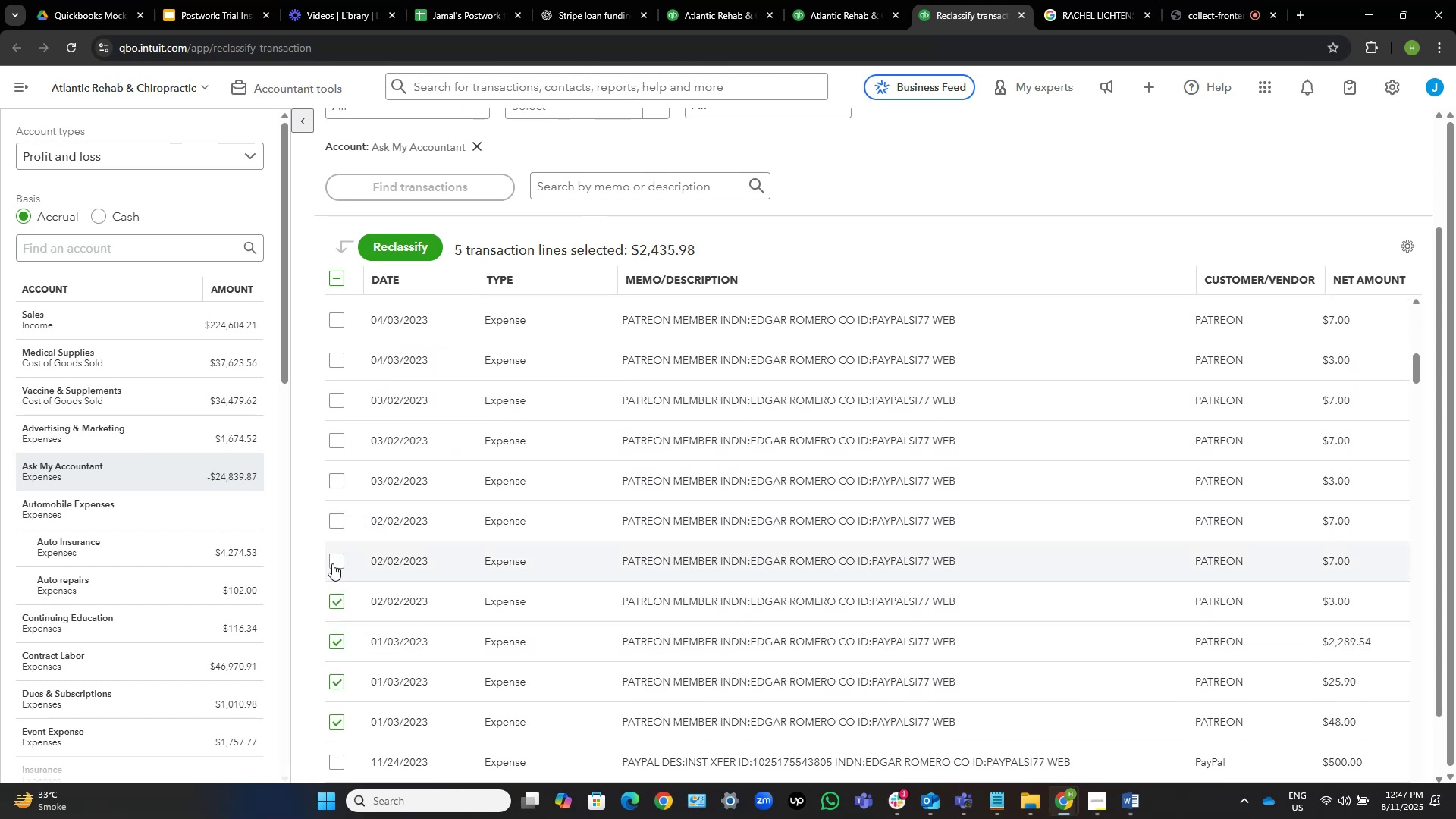 
left_click([334, 560])
 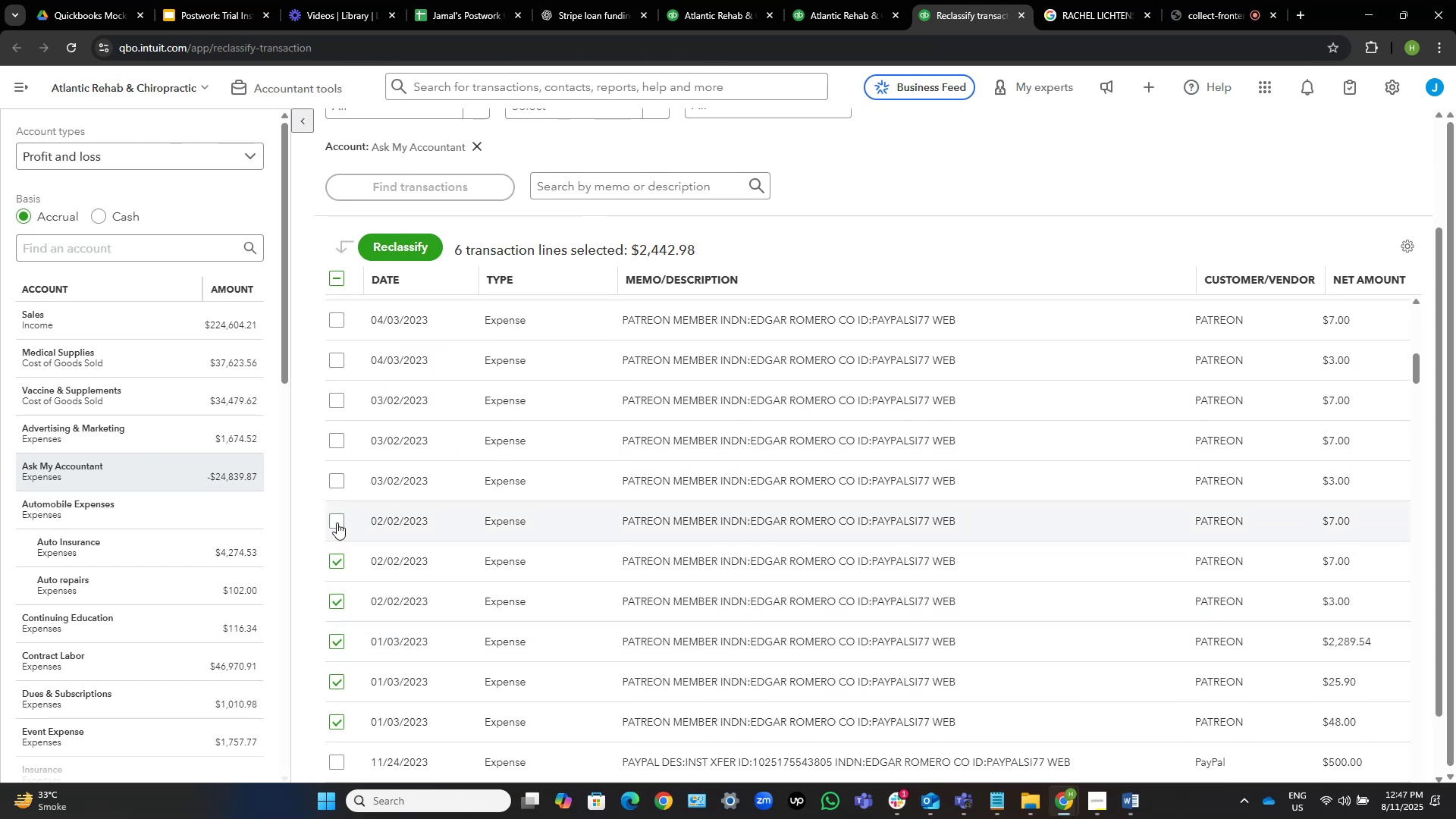 
left_click([337, 522])
 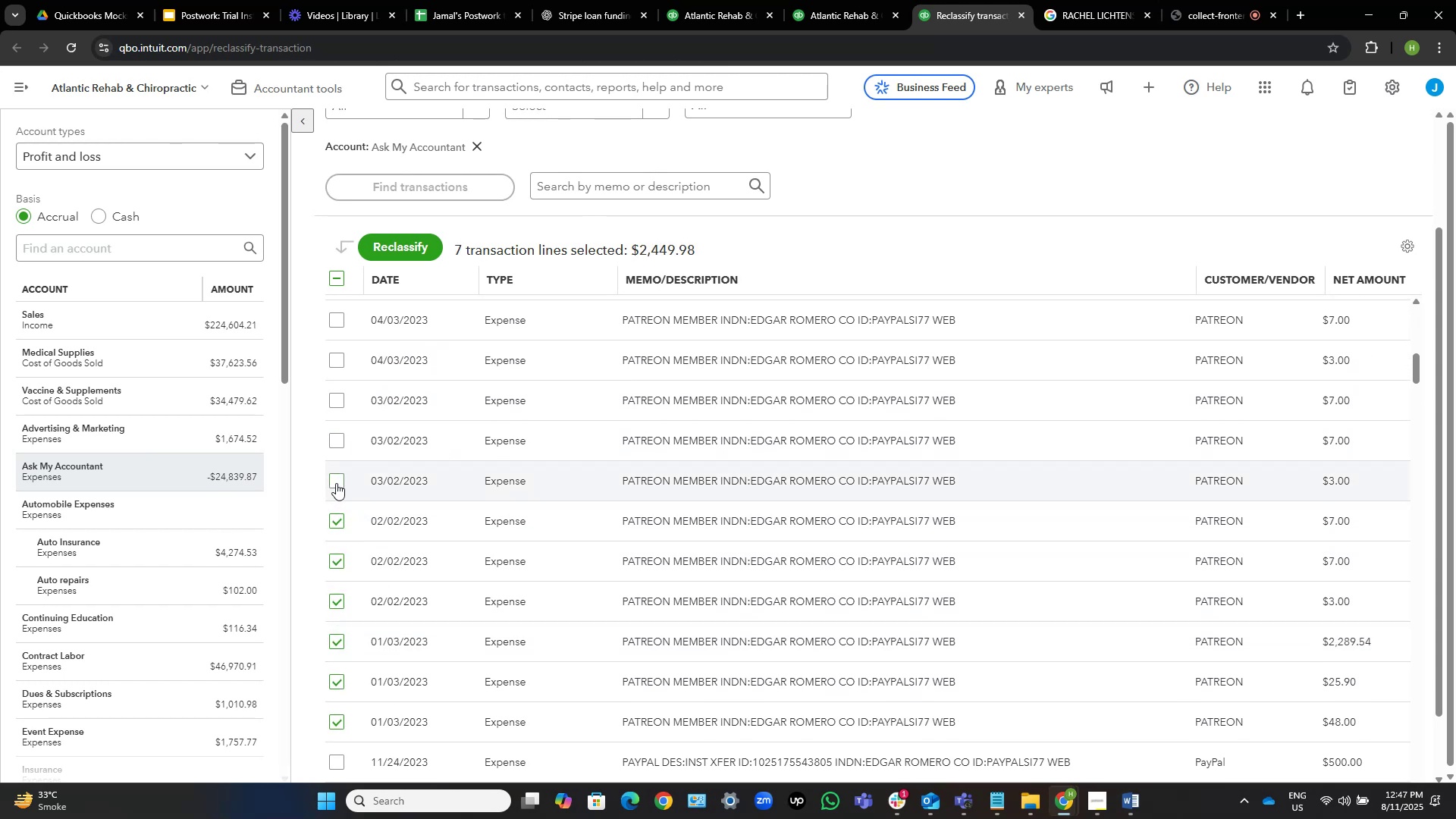 
left_click([336, 483])
 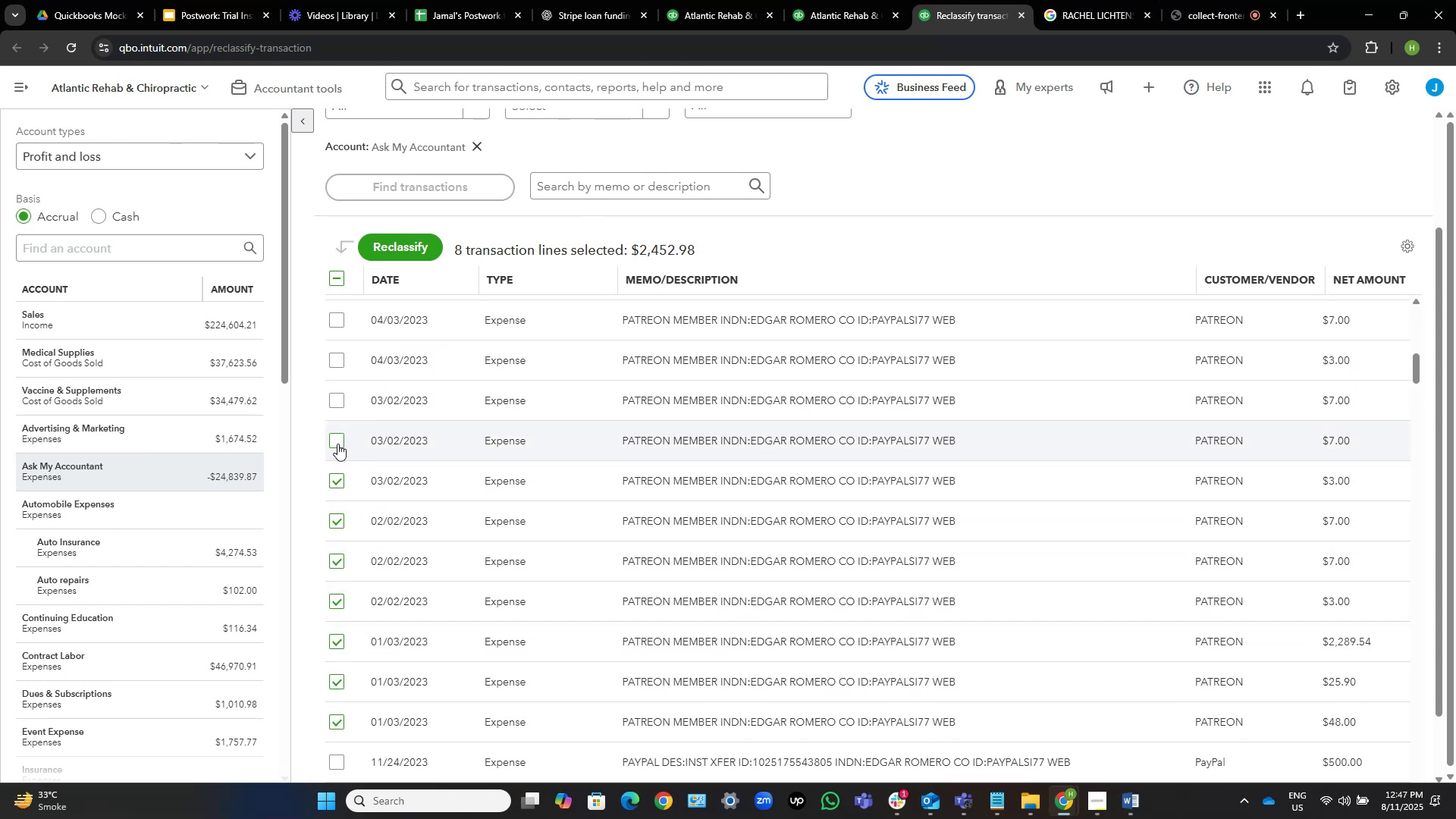 
left_click([337, 443])
 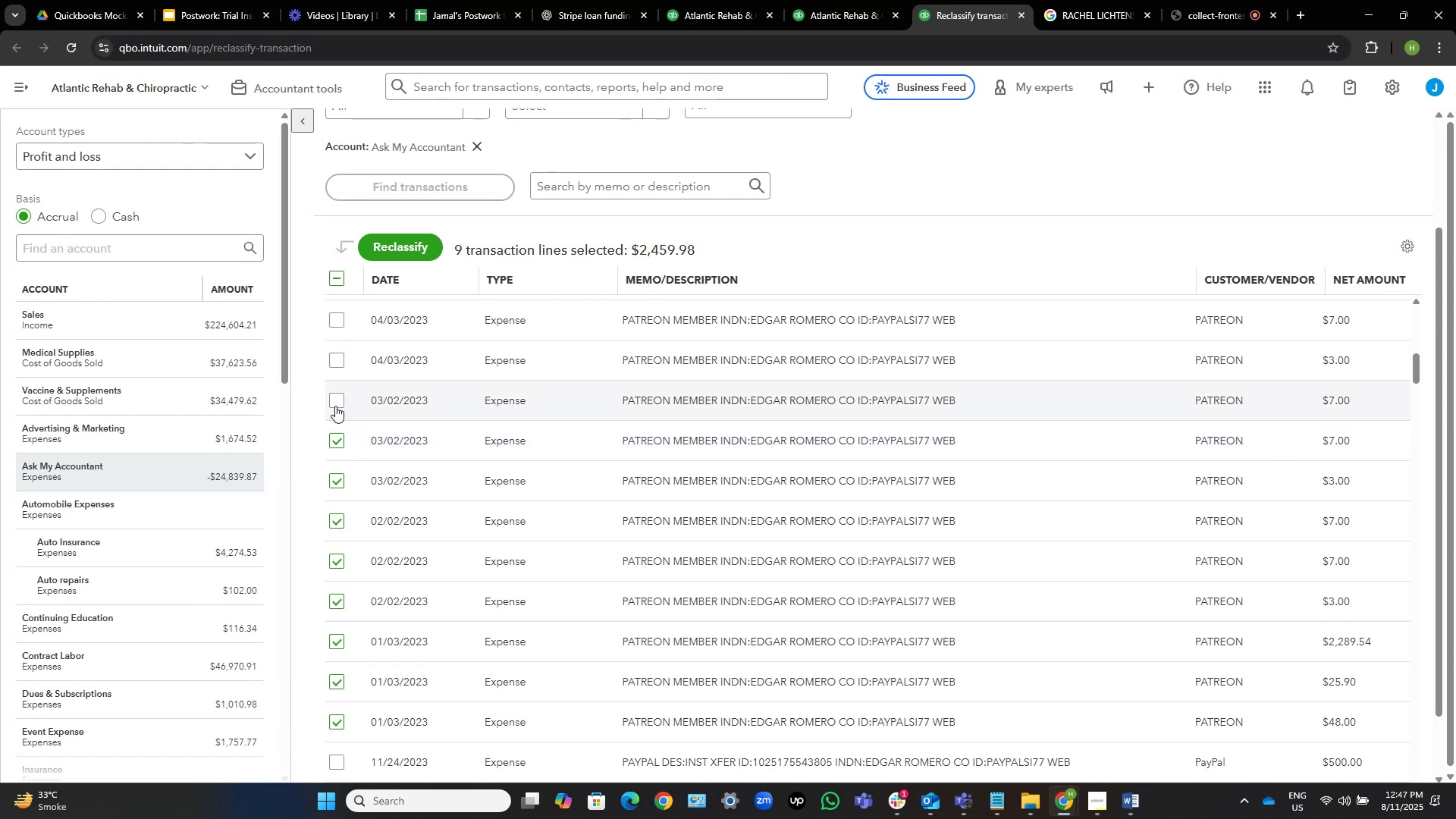 
left_click([337, 399])
 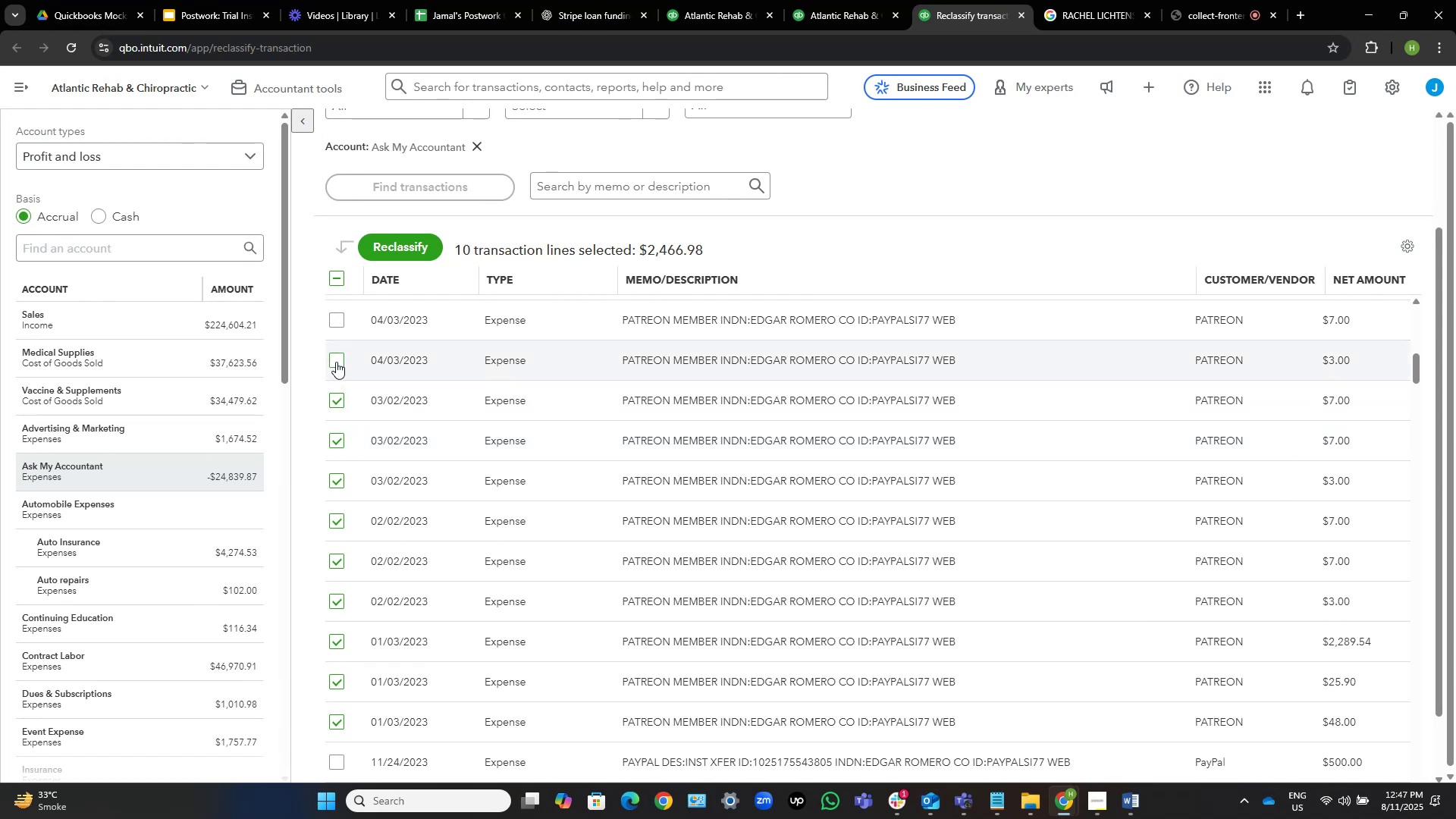 
left_click([336, 362])
 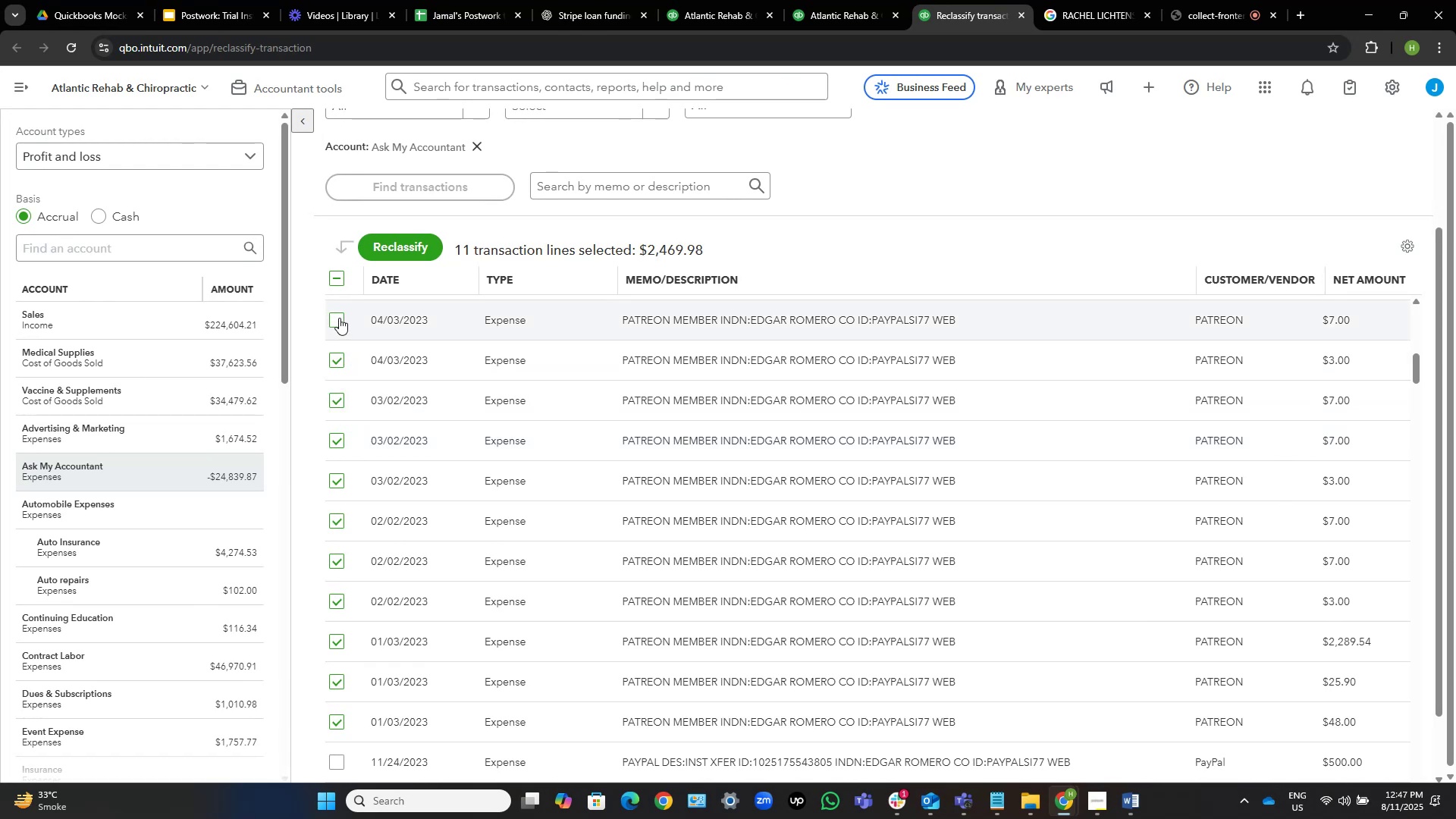 
left_click([339, 318])
 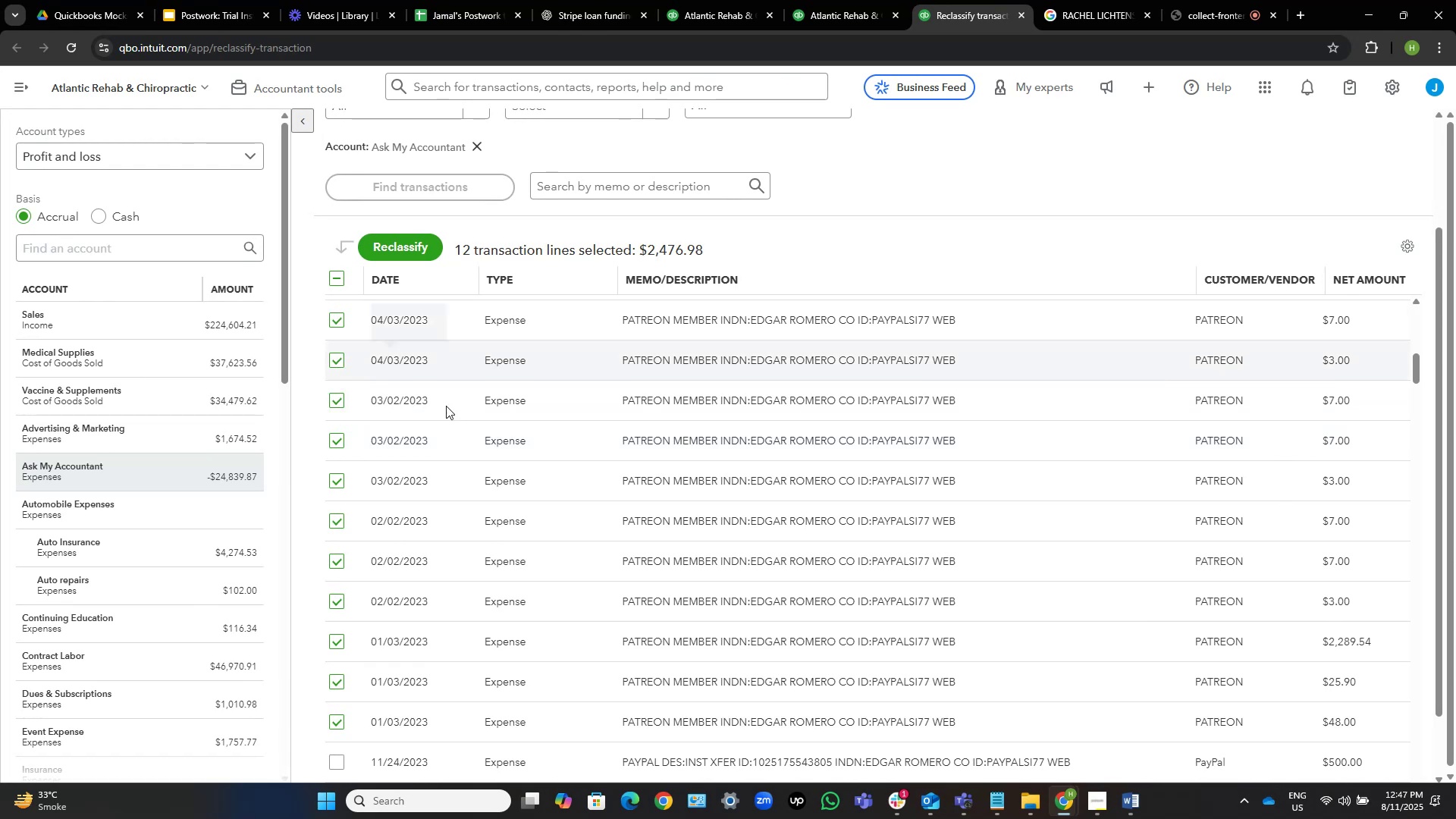 
scroll: coordinate [519, 513], scroll_direction: up, amount: 5.0
 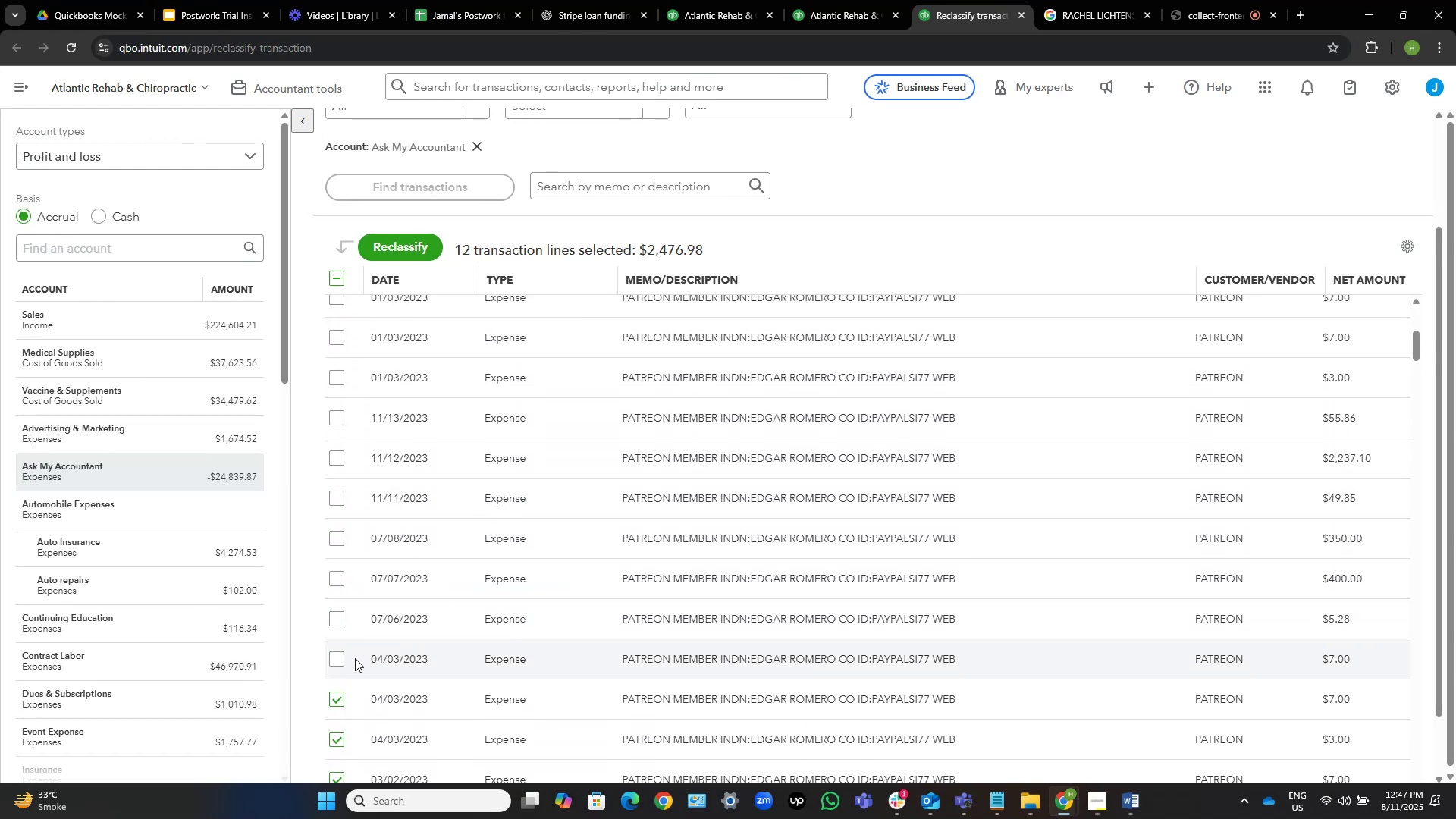 
left_click([337, 659])
 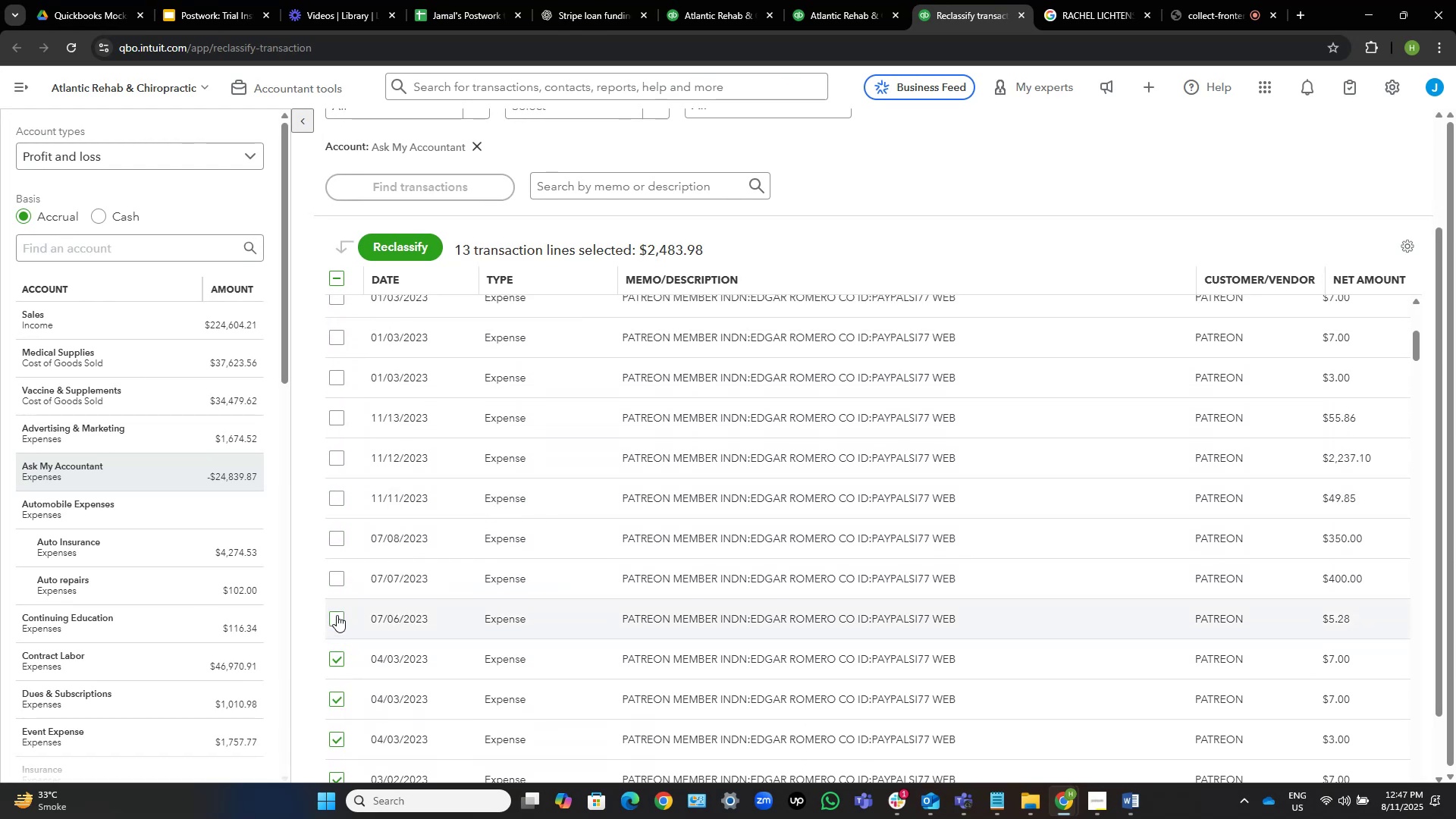 
left_click([335, 615])
 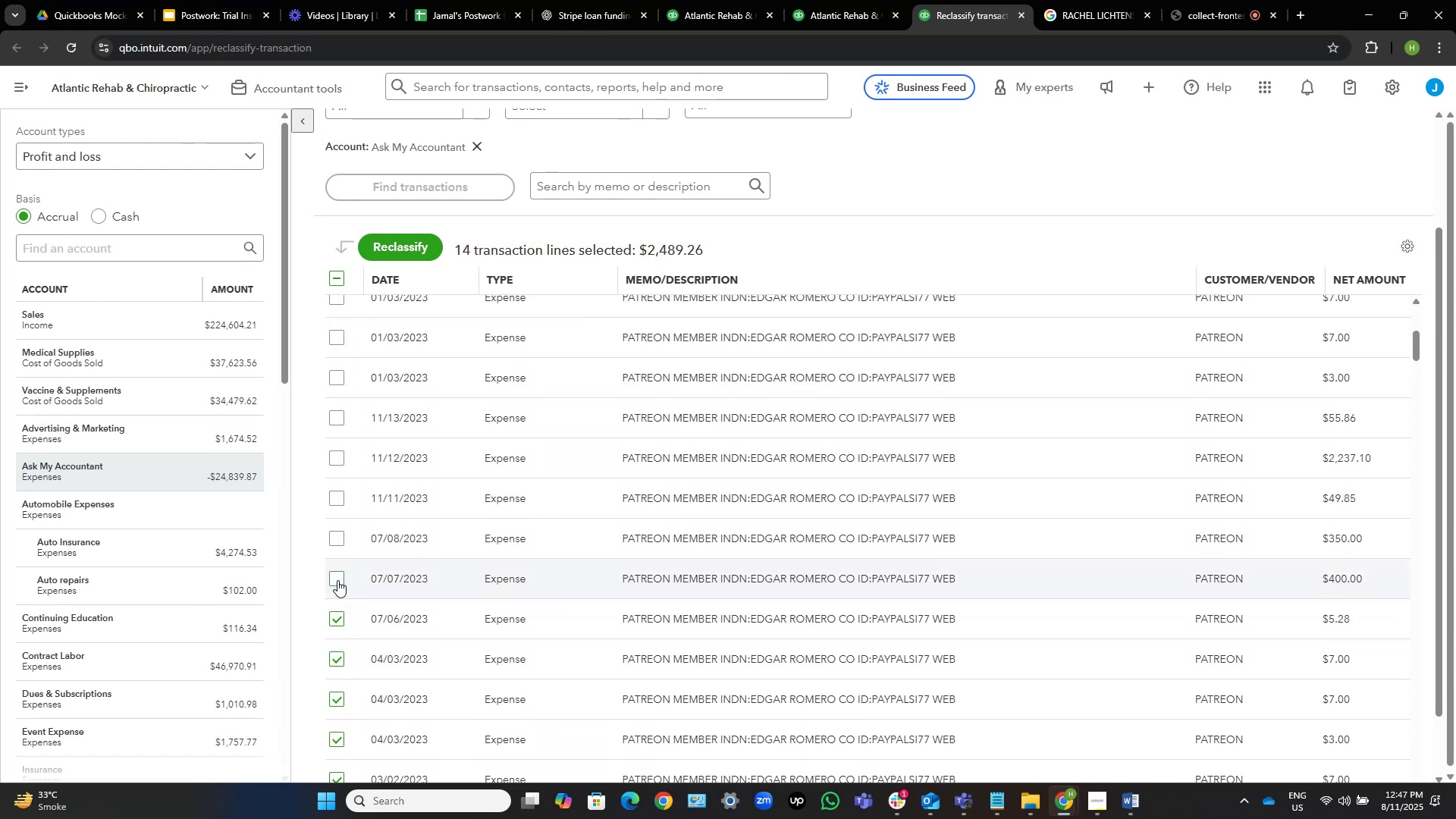 
left_click([337, 574])
 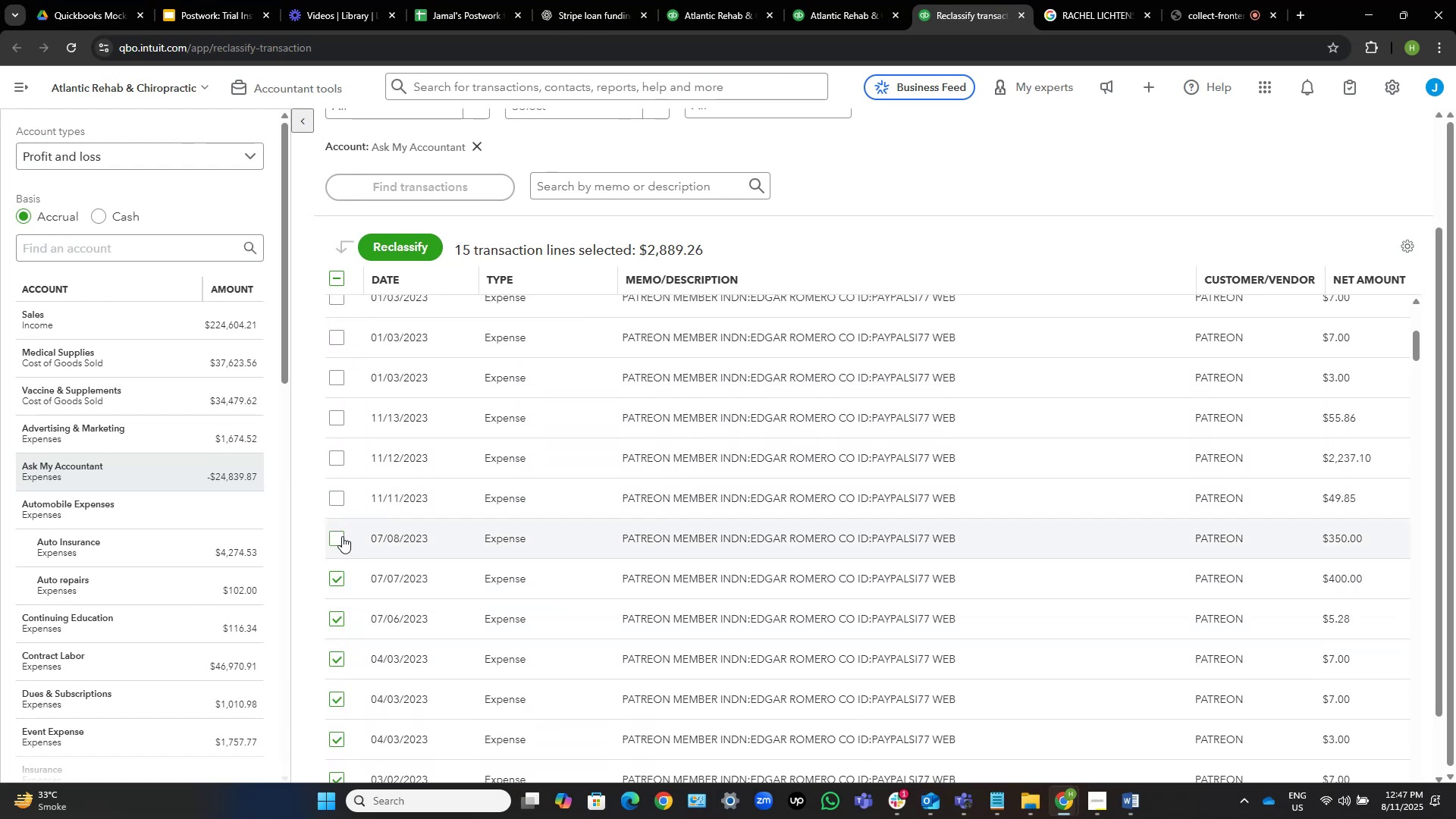 
left_click([341, 536])
 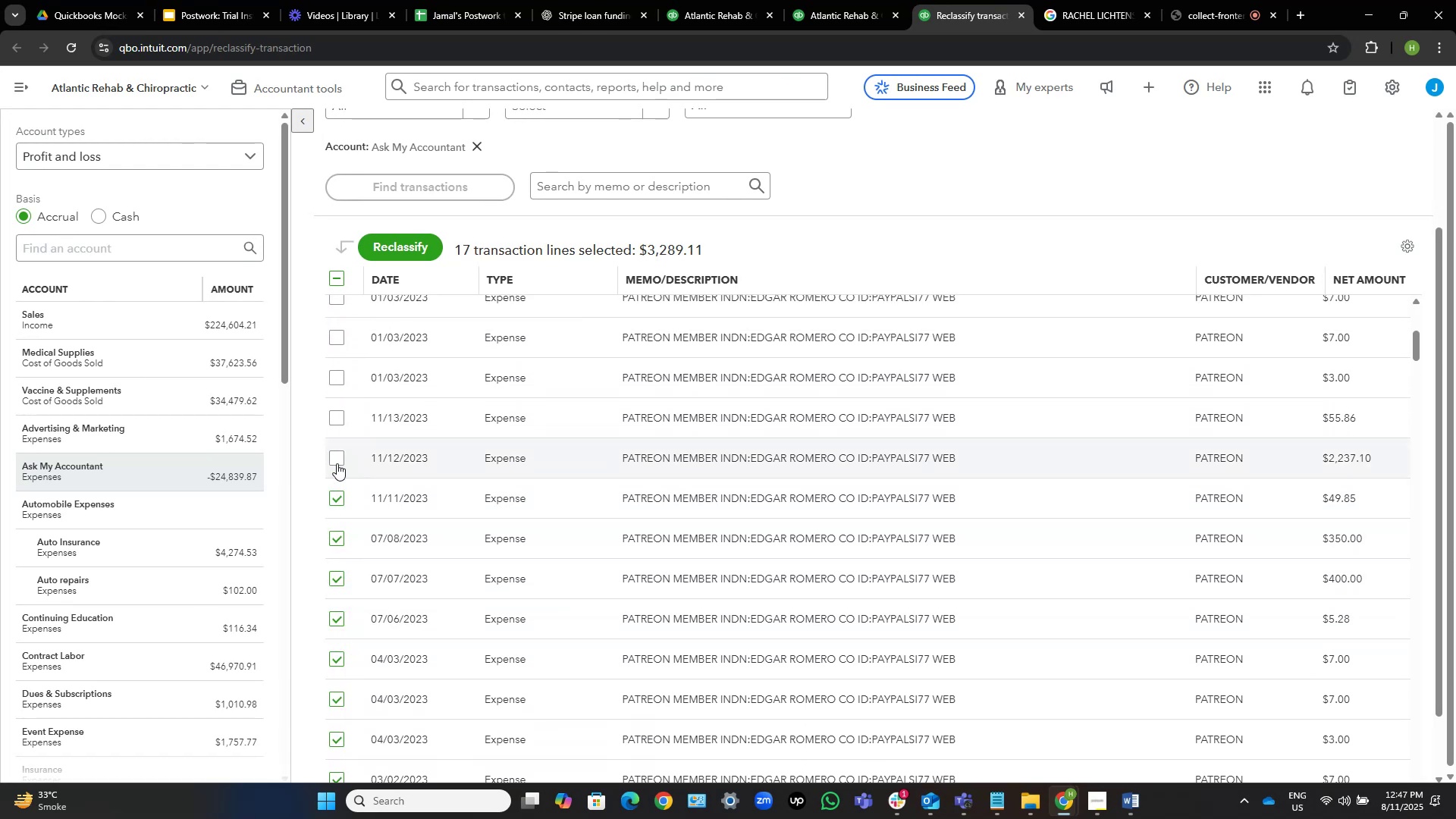 
left_click([337, 460])
 